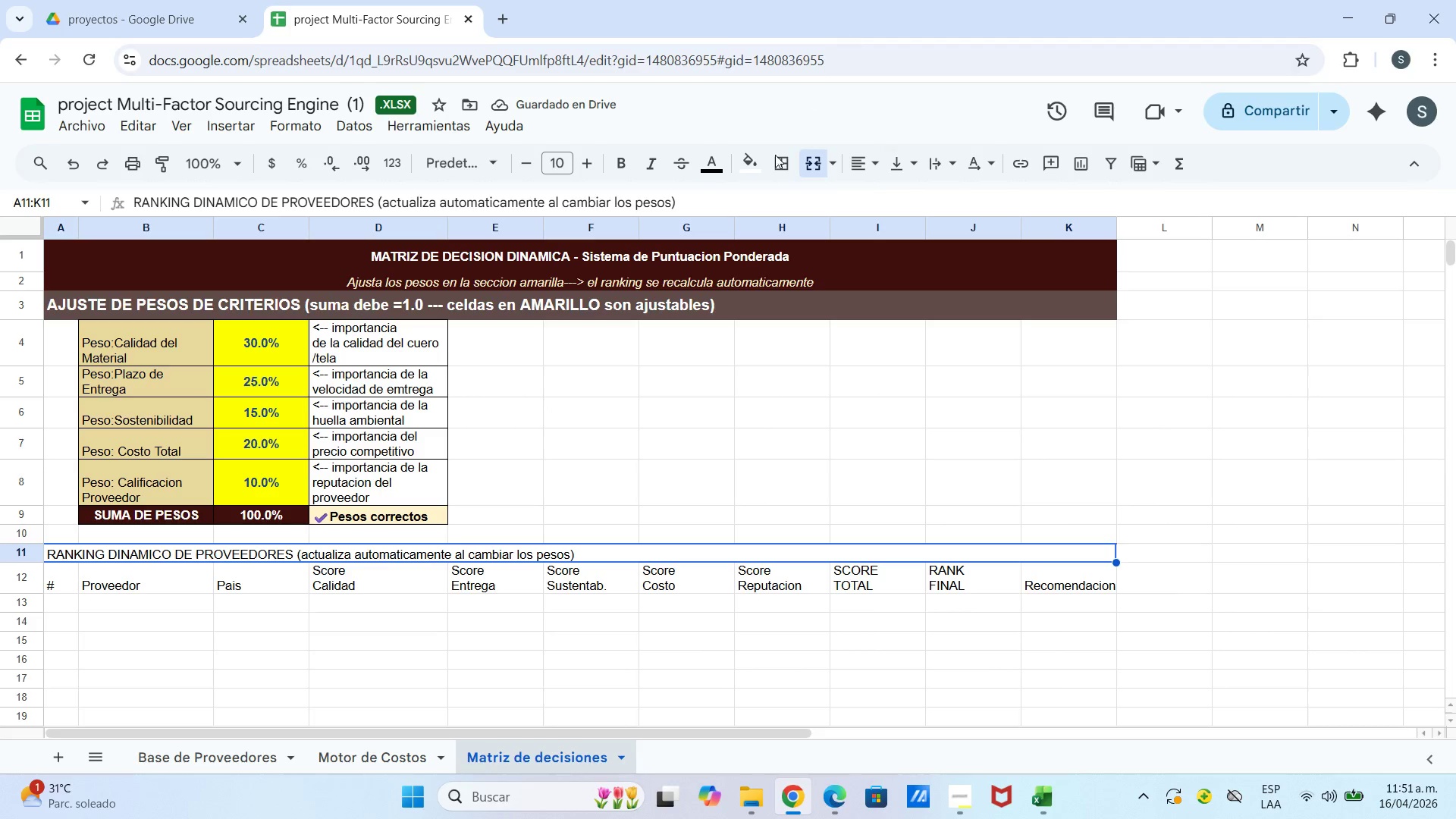 
left_click([748, 162])
 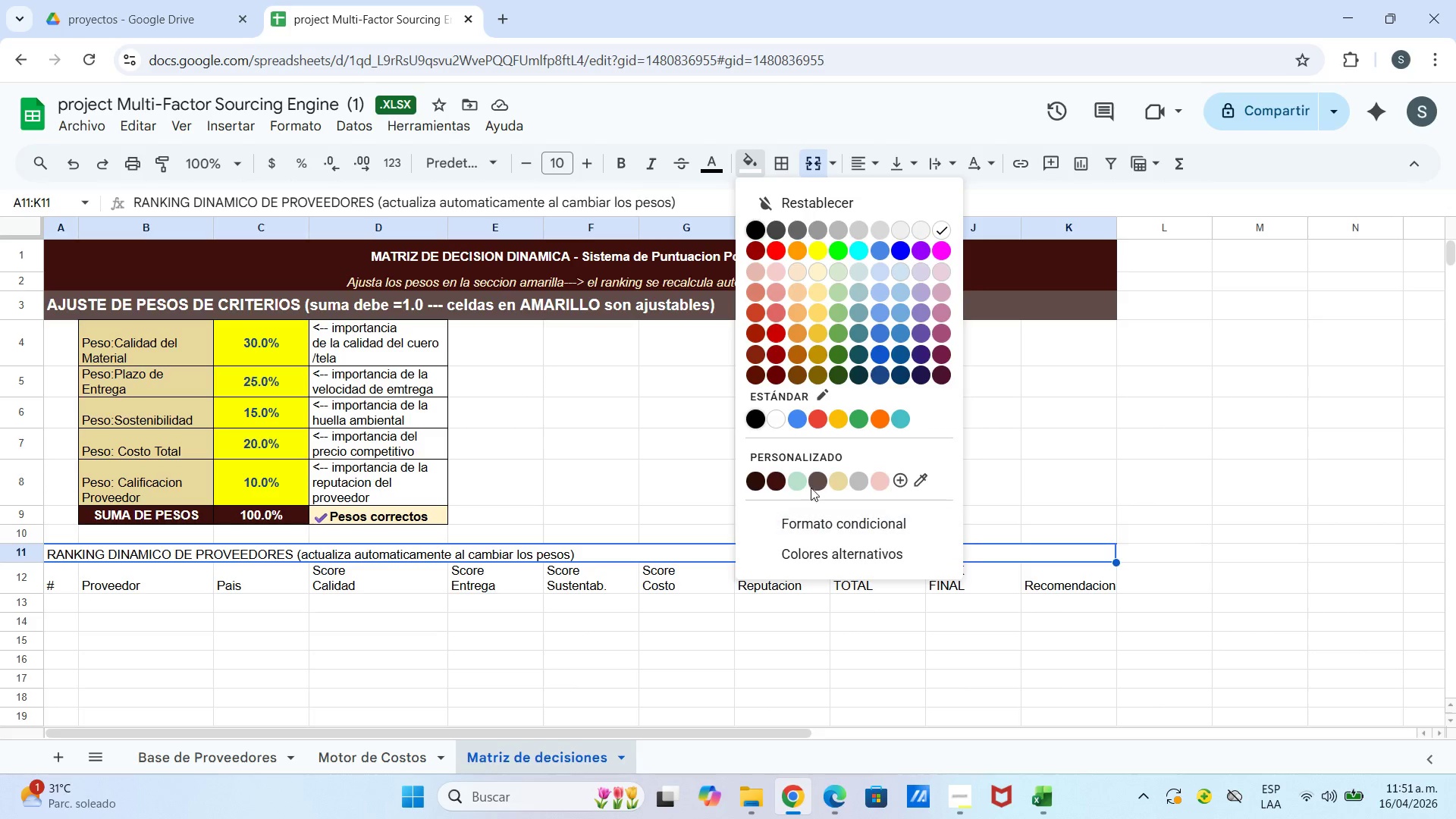 
left_click([815, 484])
 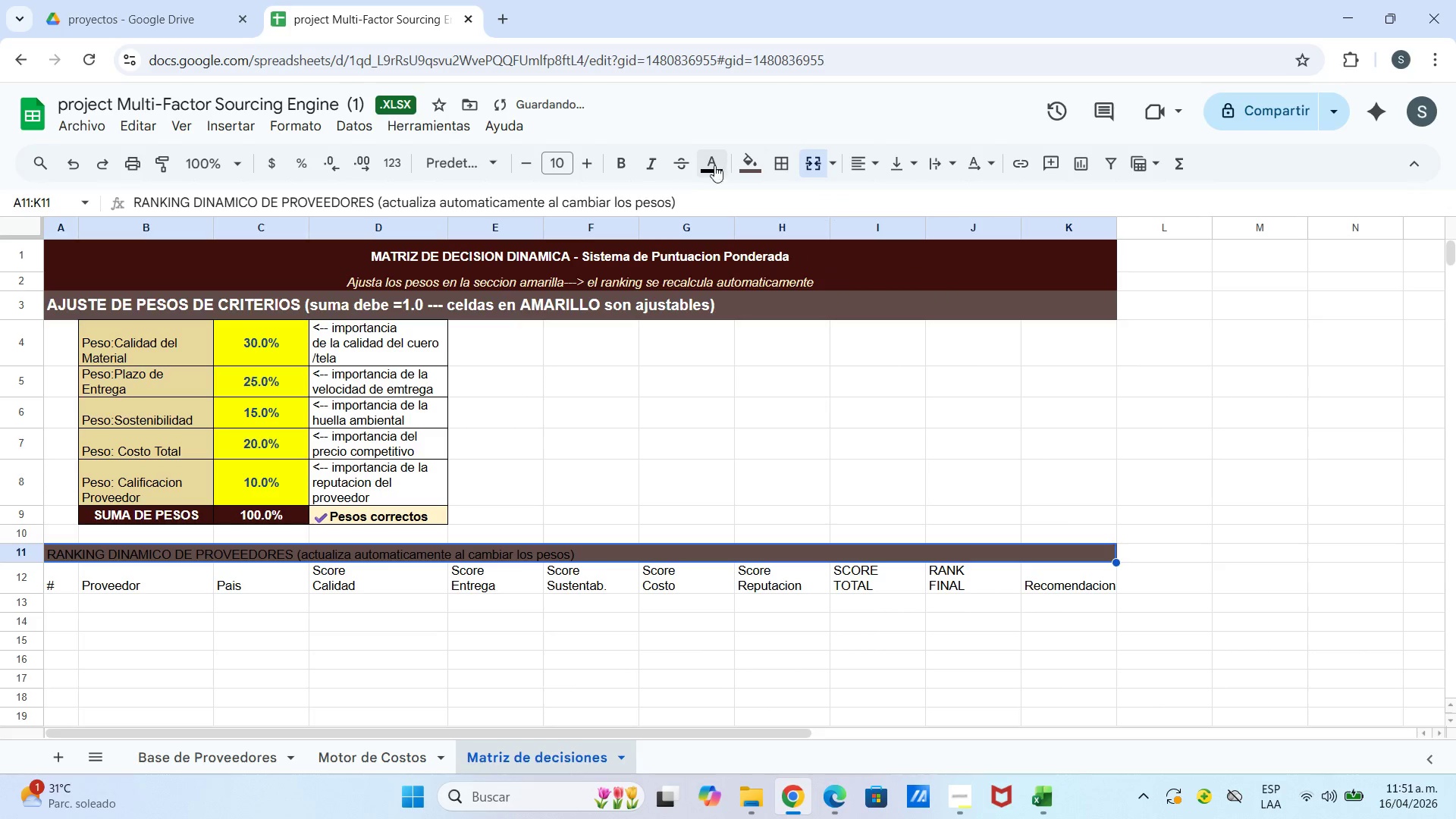 
mouse_move([664, 174])
 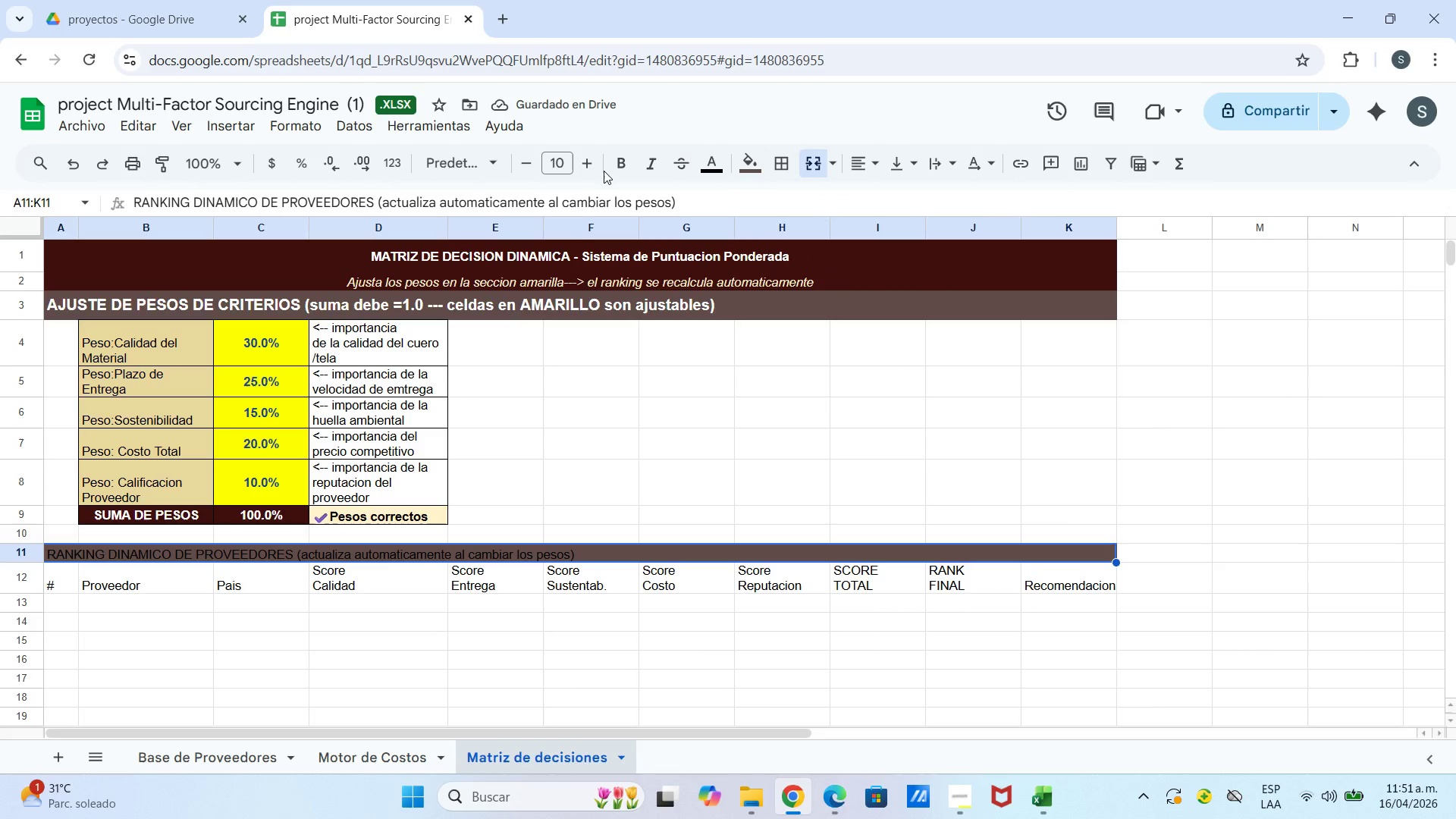 
left_click([622, 160])
 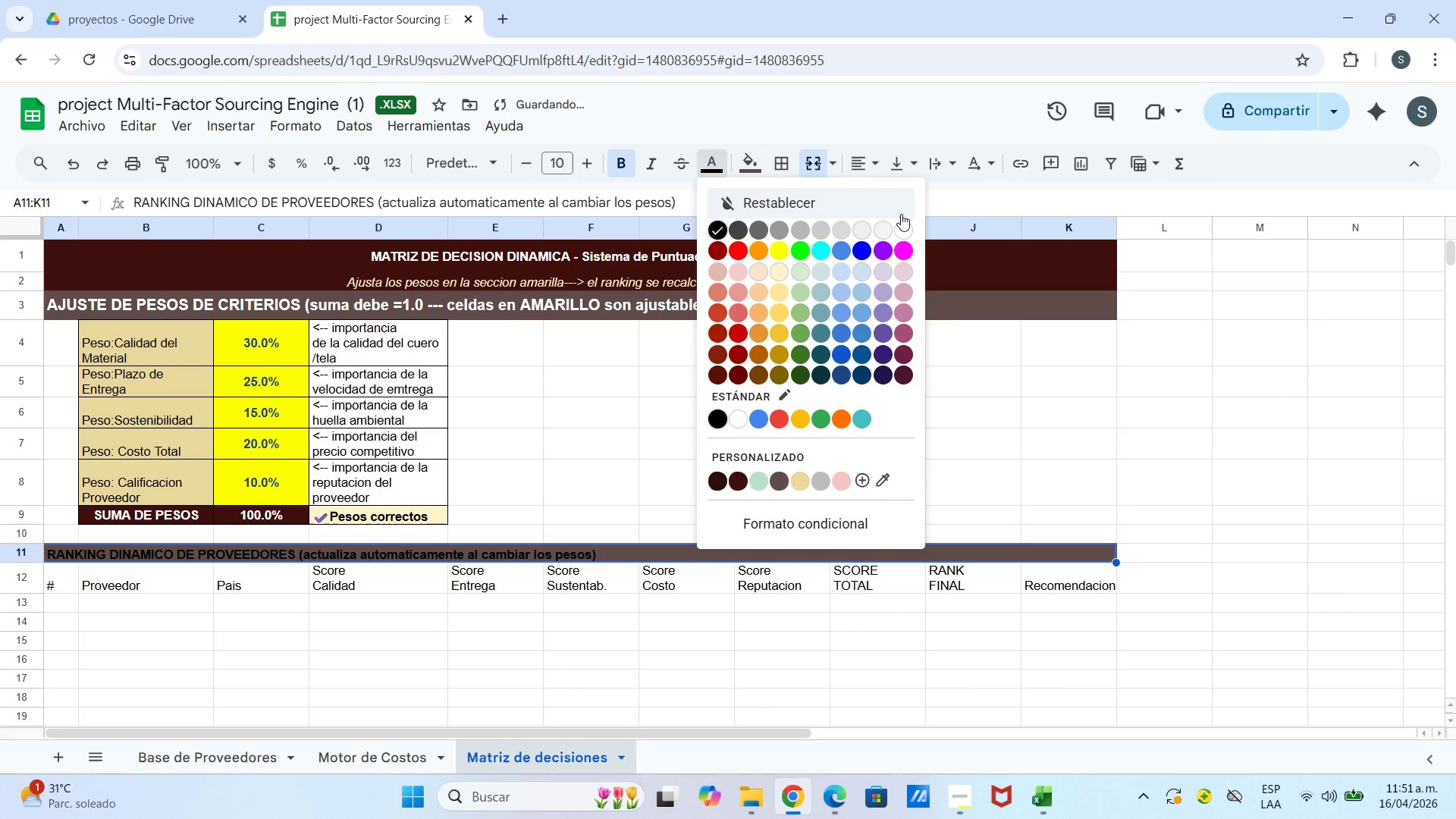 
left_click([910, 228])
 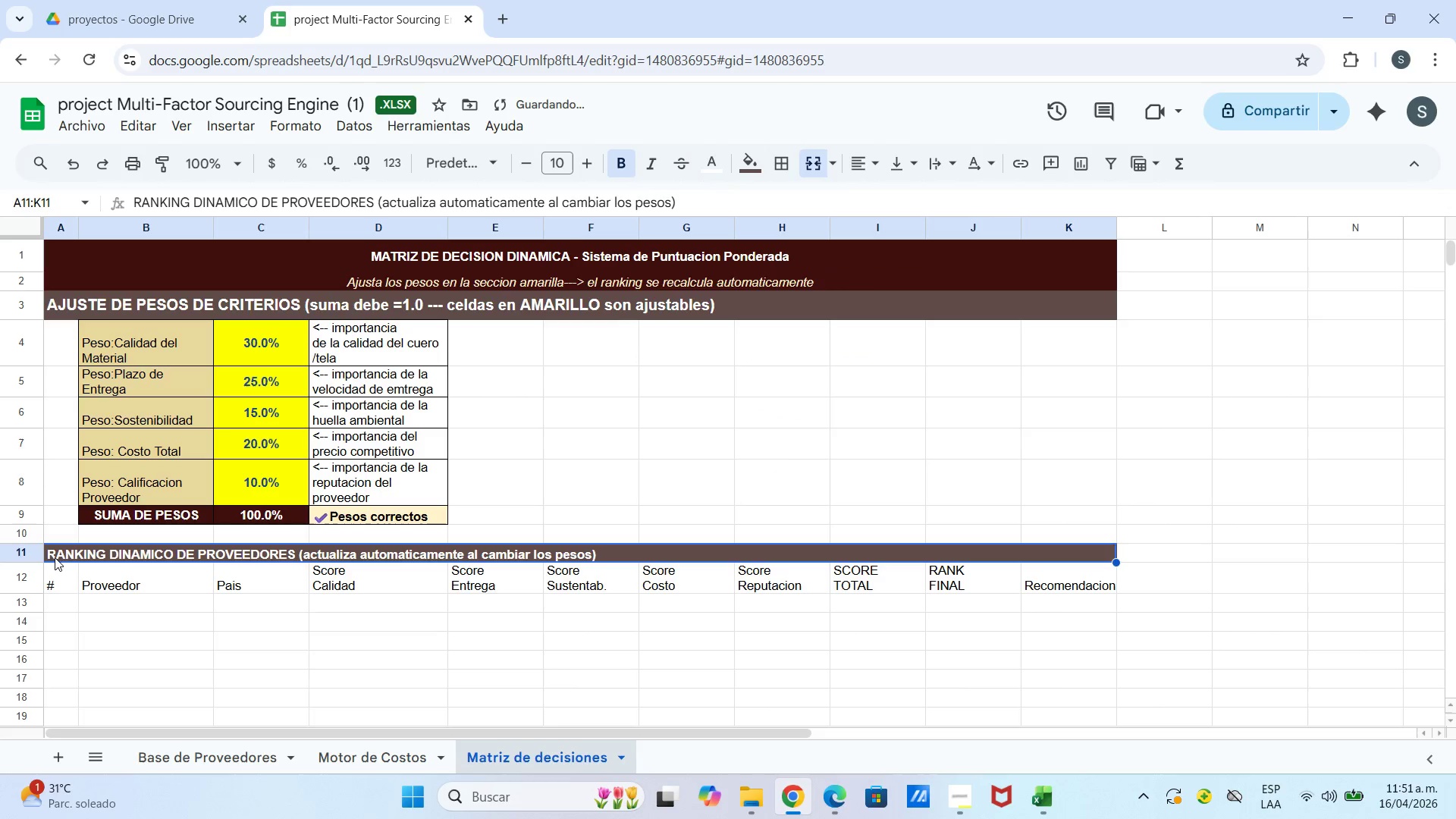 
double_click([48, 553])
 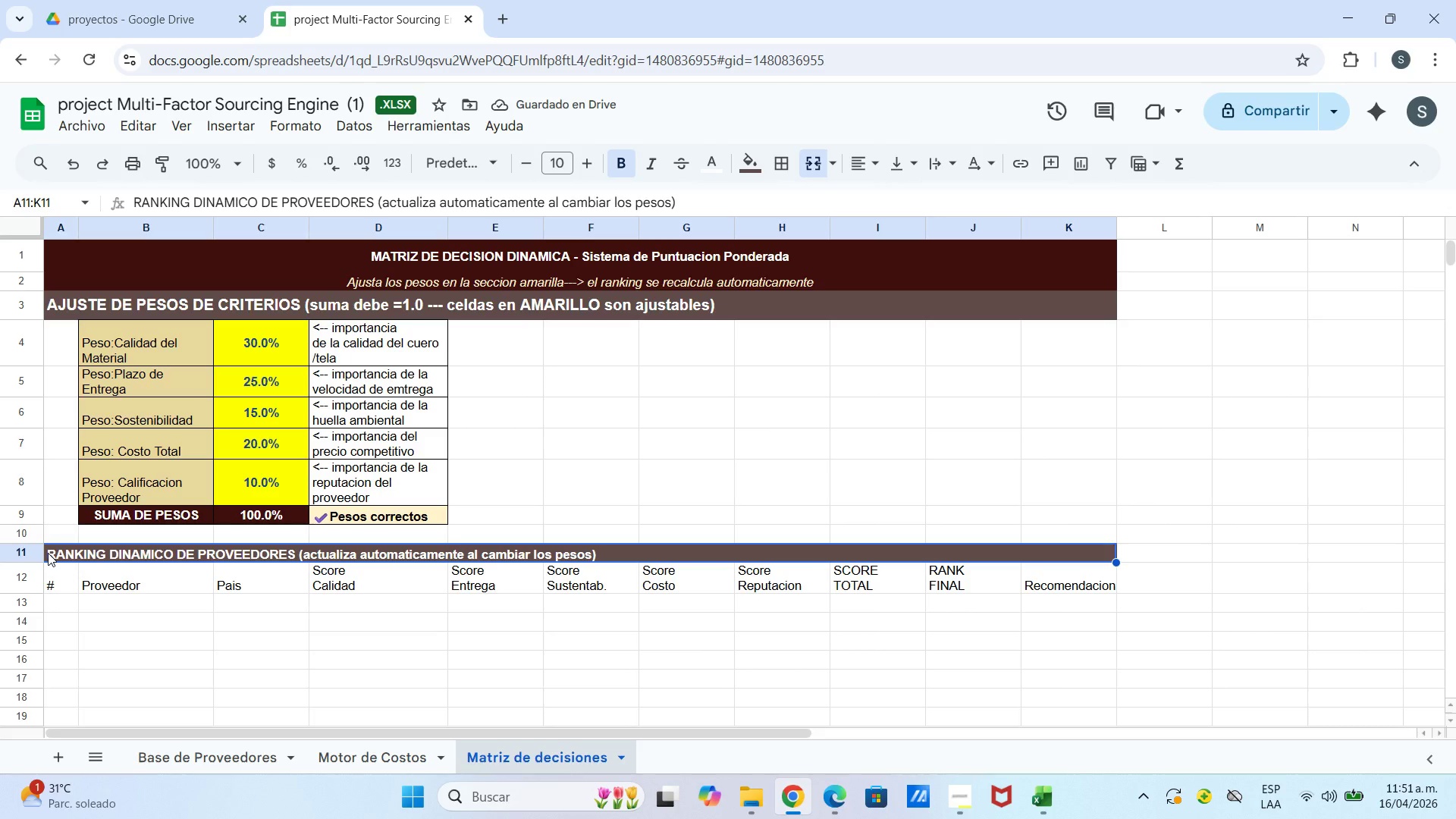 
triple_click([48, 553])
 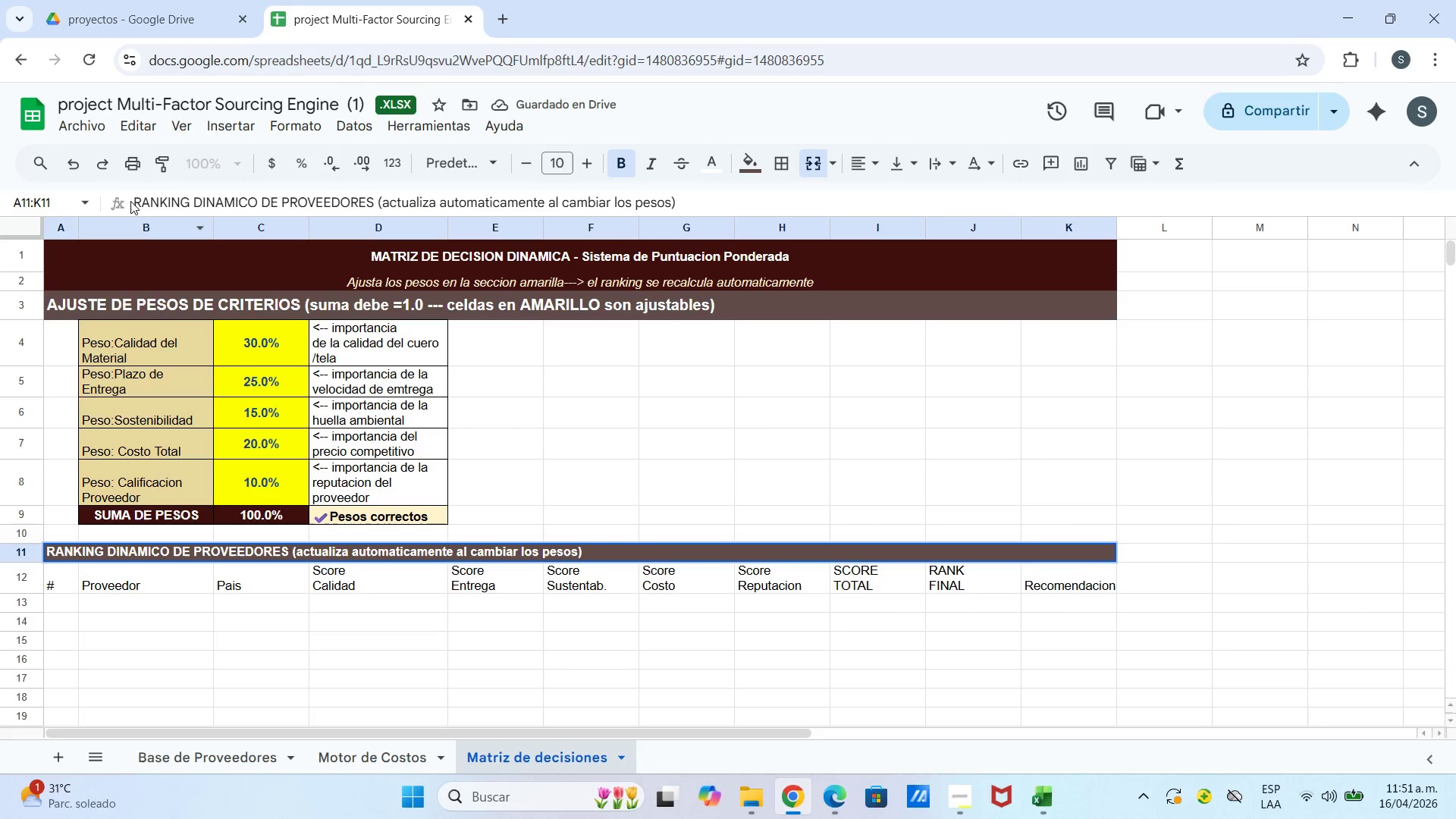 
left_click([130, 199])
 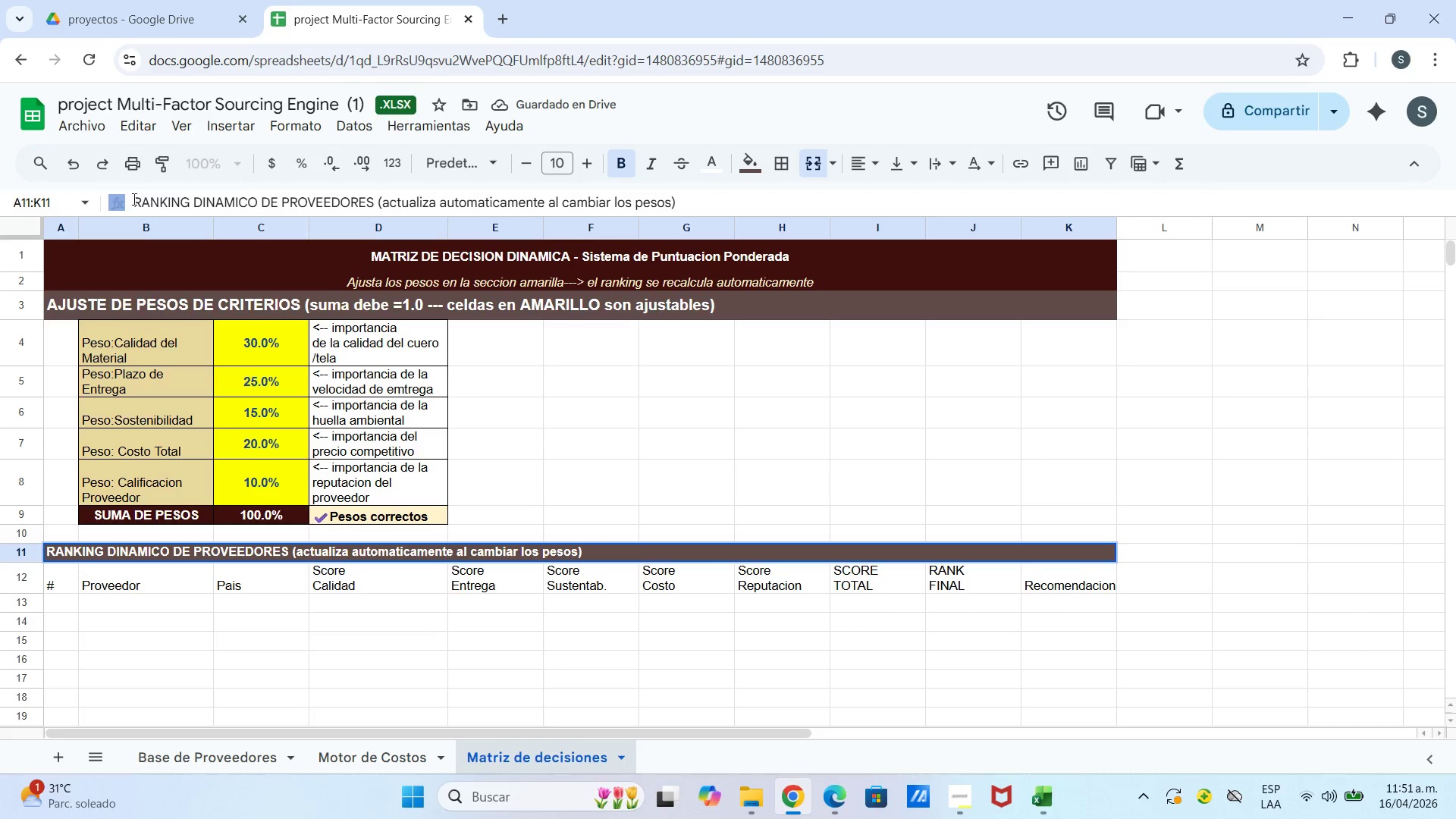 
triple_click([133, 199])
 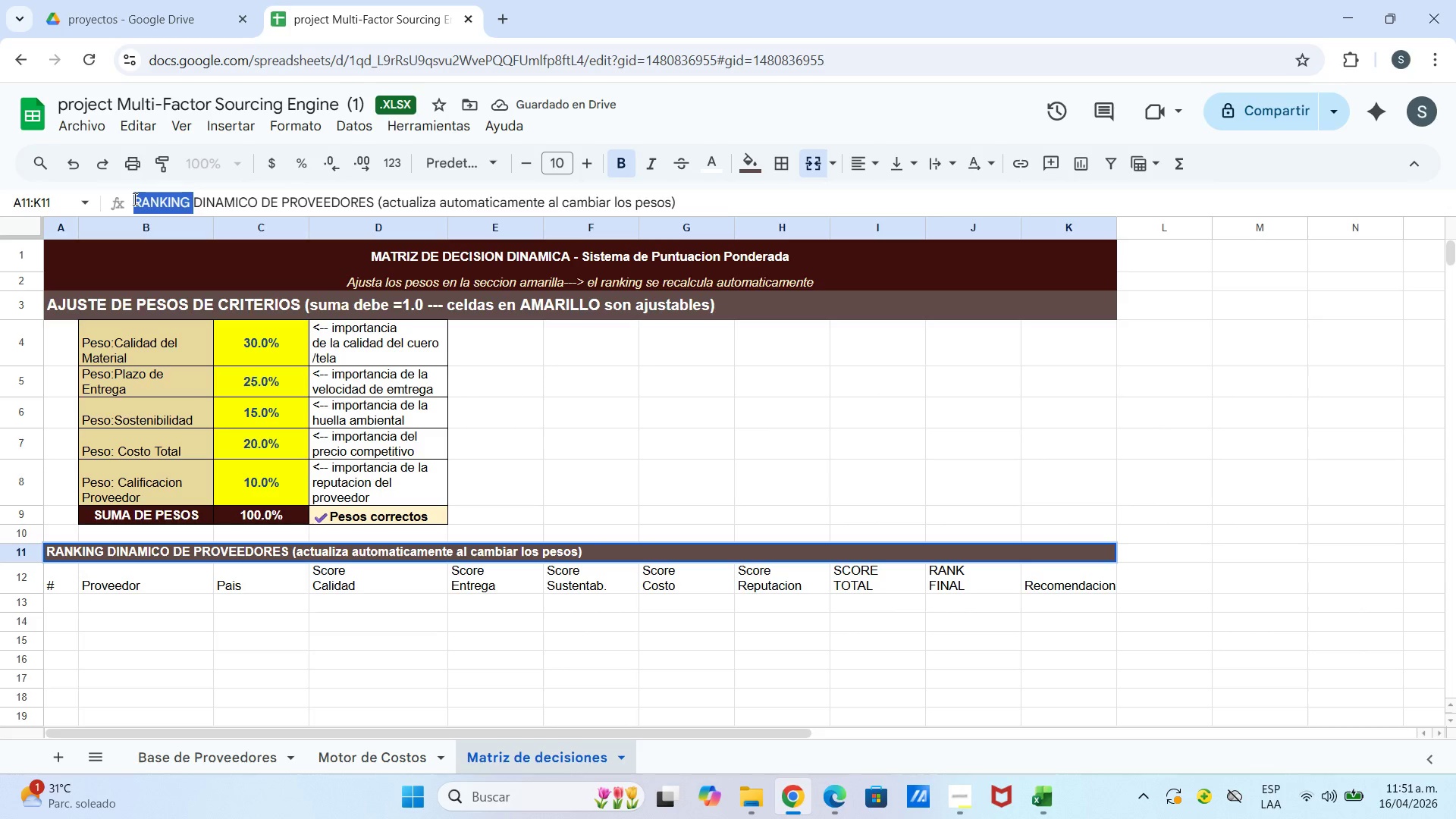 
triple_click([133, 199])
 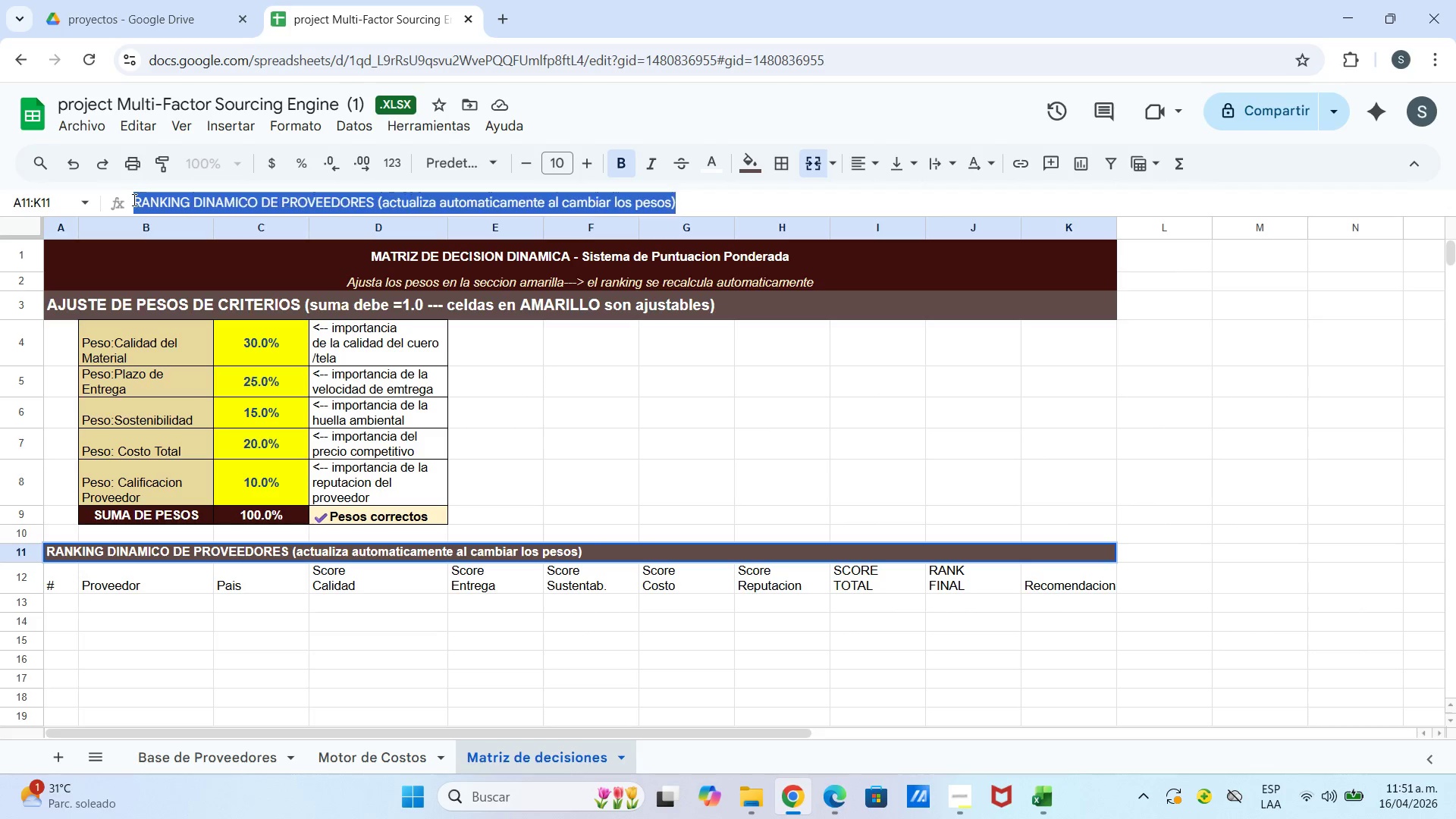 
triple_click([133, 199])
 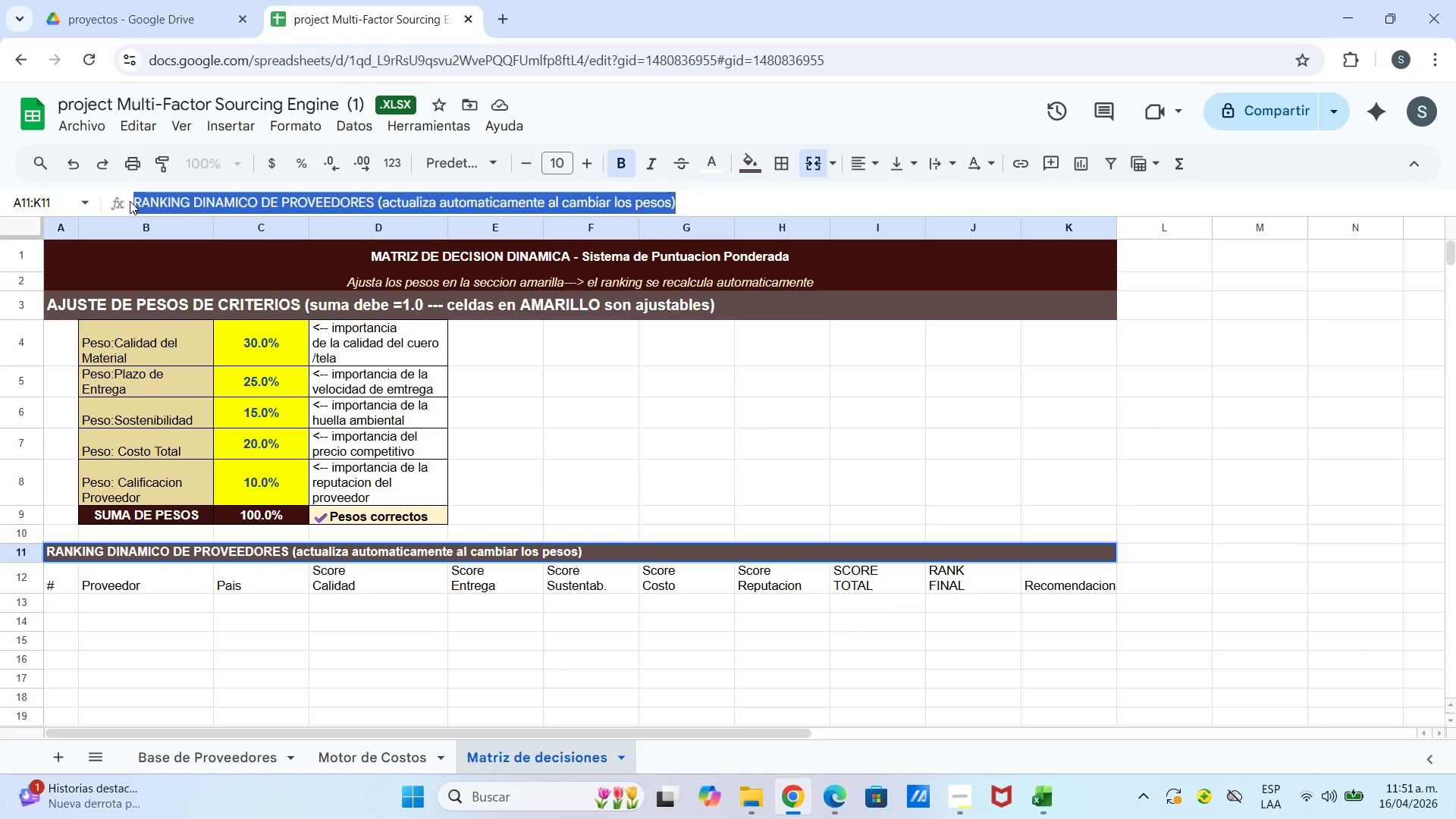 
triple_click([130, 201])
 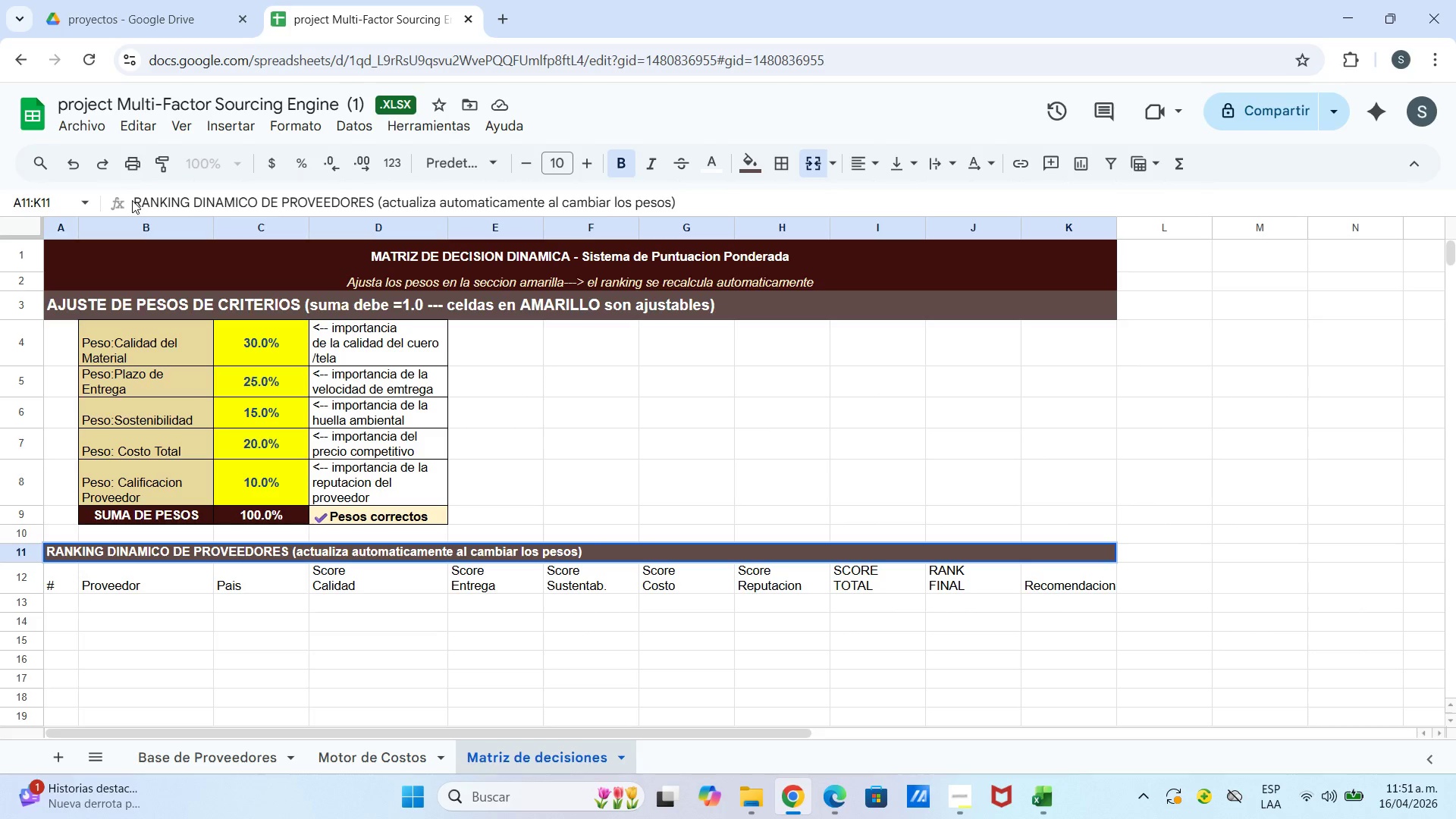 
right_click([133, 199])
 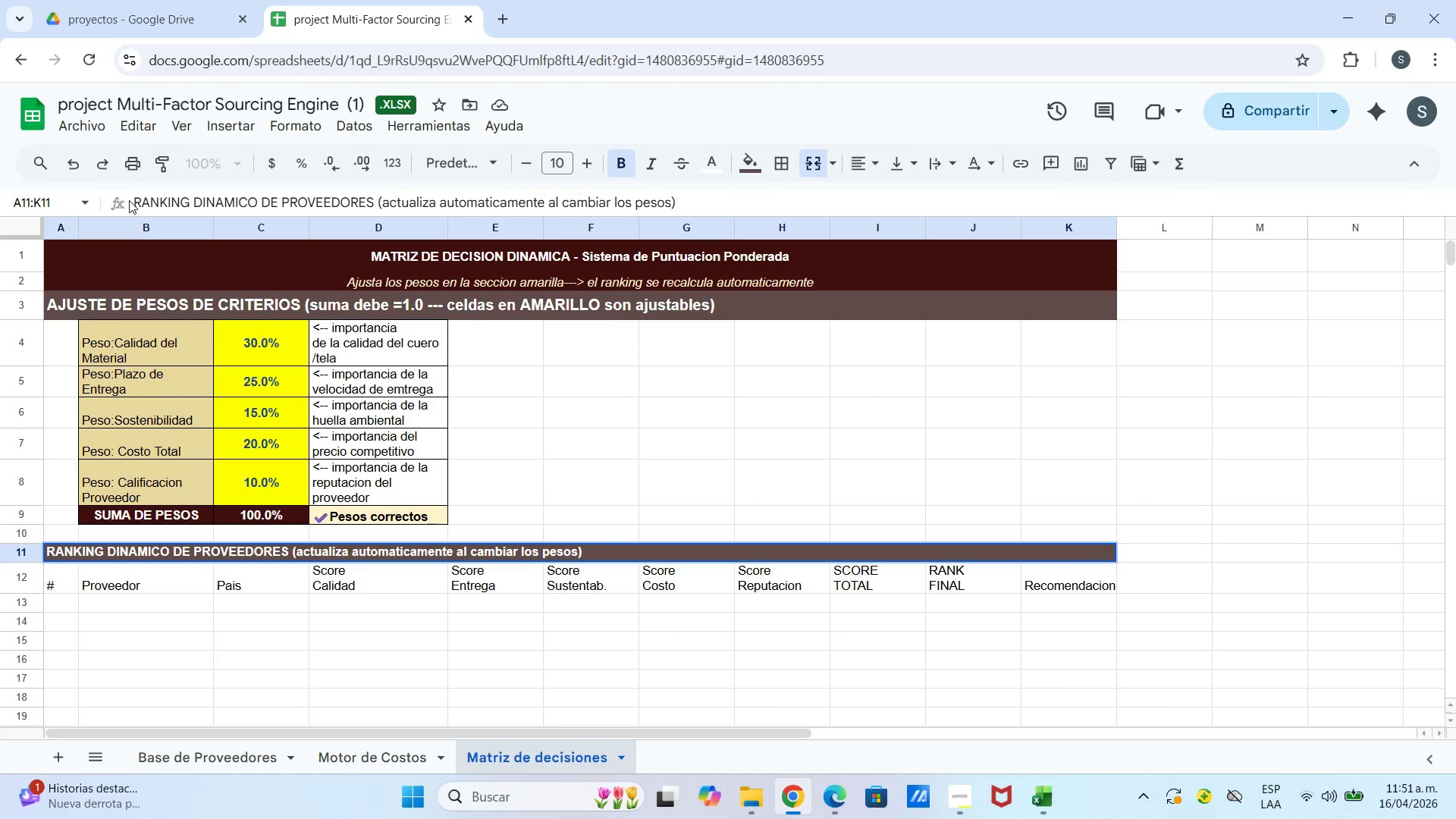 
double_click([132, 200])
 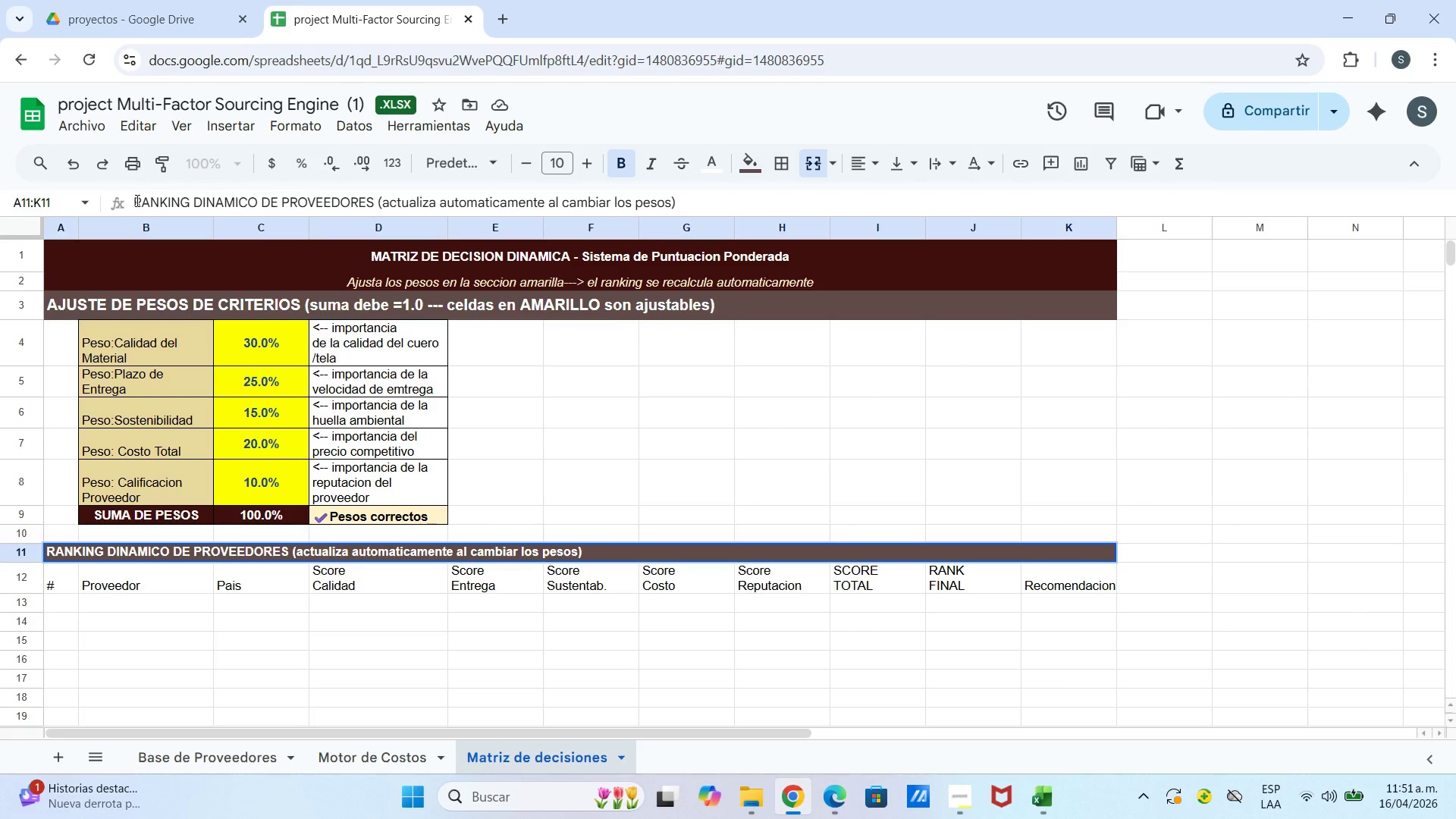 
left_click([136, 200])
 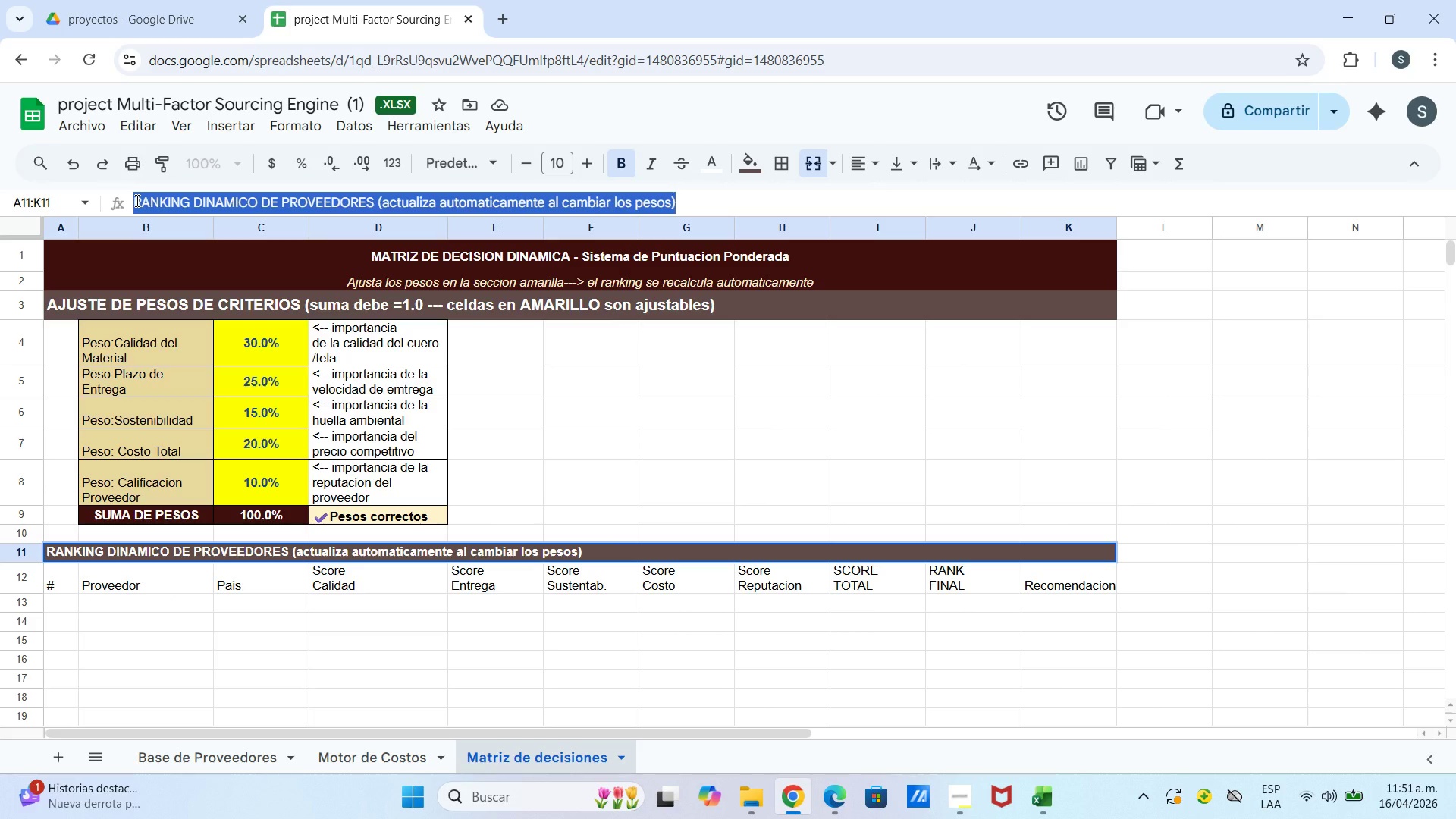 
left_click([136, 200])
 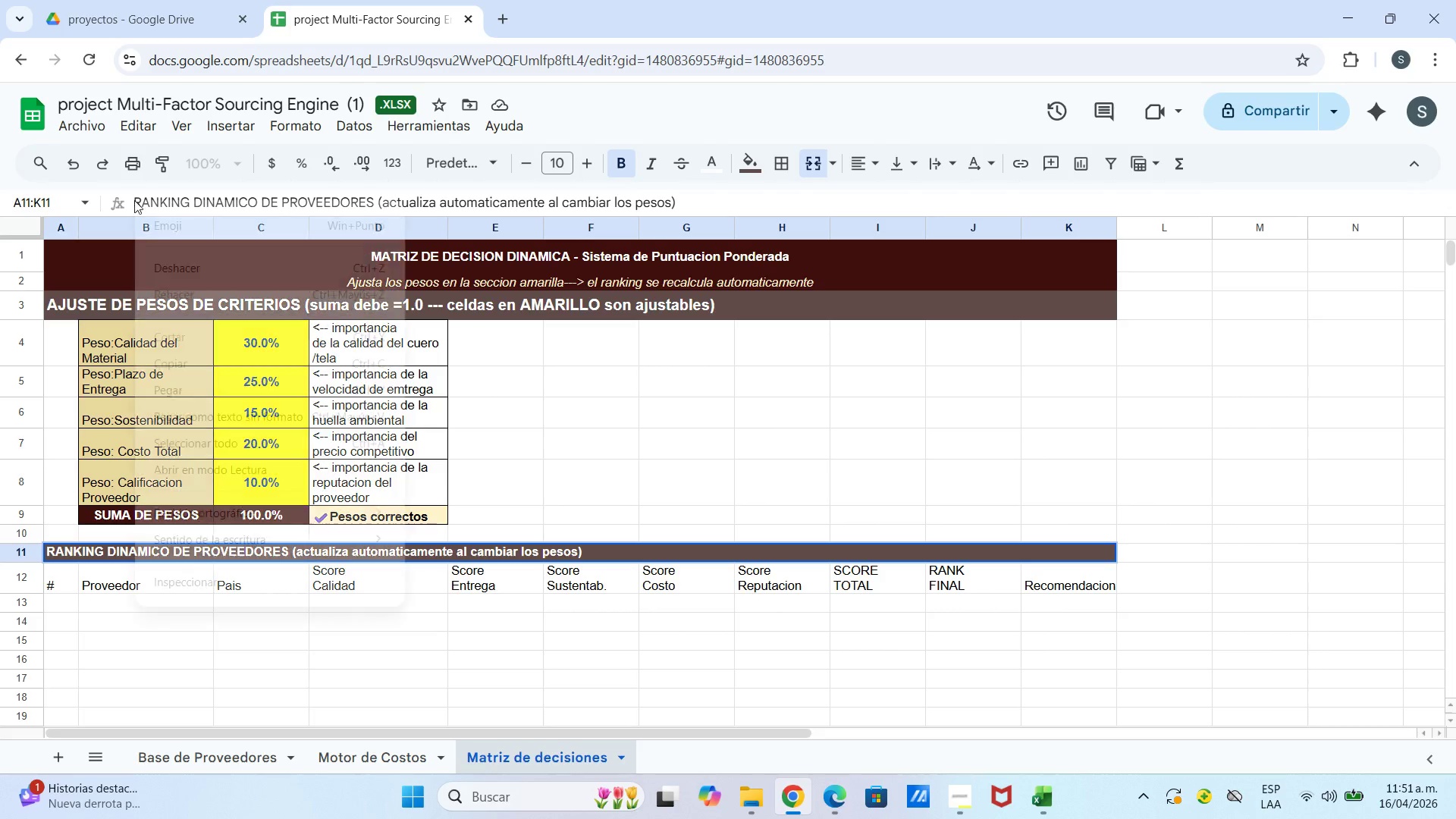 
left_click([167, 219])
 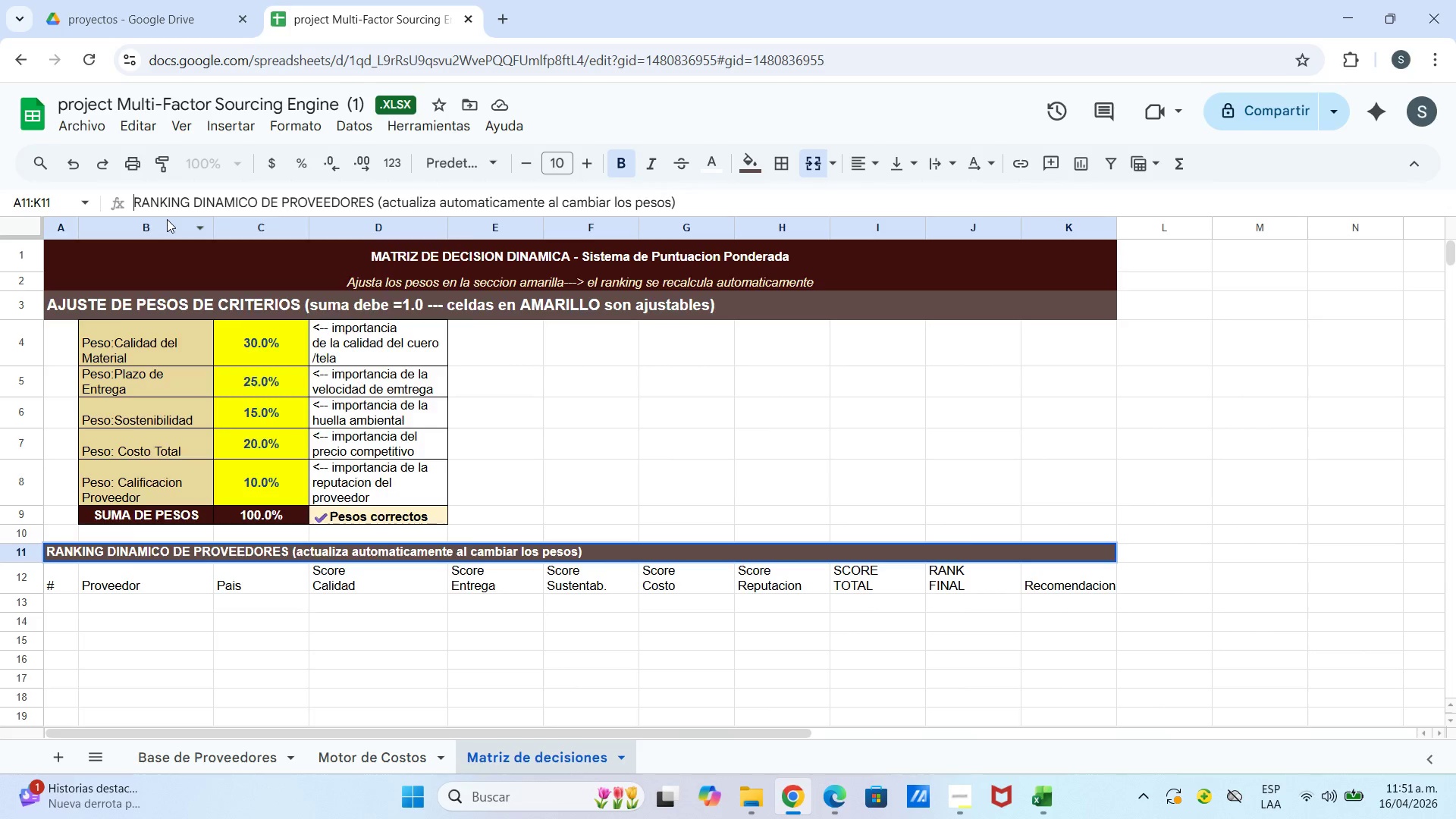 
key(Meta+Period)
 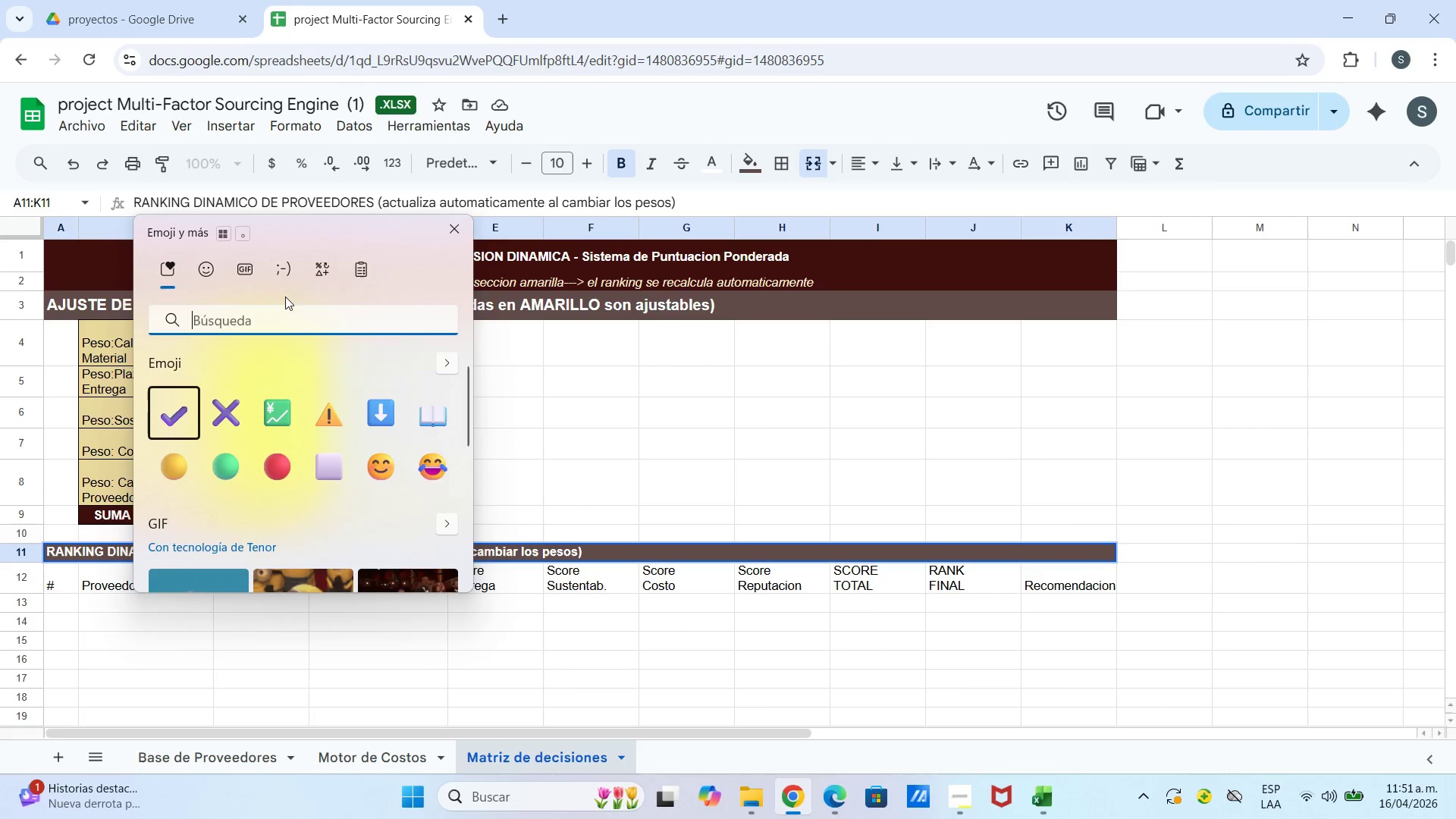 
key(Meta+MetaLeft)
 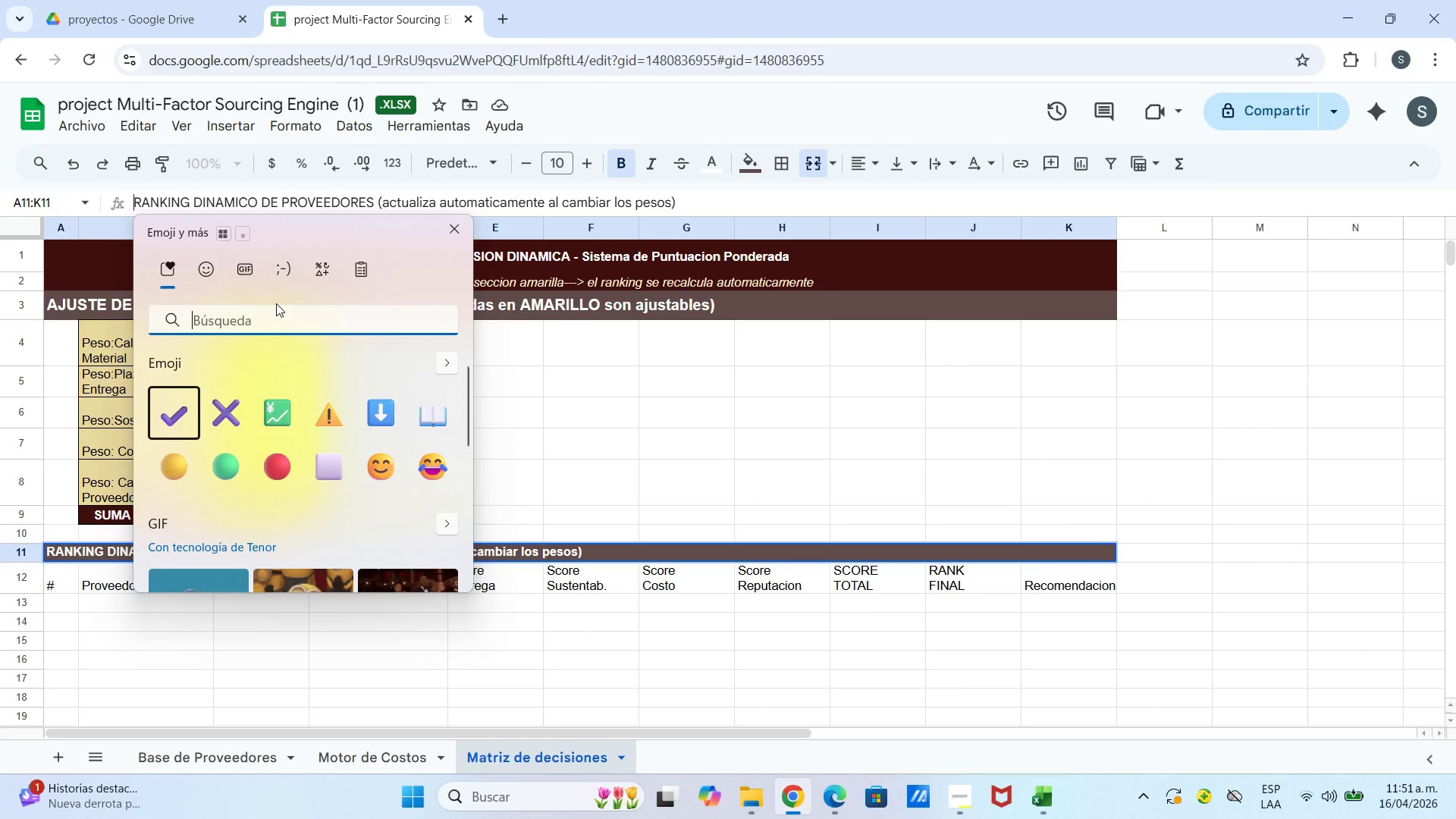 
type(trof)
 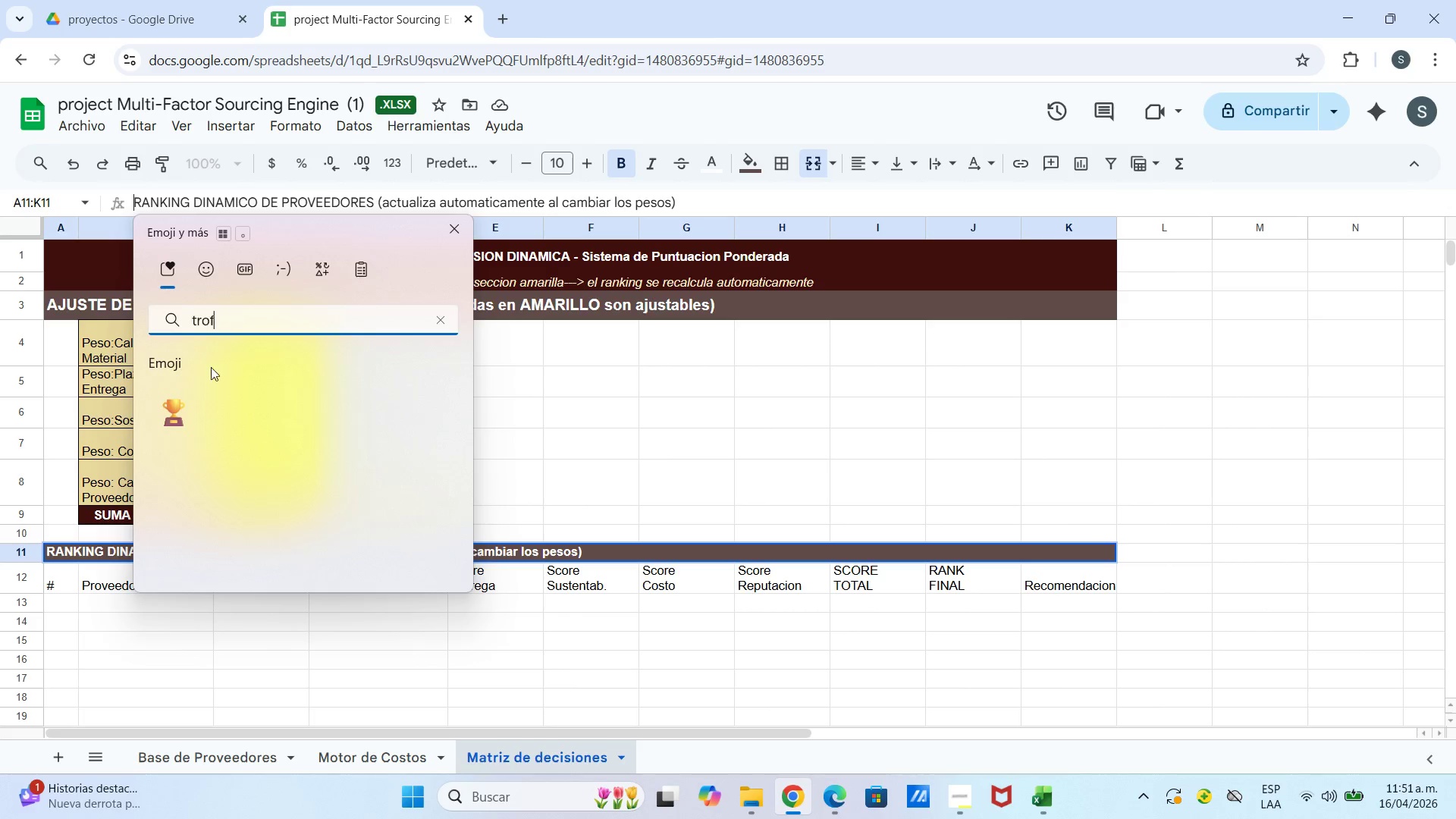 
left_click([189, 409])
 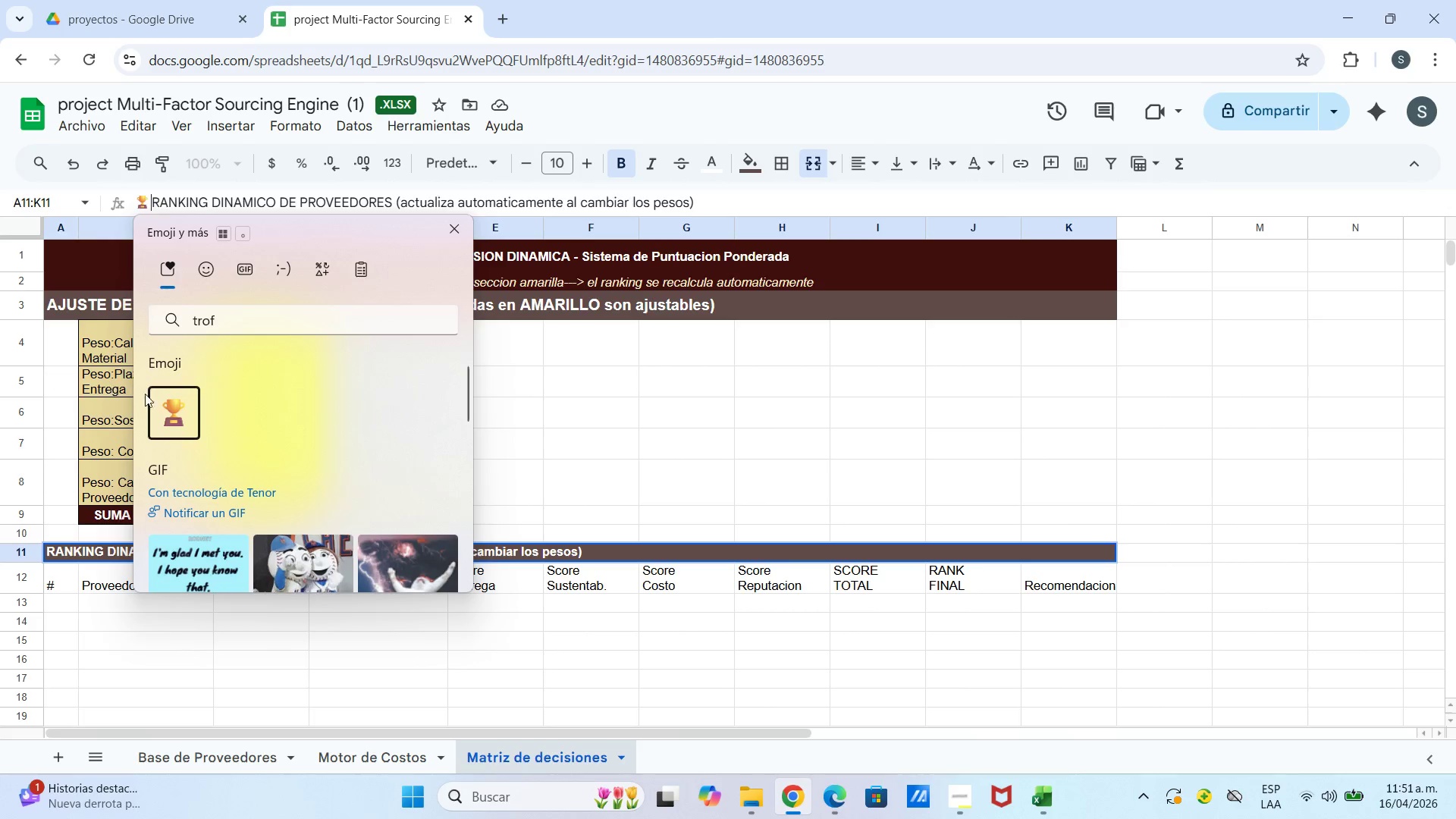 
left_click([173, 414])
 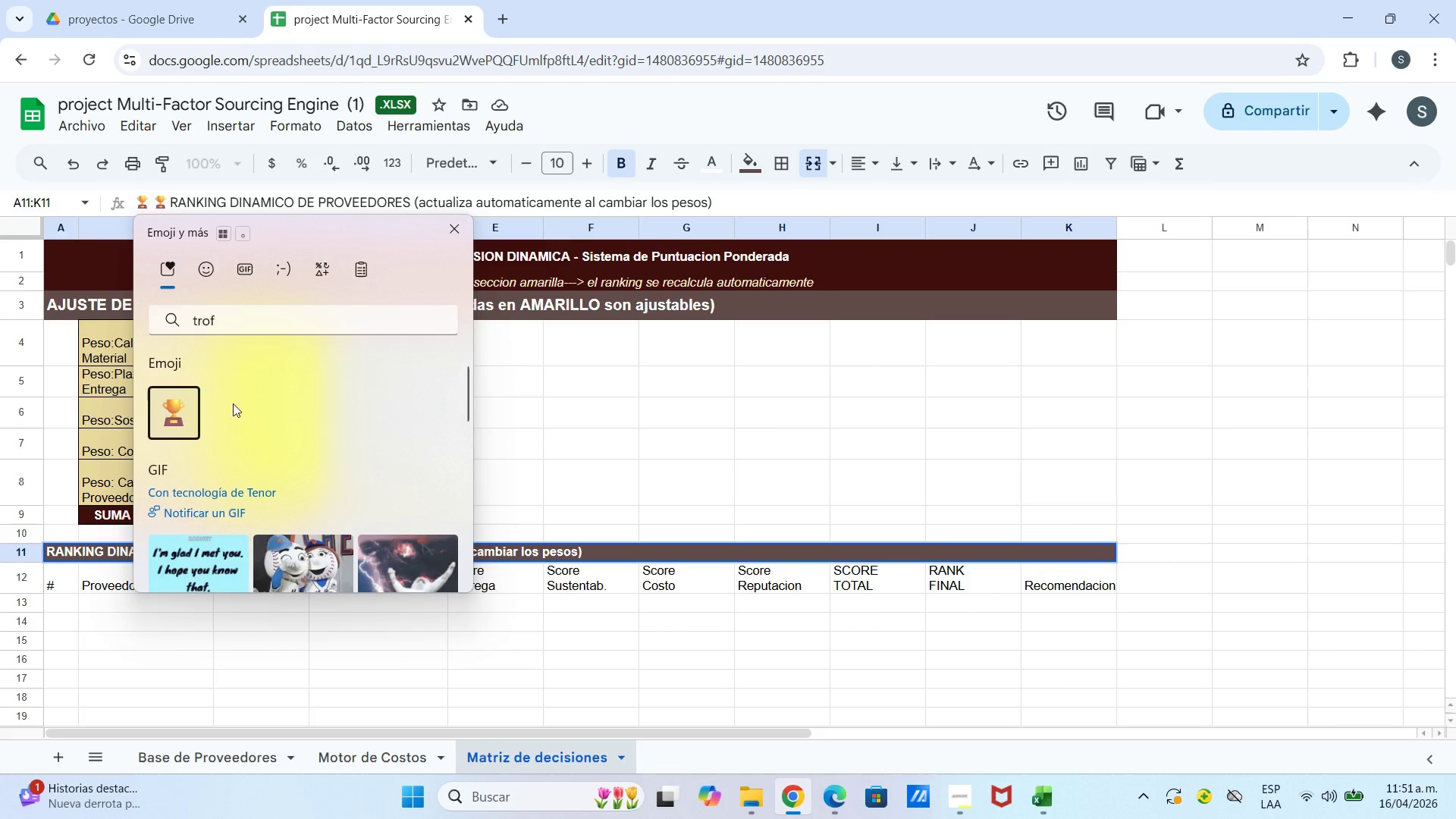 
key(Backspace)
 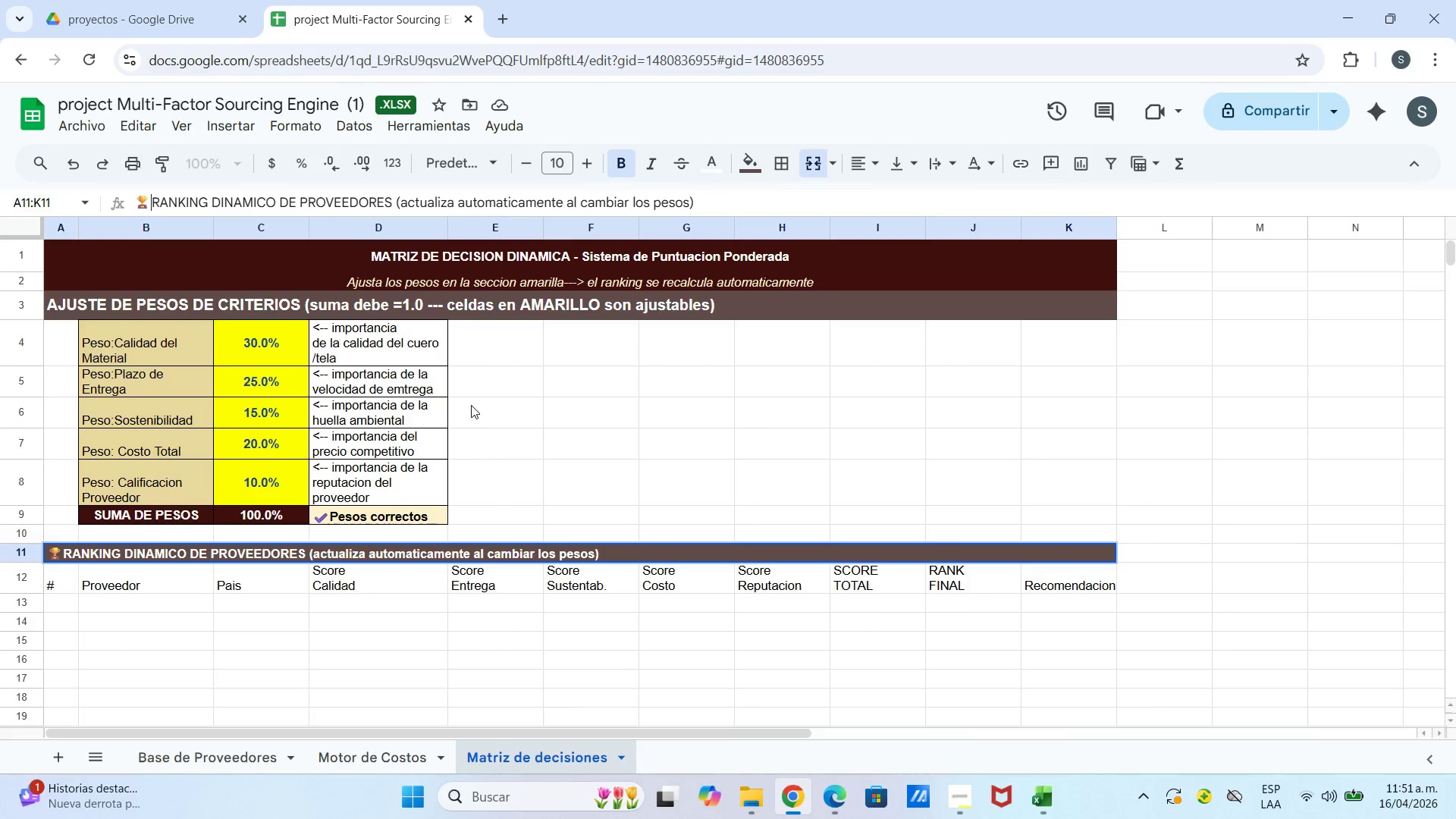 
key(Enter)
 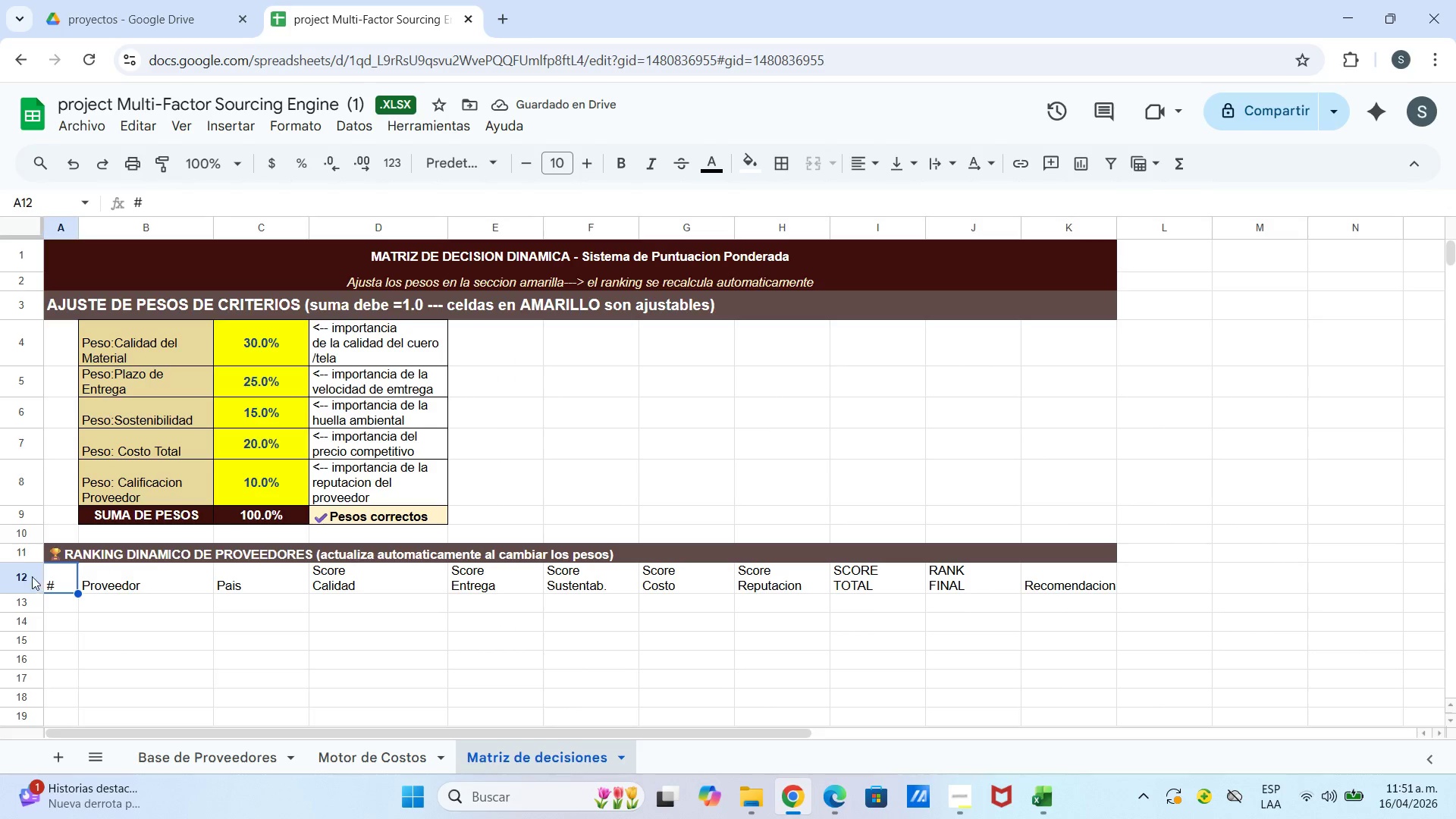 
left_click_drag(start_coordinate=[52, 583], to_coordinate=[1043, 591])
 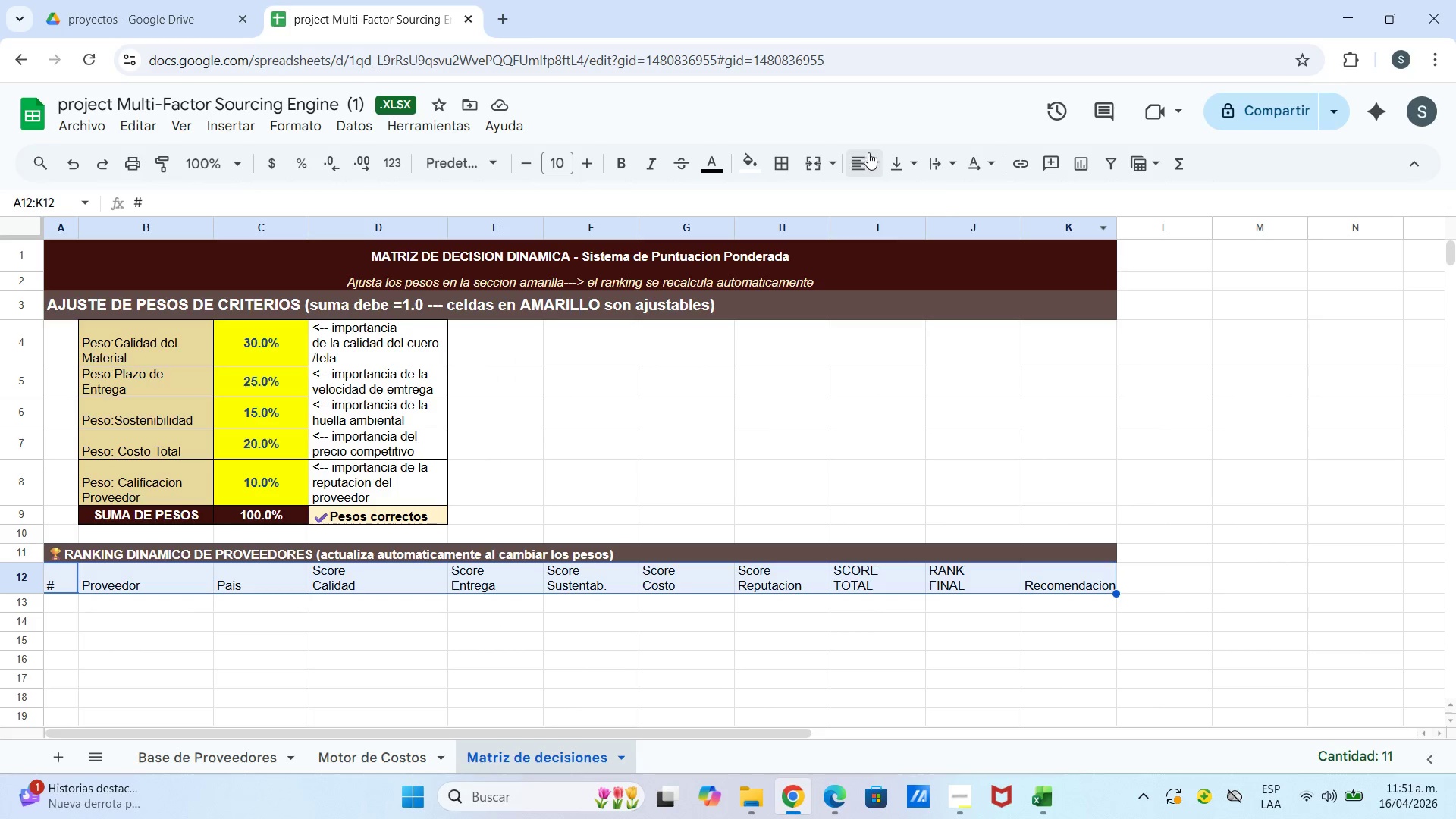 
left_click([870, 155])
 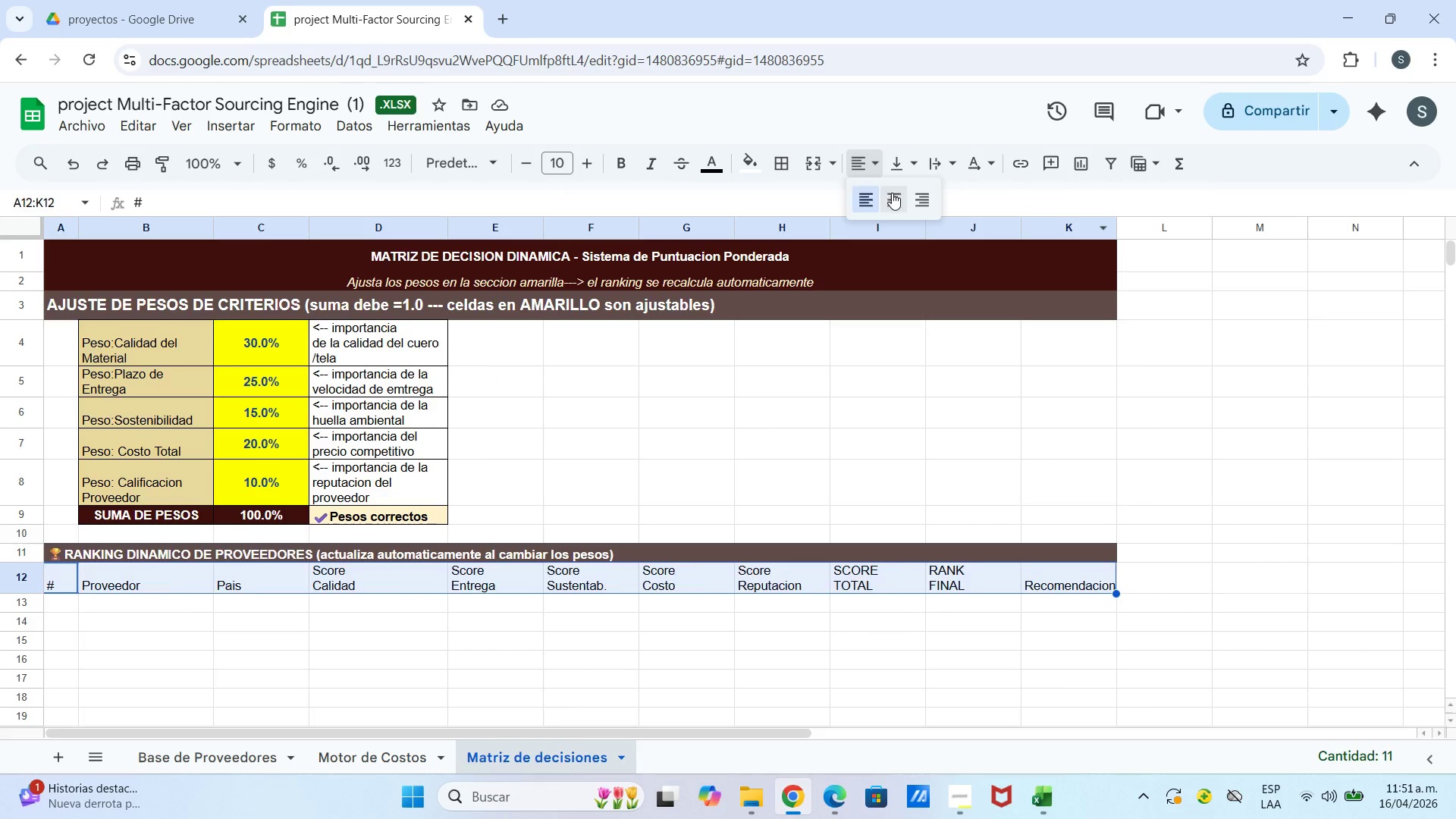 
left_click([892, 193])
 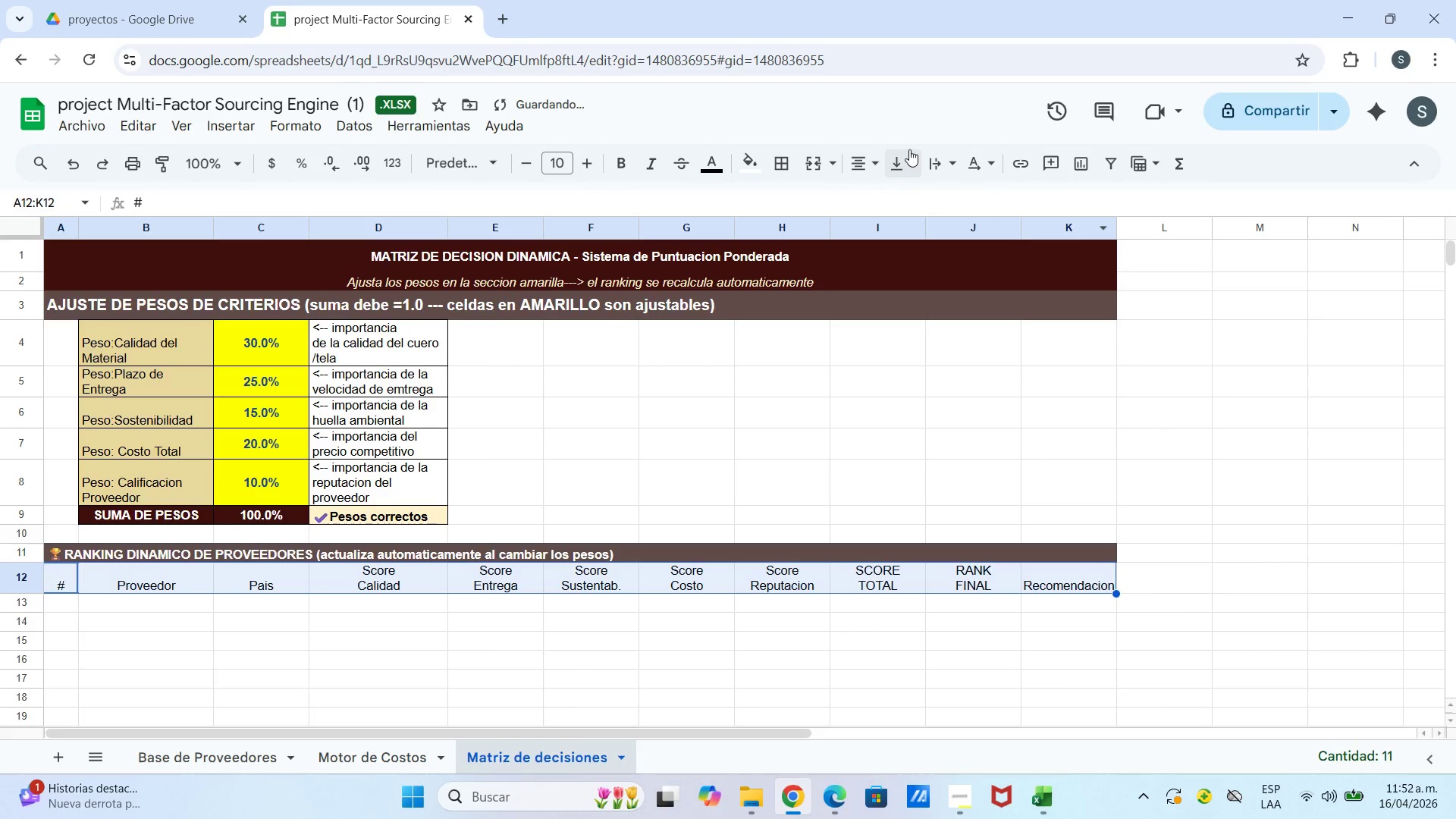 
left_click_drag(start_coordinate=[909, 149], to_coordinate=[909, 155])
 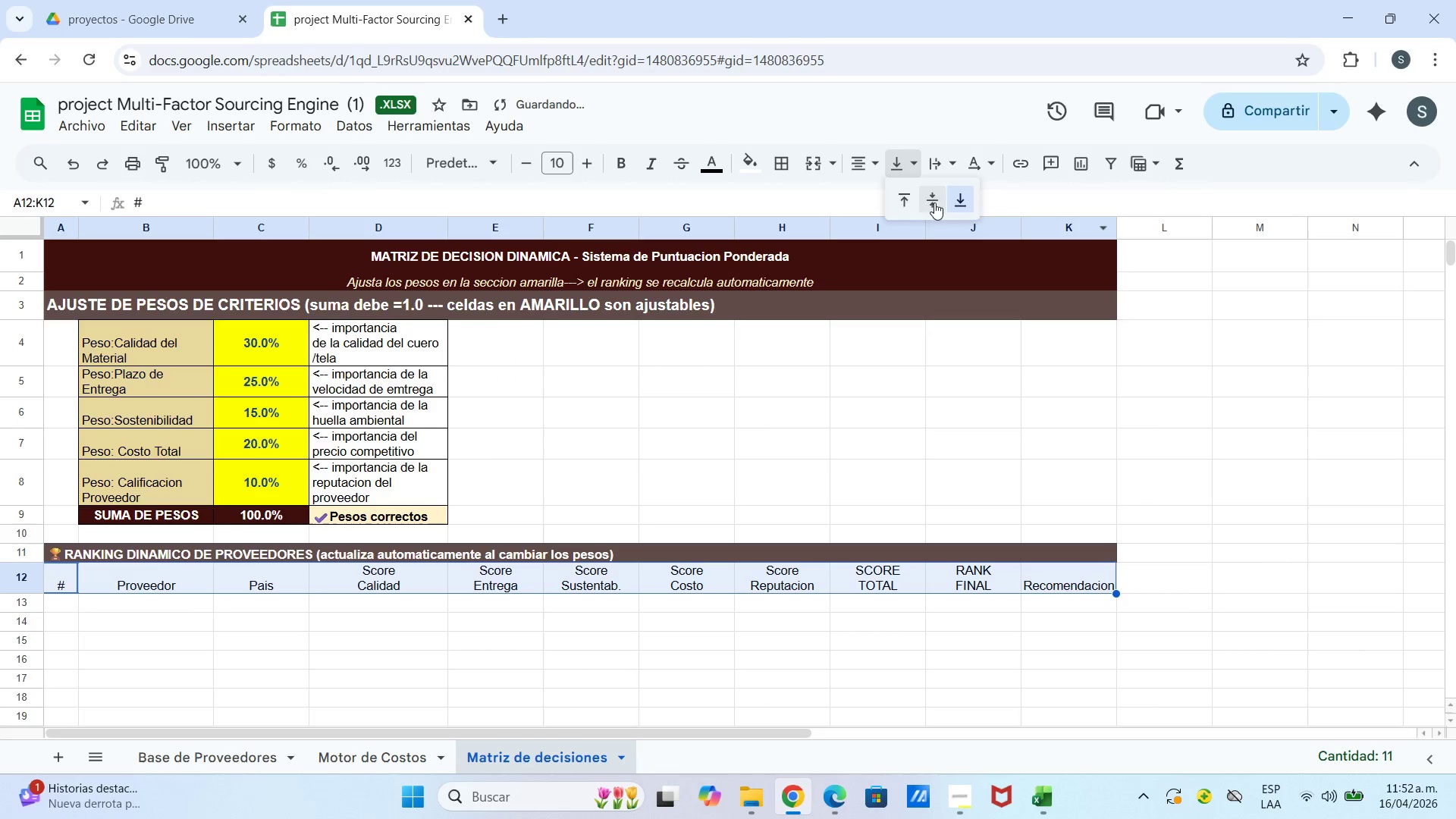 
left_click([934, 202])
 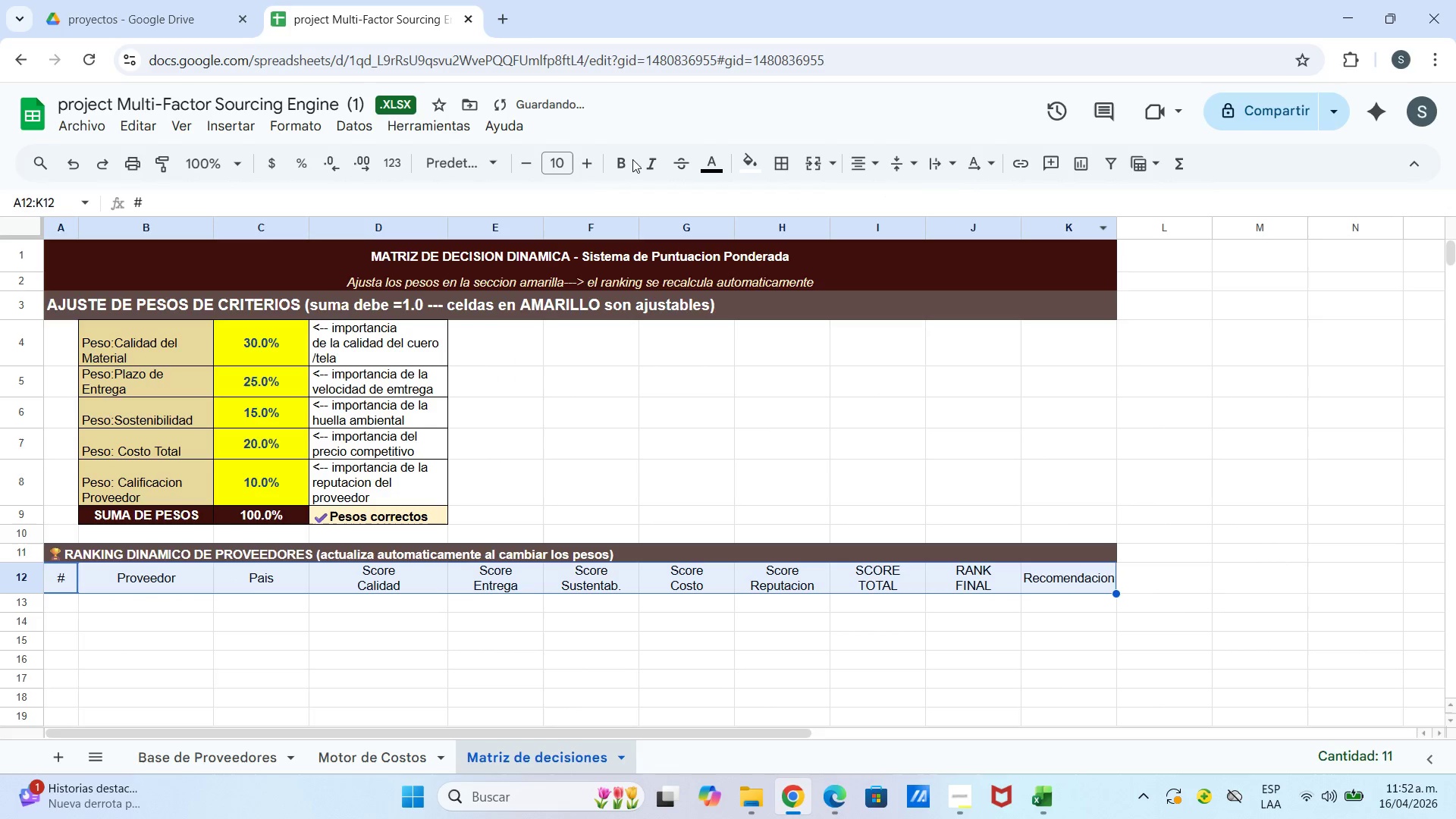 
left_click_drag(start_coordinate=[623, 159], to_coordinate=[622, 167])
 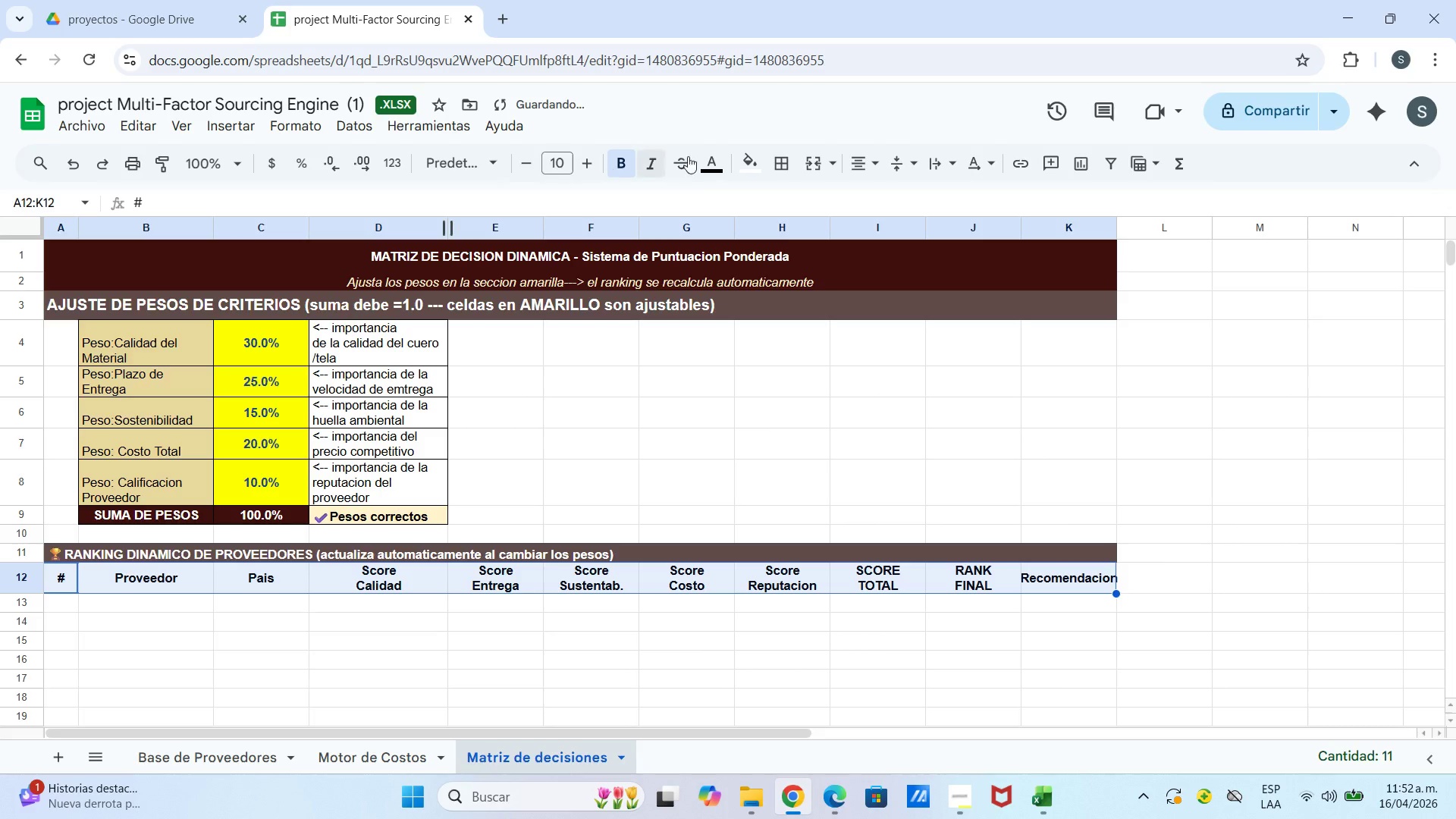 
mouse_move([739, 168])
 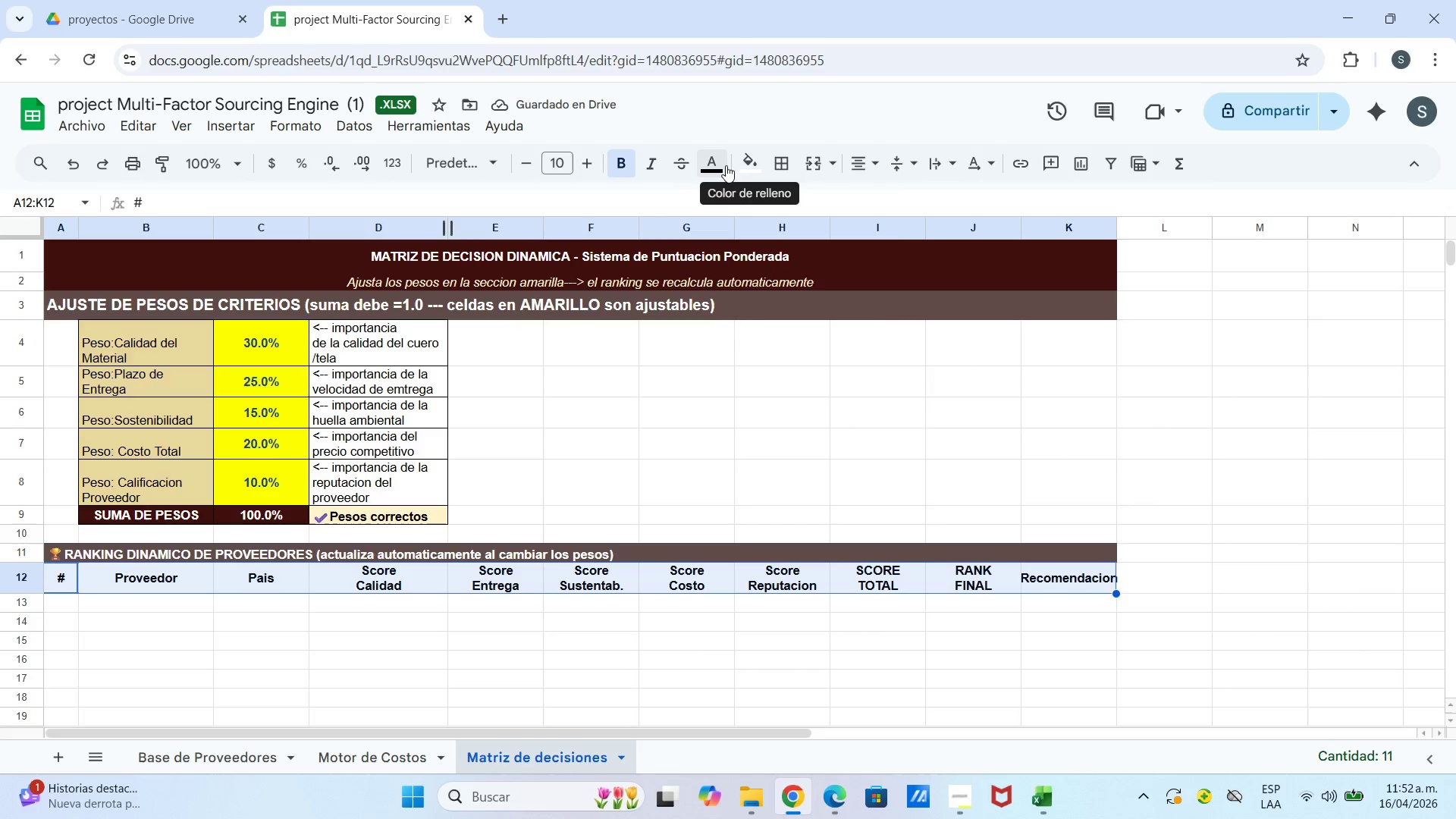 
left_click_drag(start_coordinate=[723, 166], to_coordinate=[720, 171])
 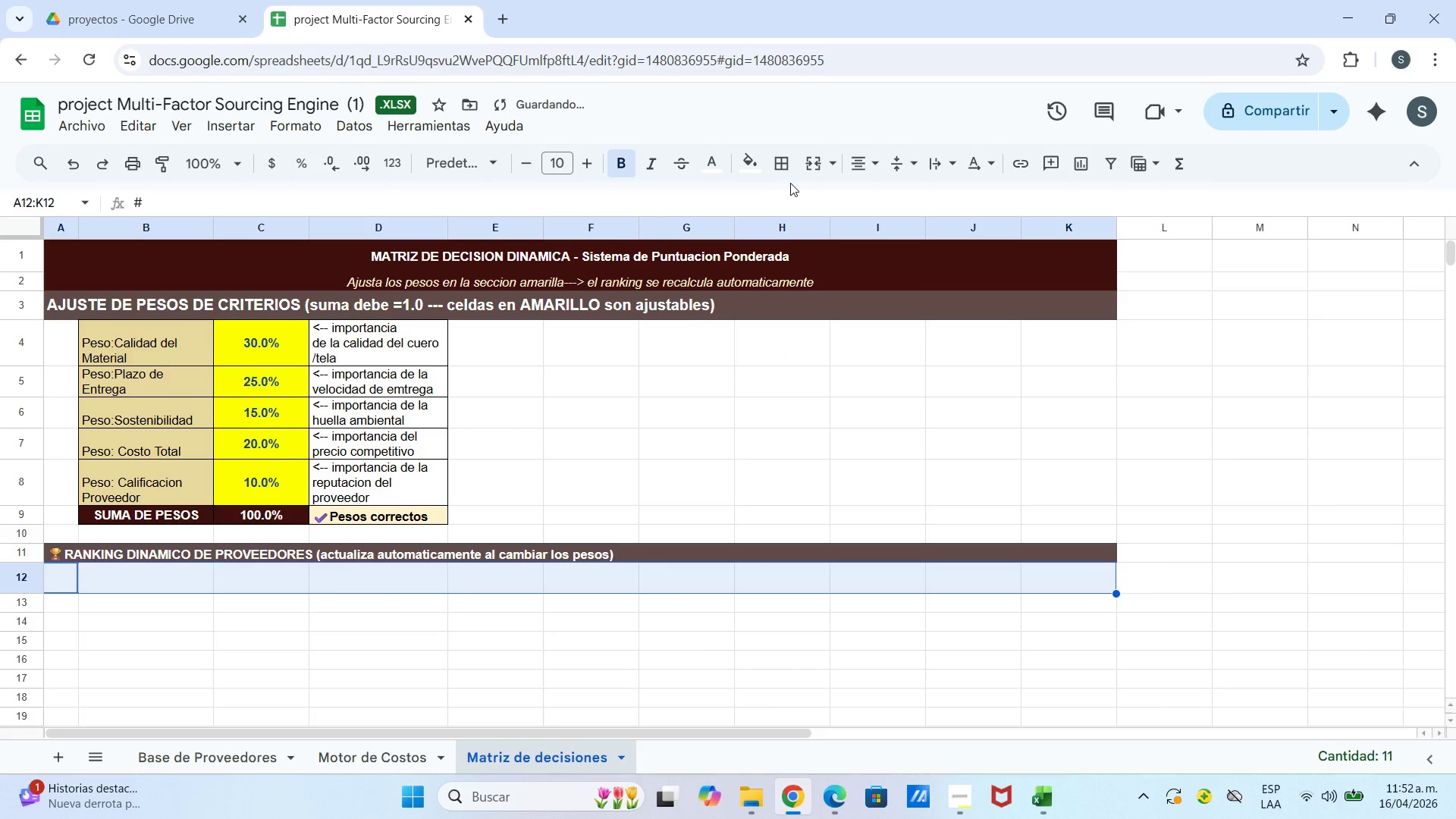 
left_click([736, 165])
 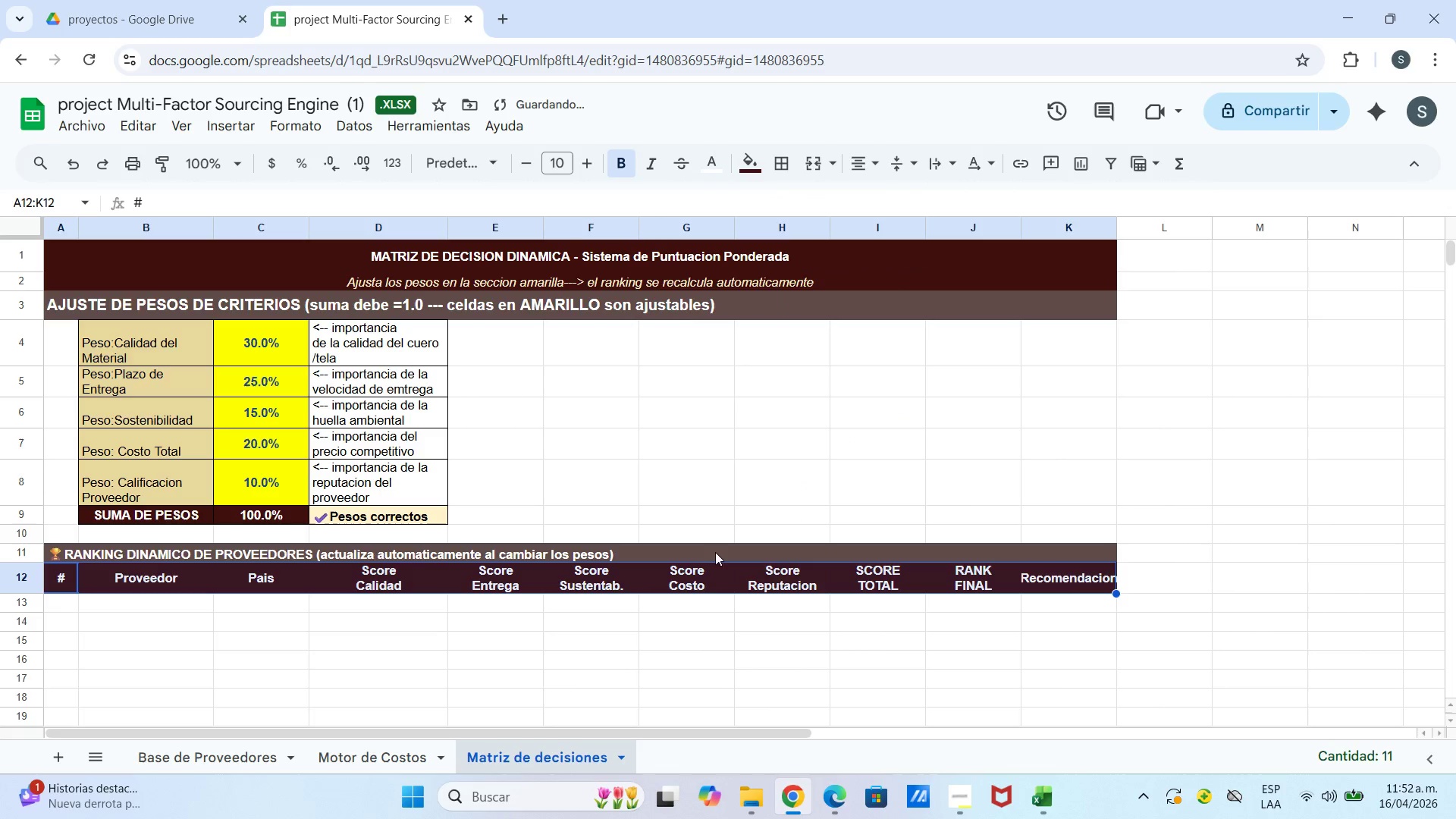 
left_click([613, 639])
 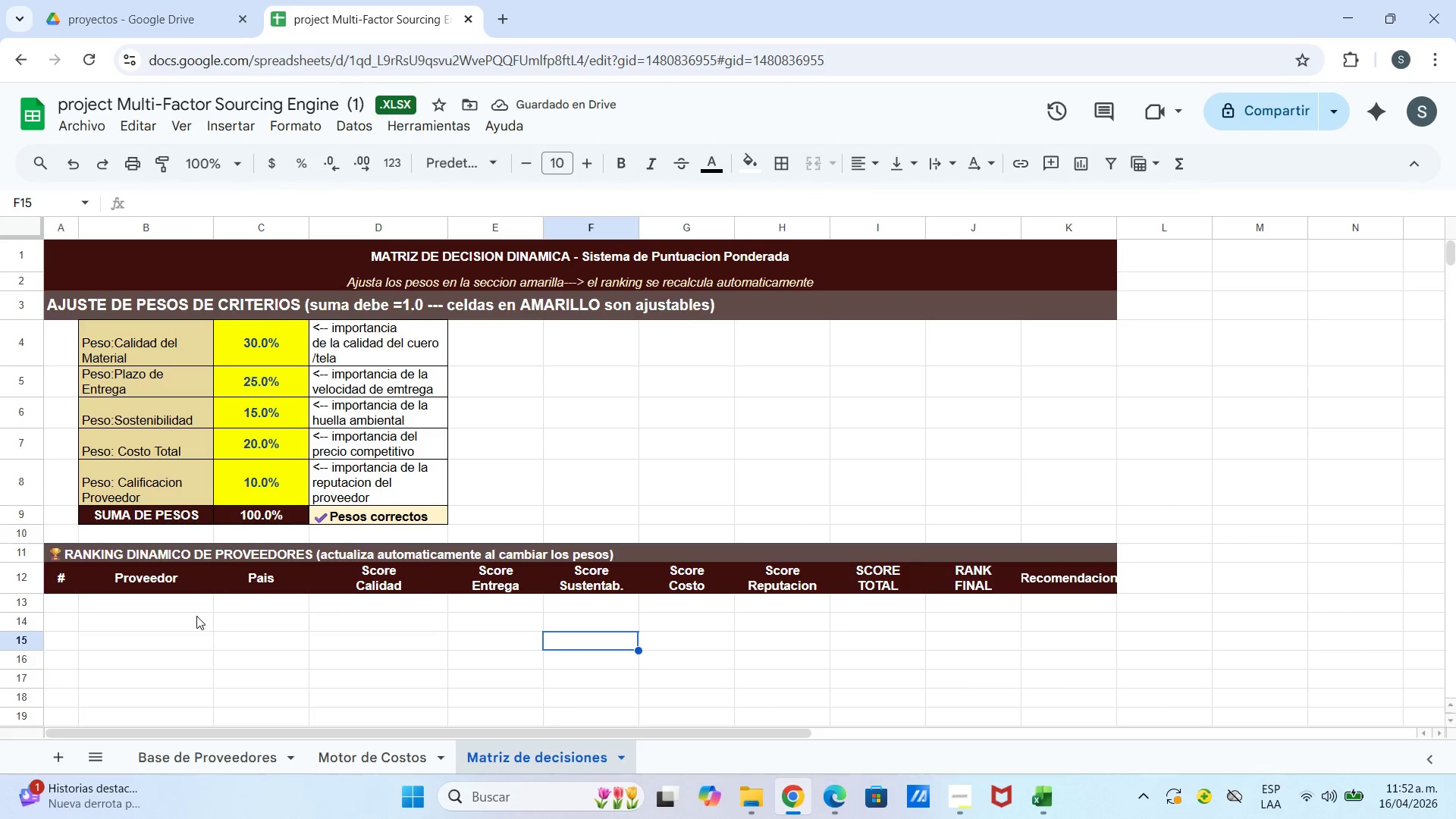 
wait(8.38)
 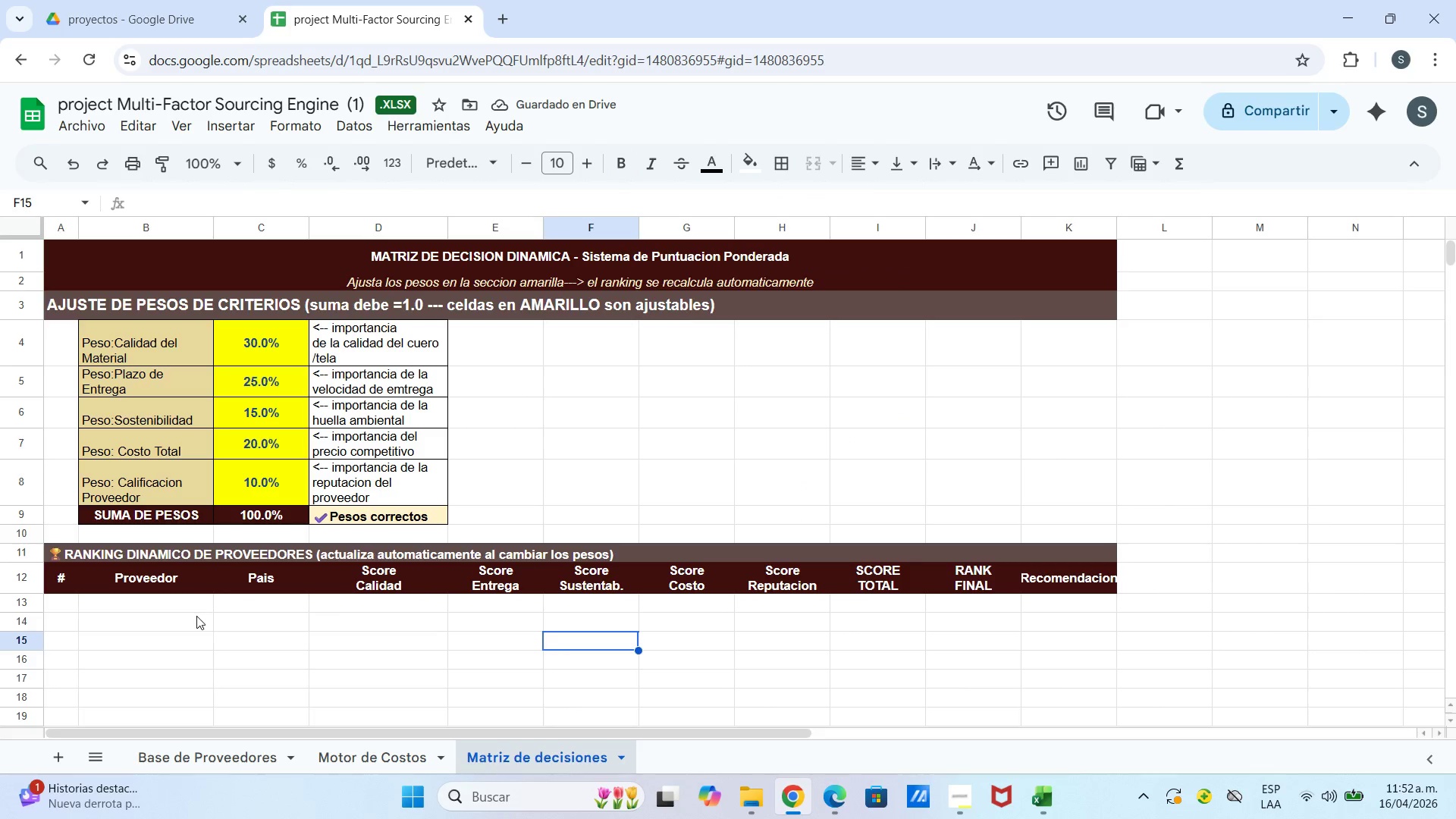 
left_click([61, 602])
 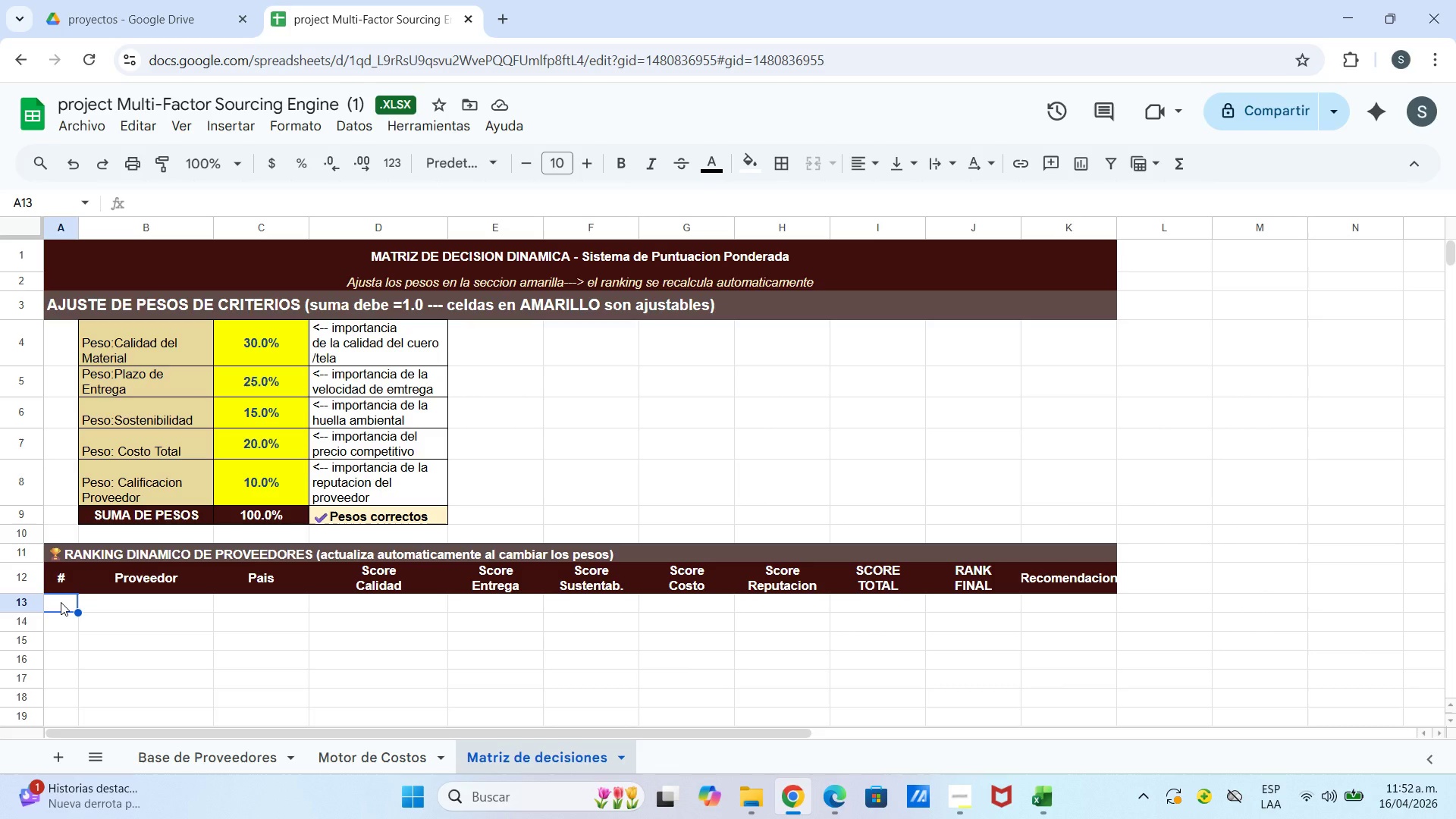 
key(1)
 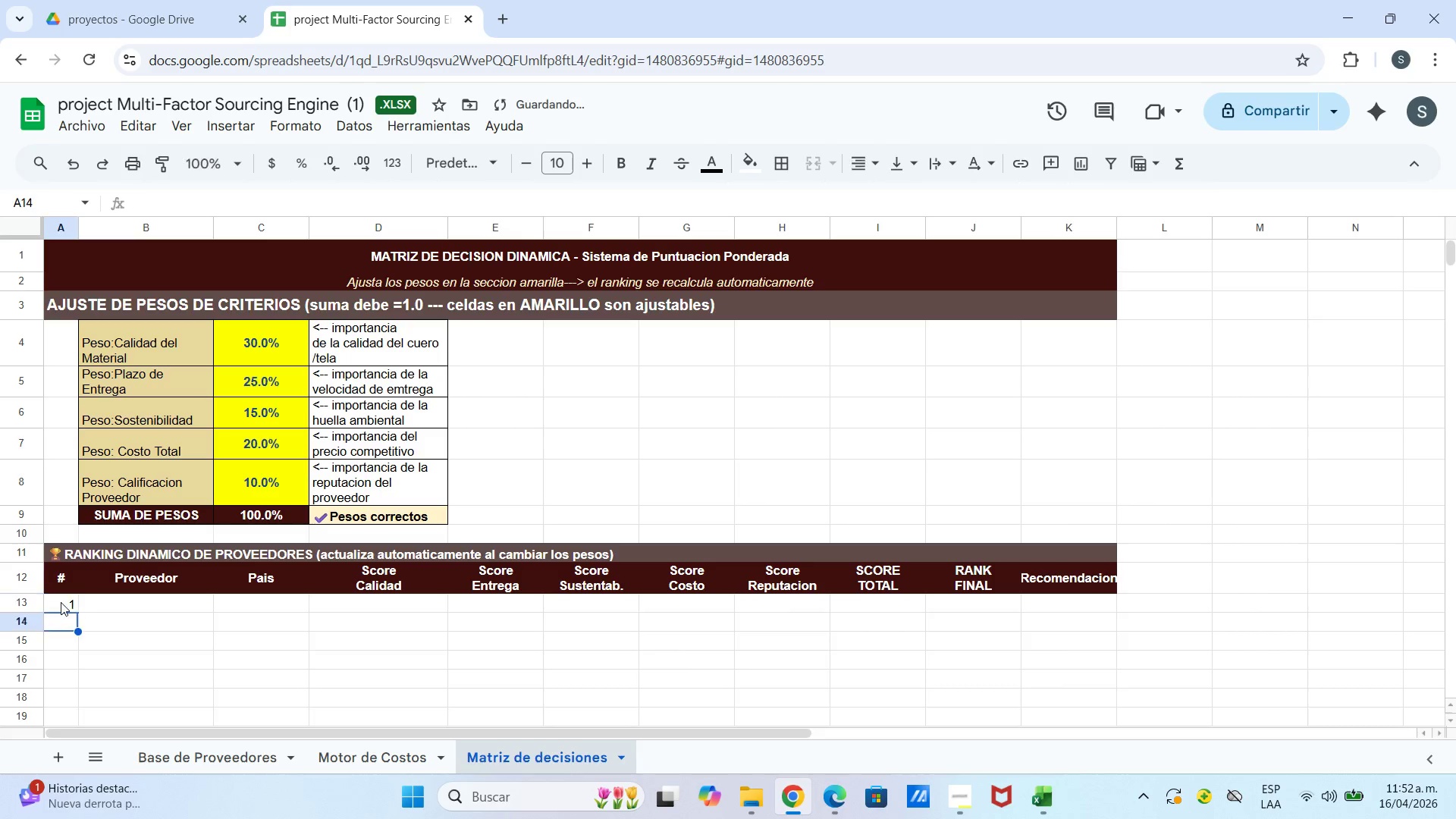 
key(Enter)
 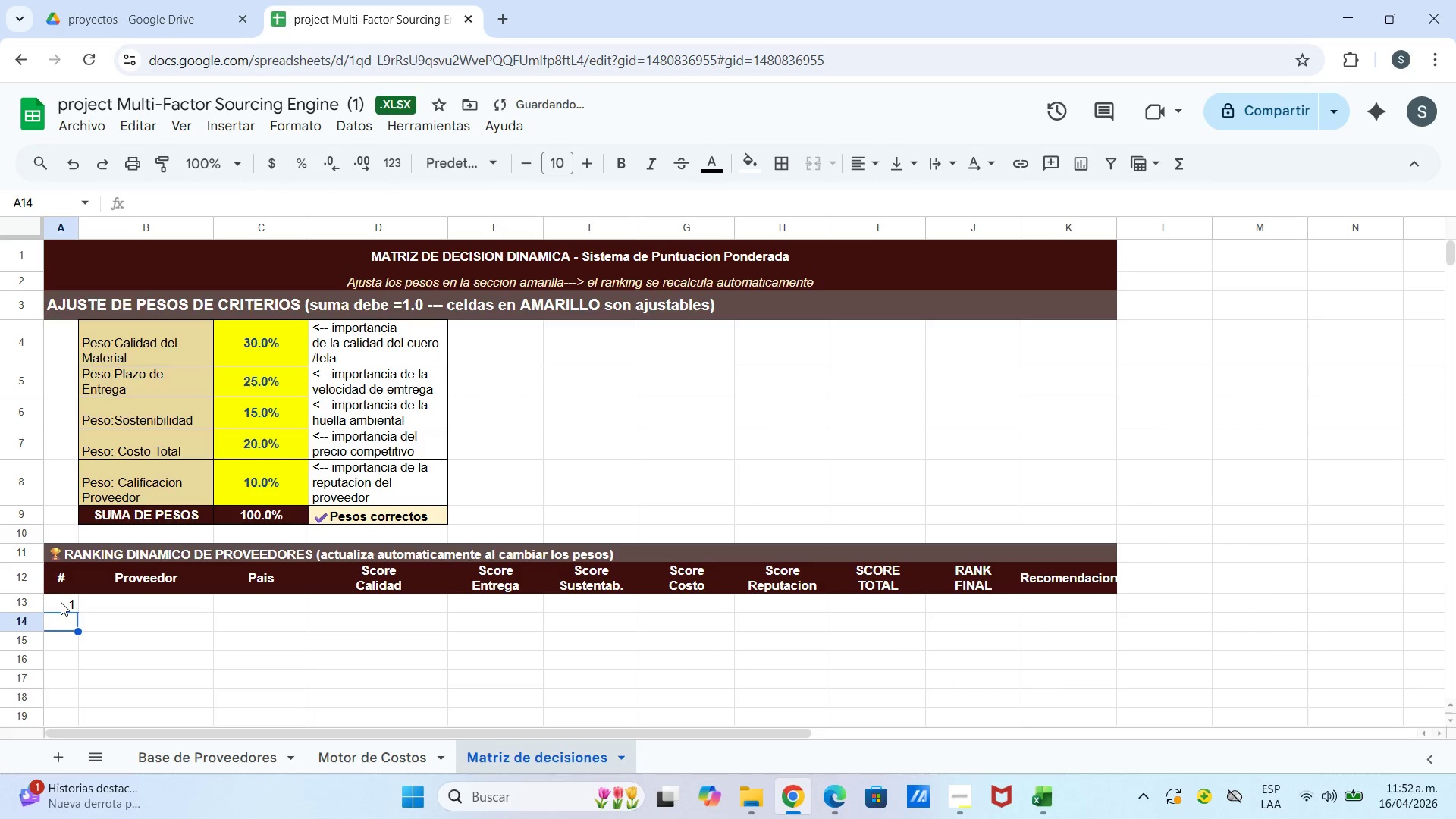 
key(2)
 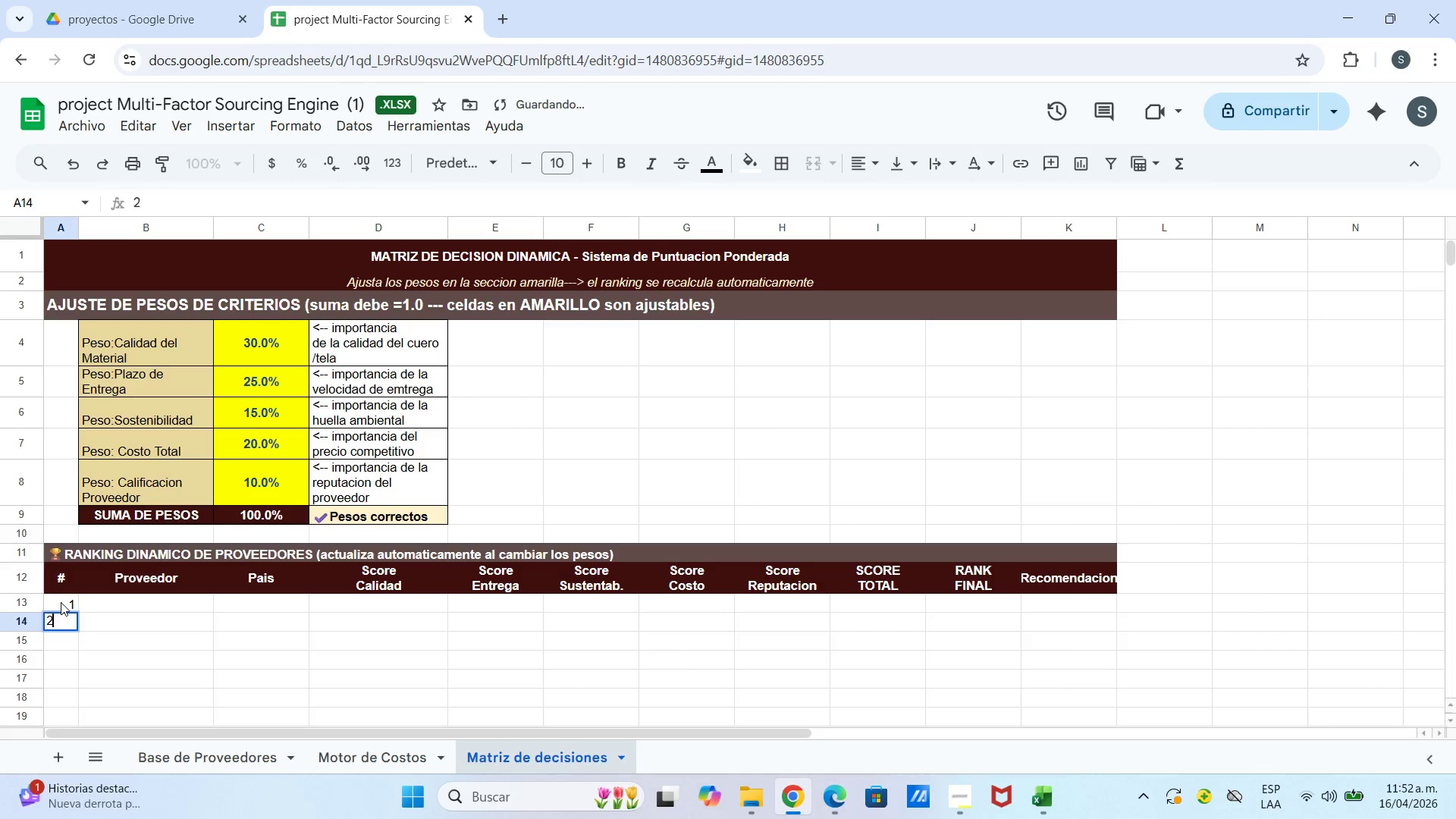 
key(Enter)
 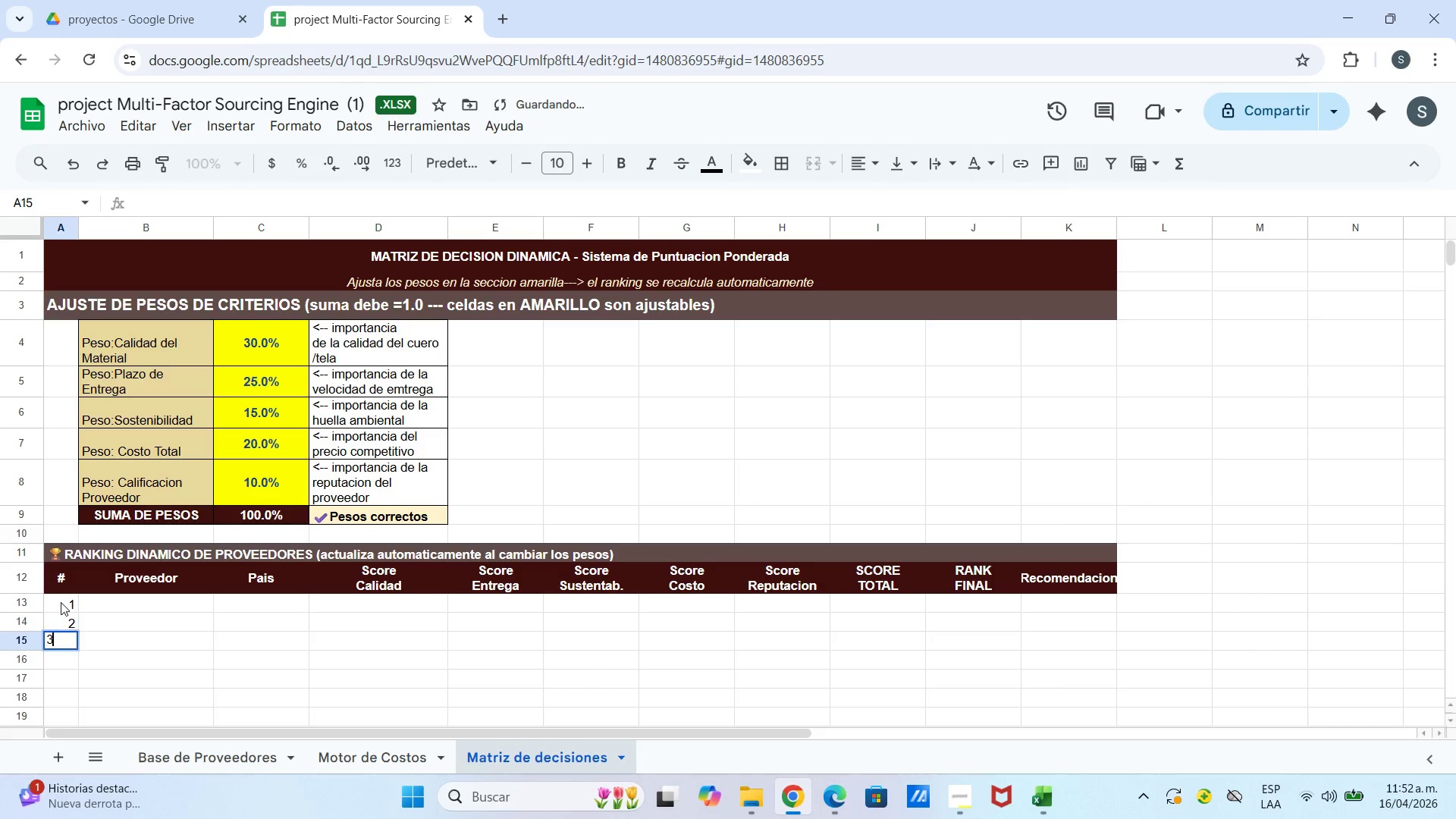 
key(3)
 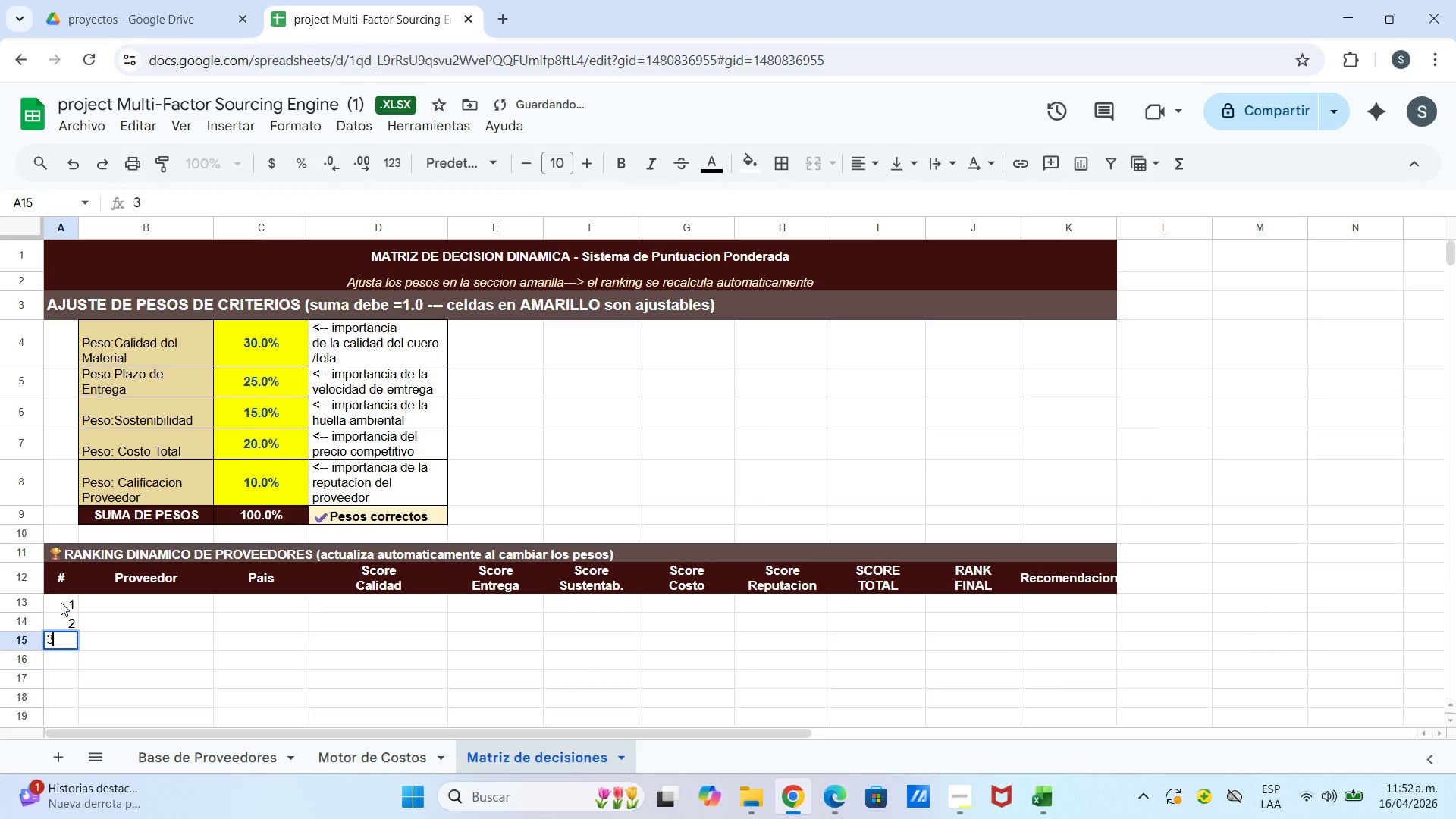 
key(Enter)
 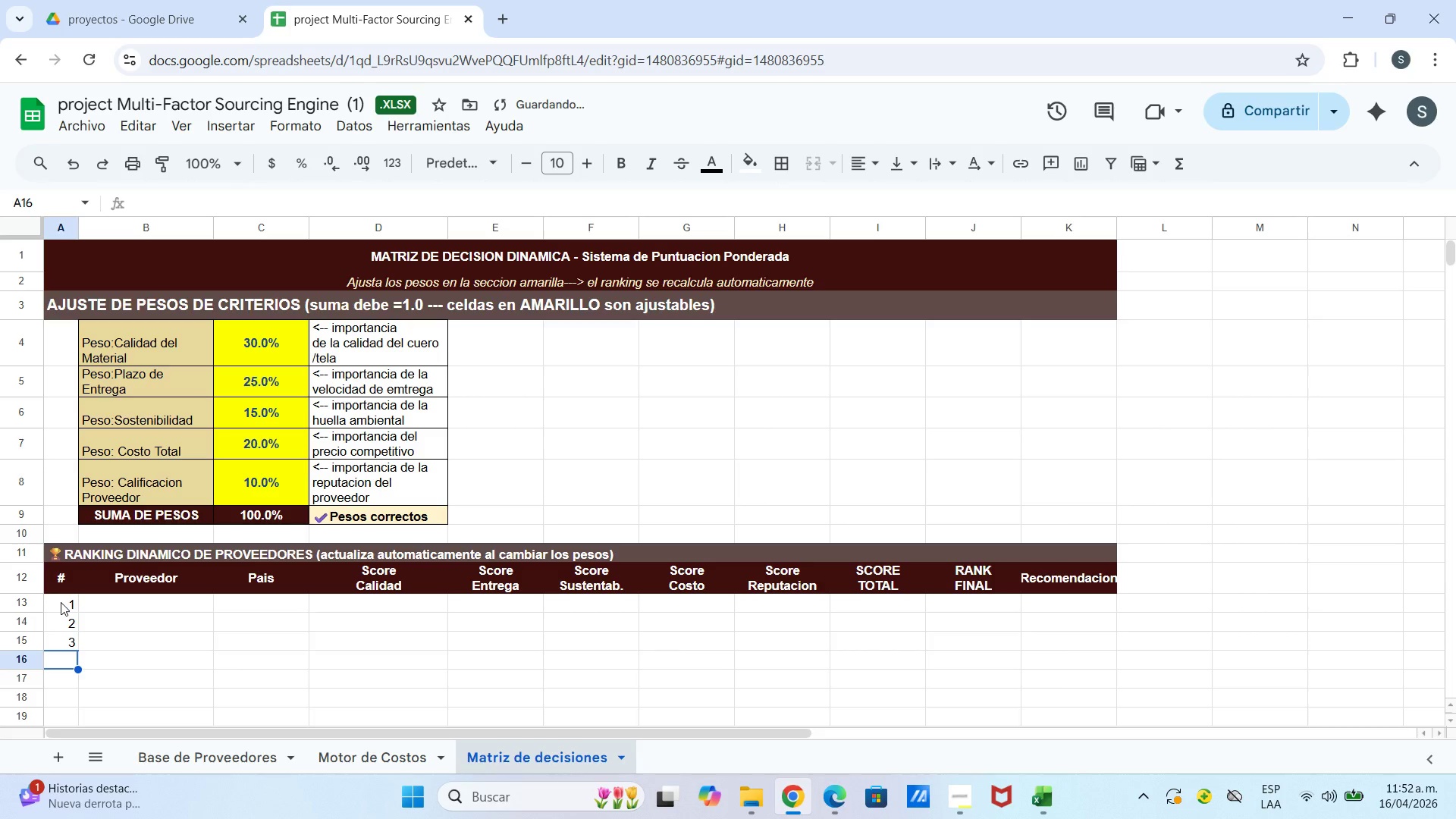 
key(4)
 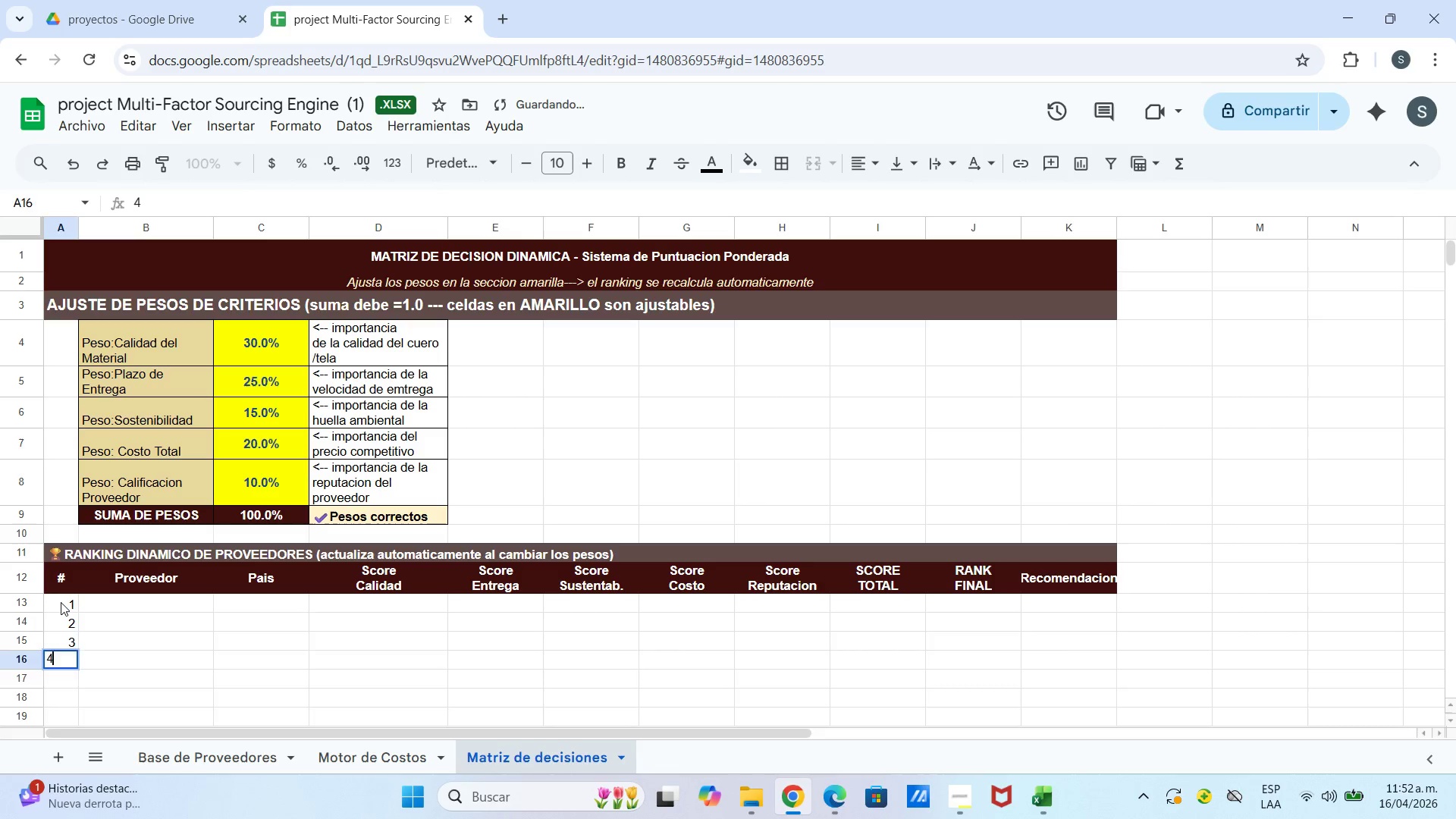 
key(Enter)
 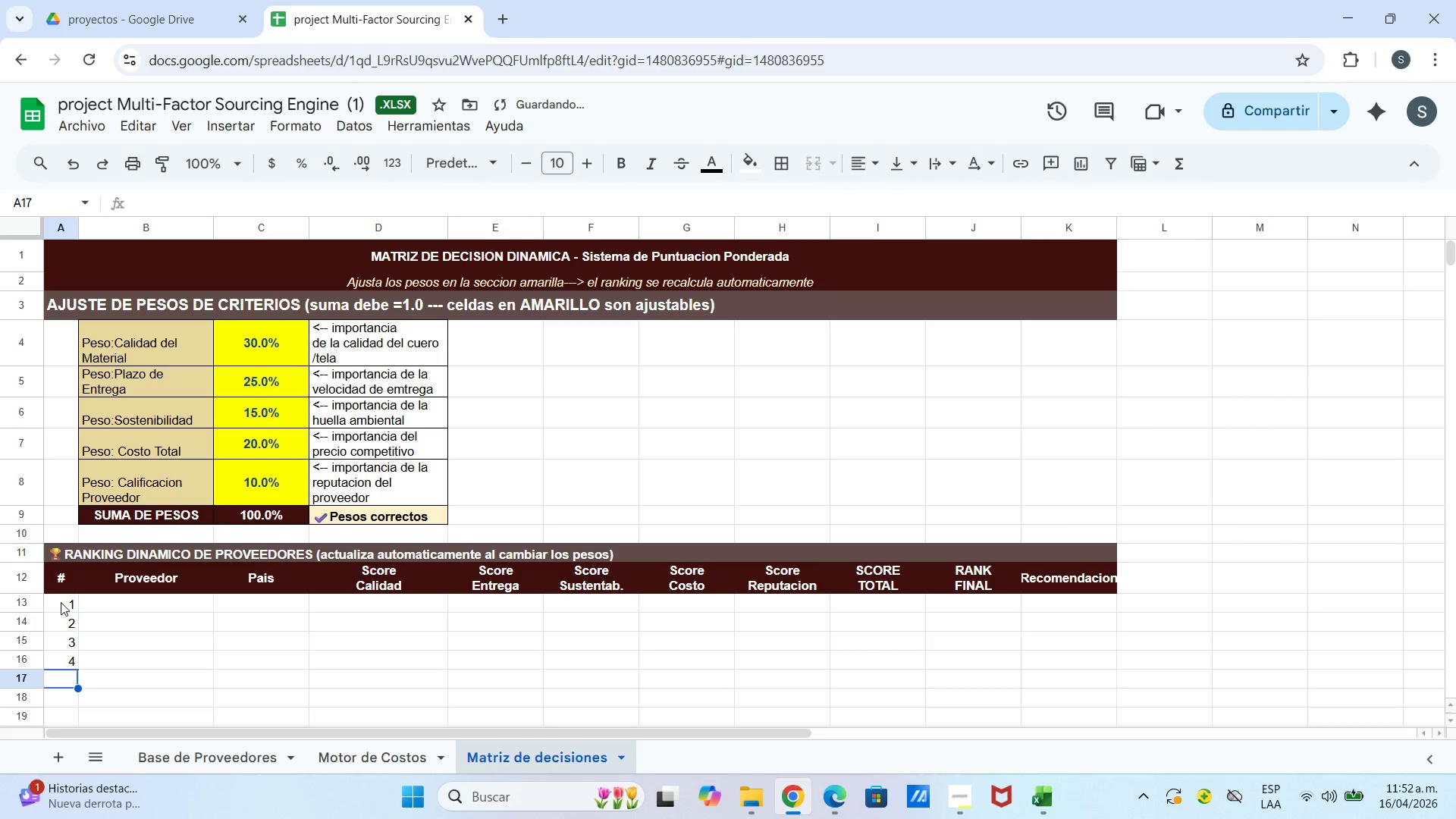 
key(5)
 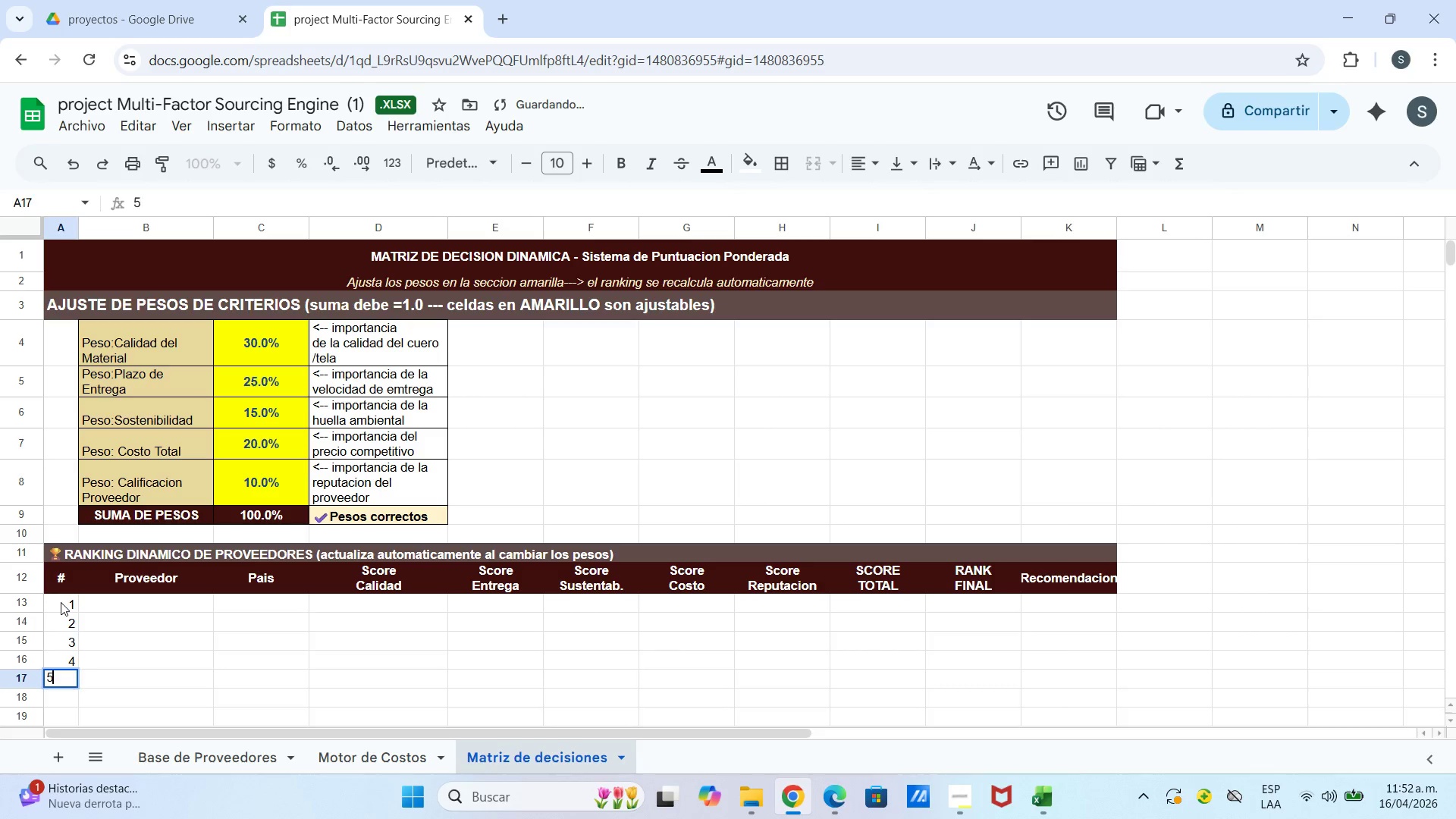 
key(Enter)
 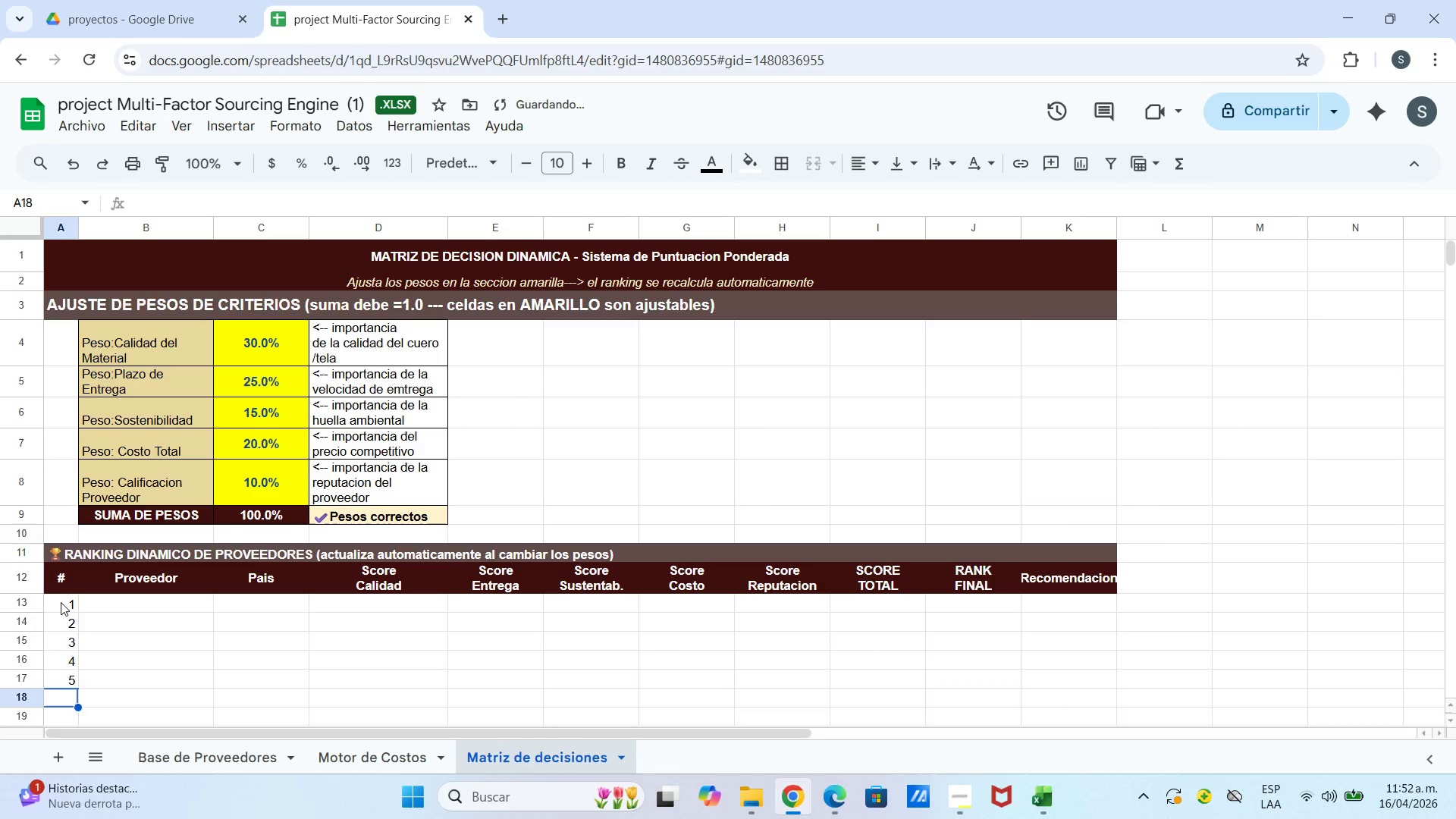 
key(6)
 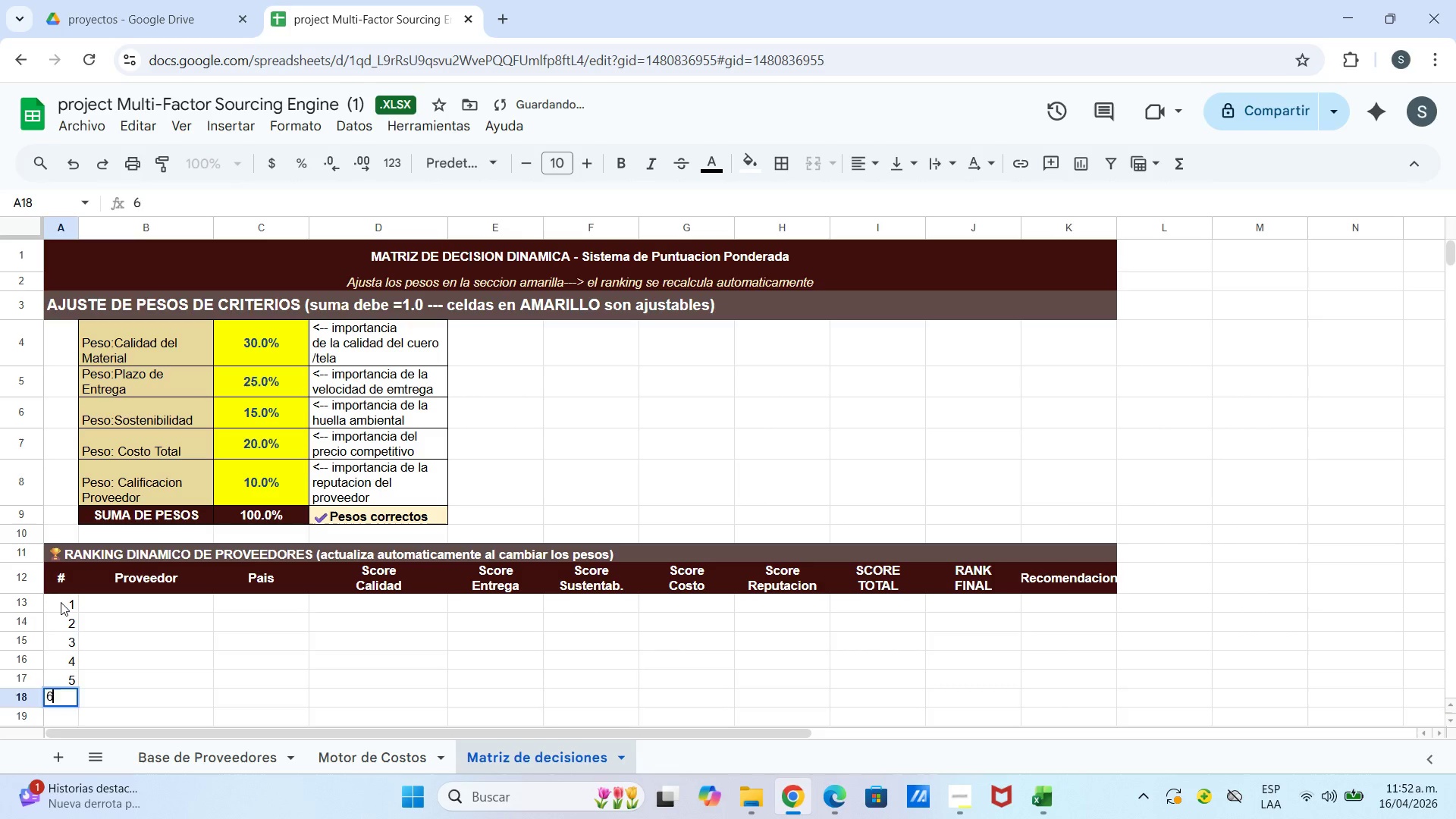 
key(Enter)
 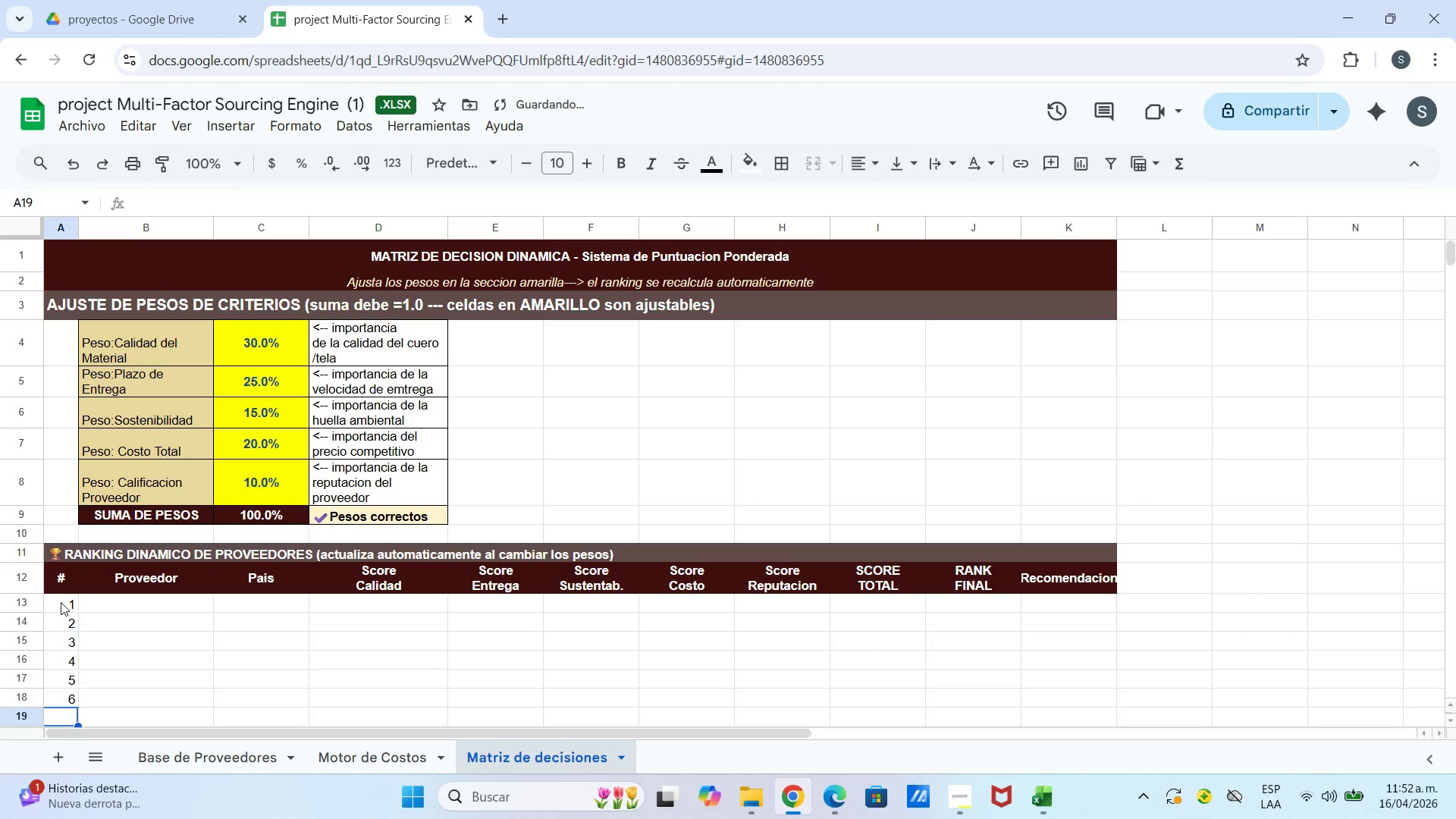 
key(7)
 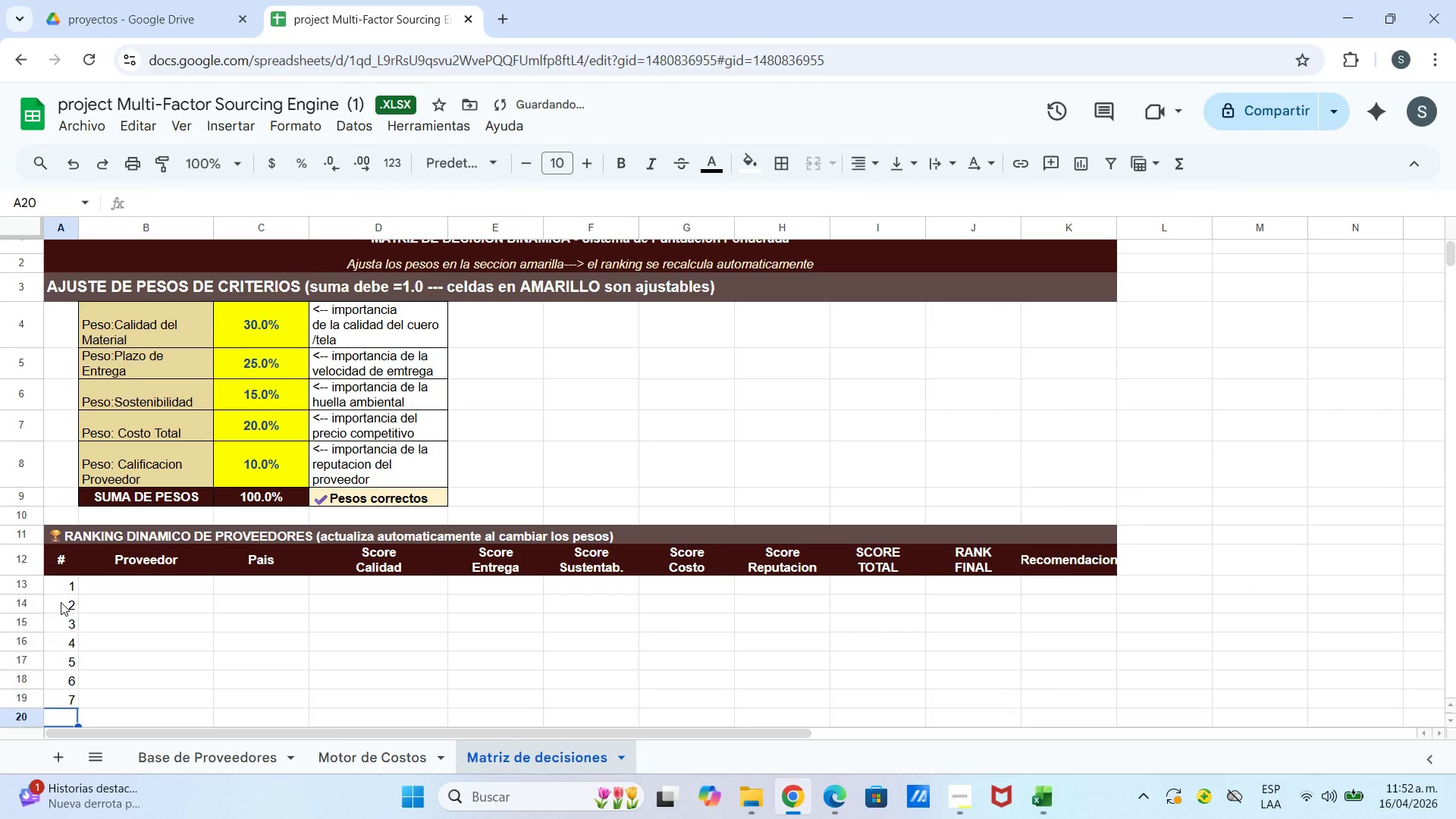 
key(Enter)
 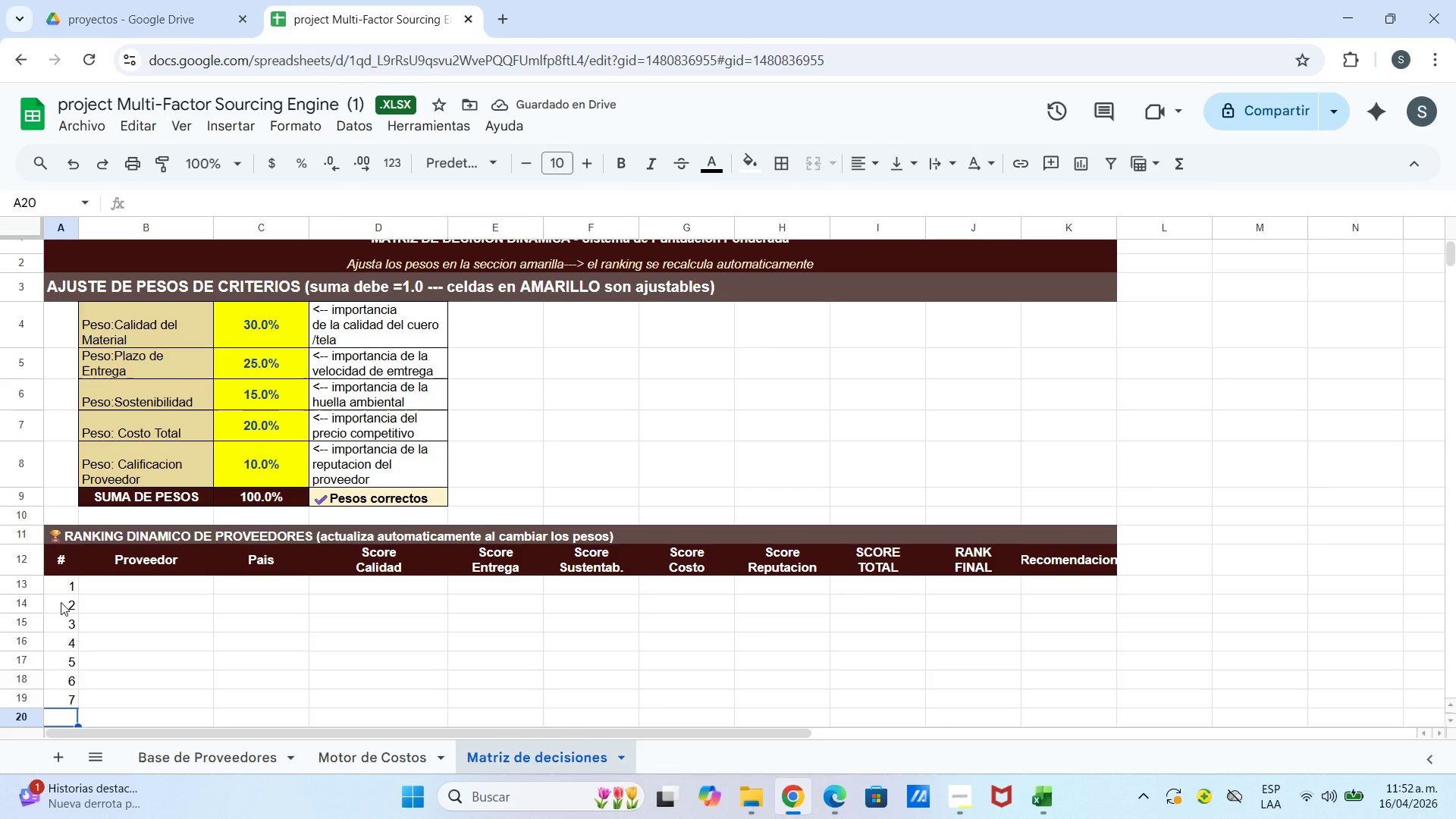 
wait(5.7)
 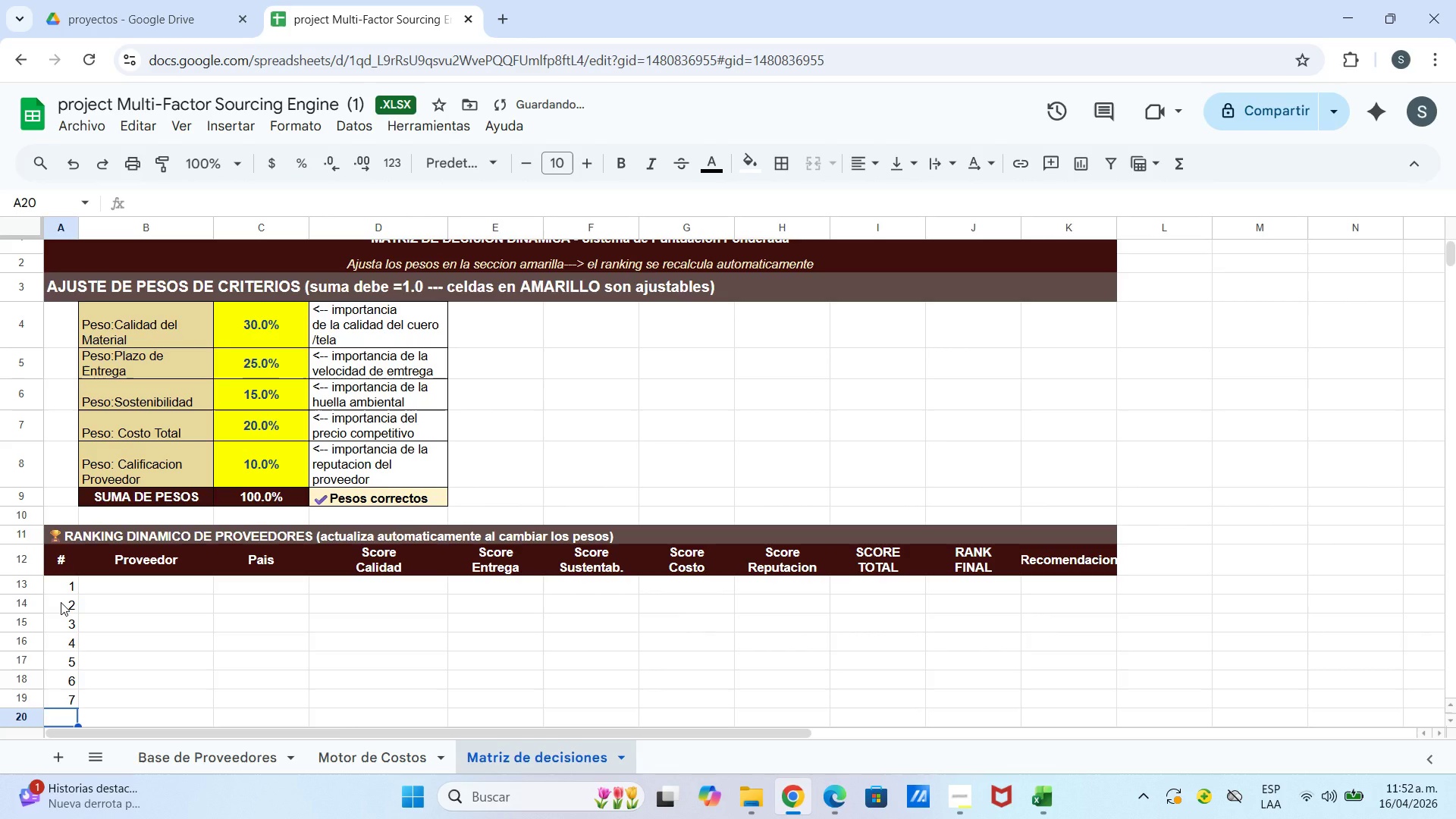 
key(8)
 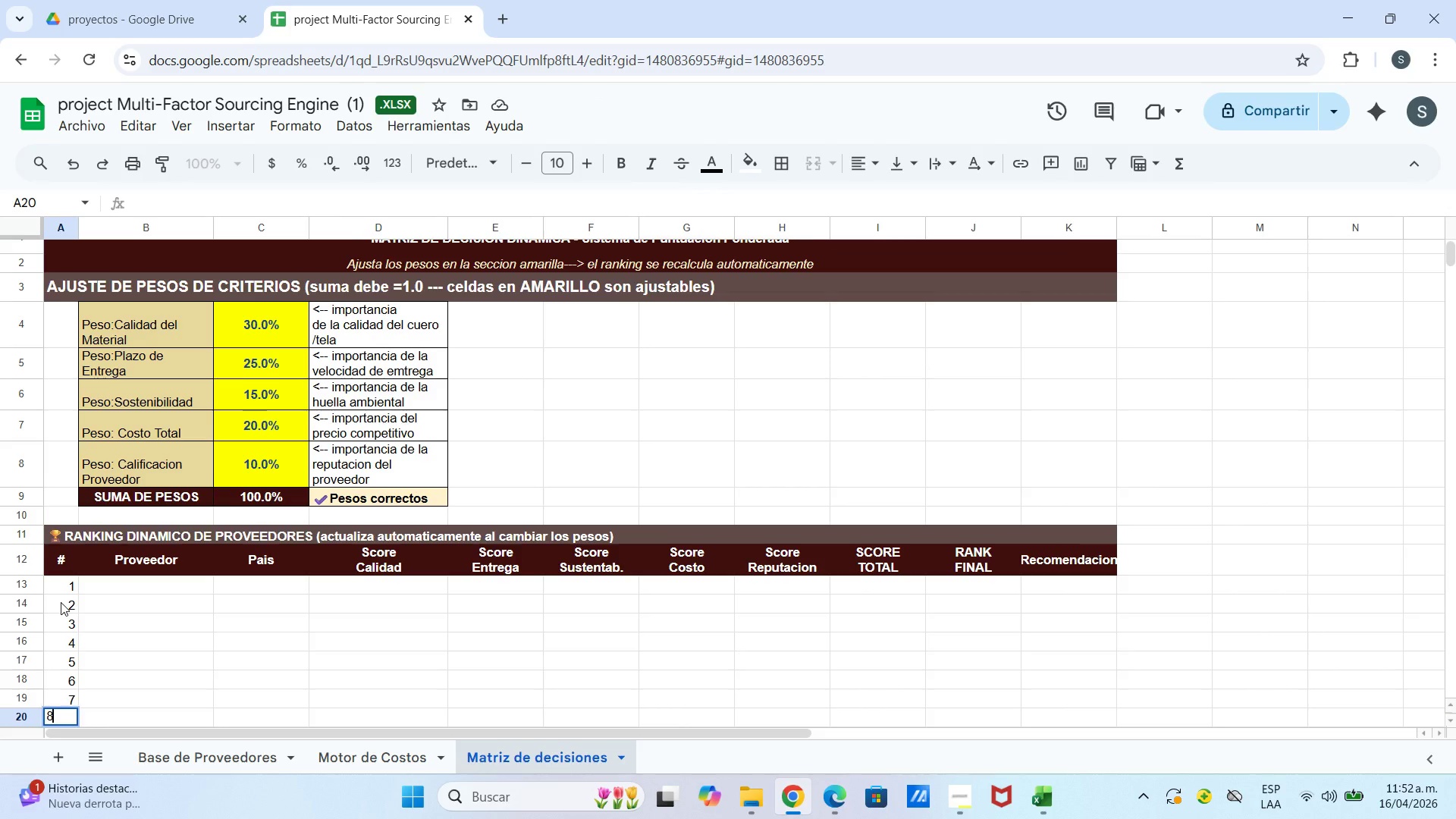 
key(Enter)
 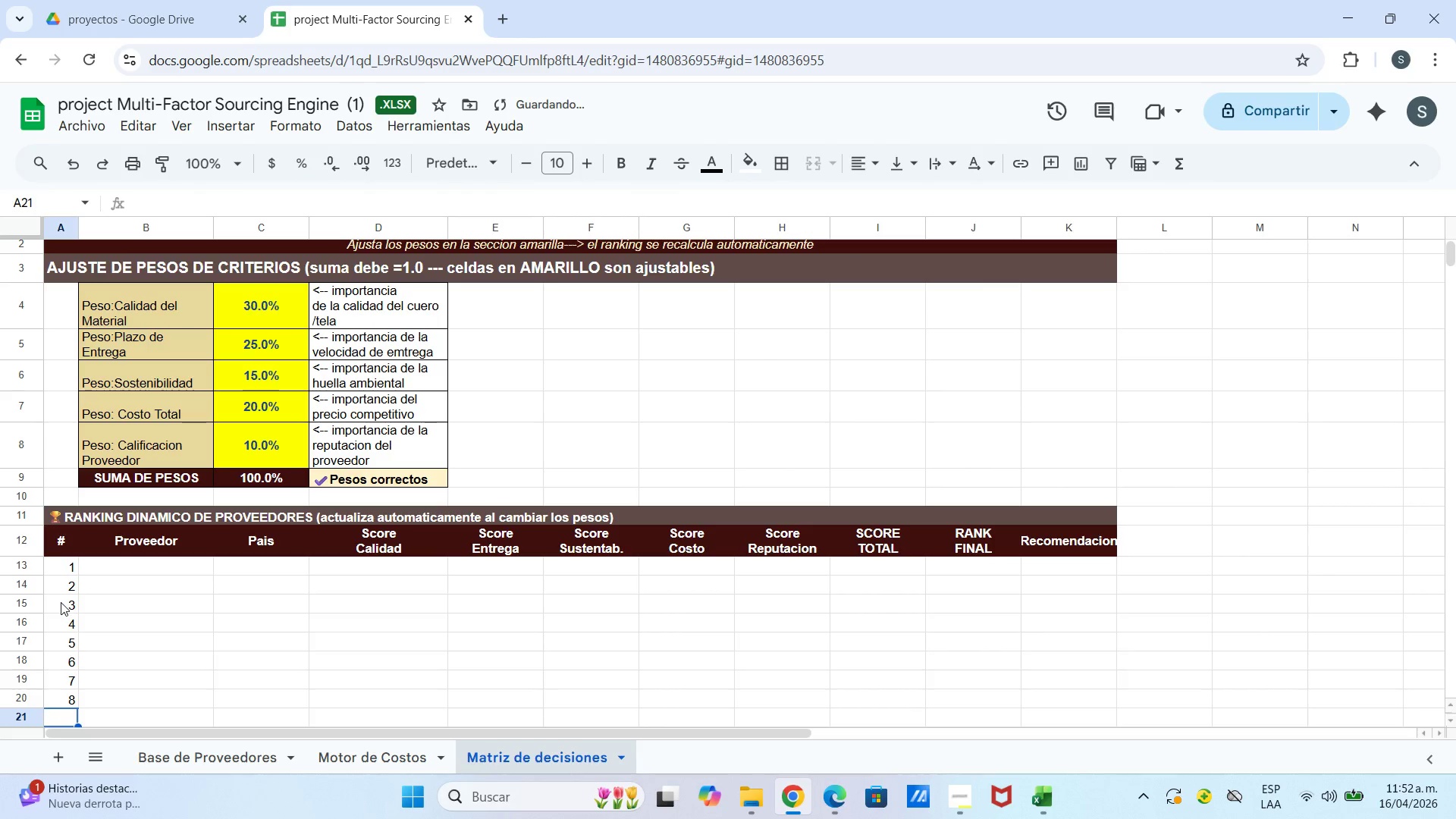 
key(9)
 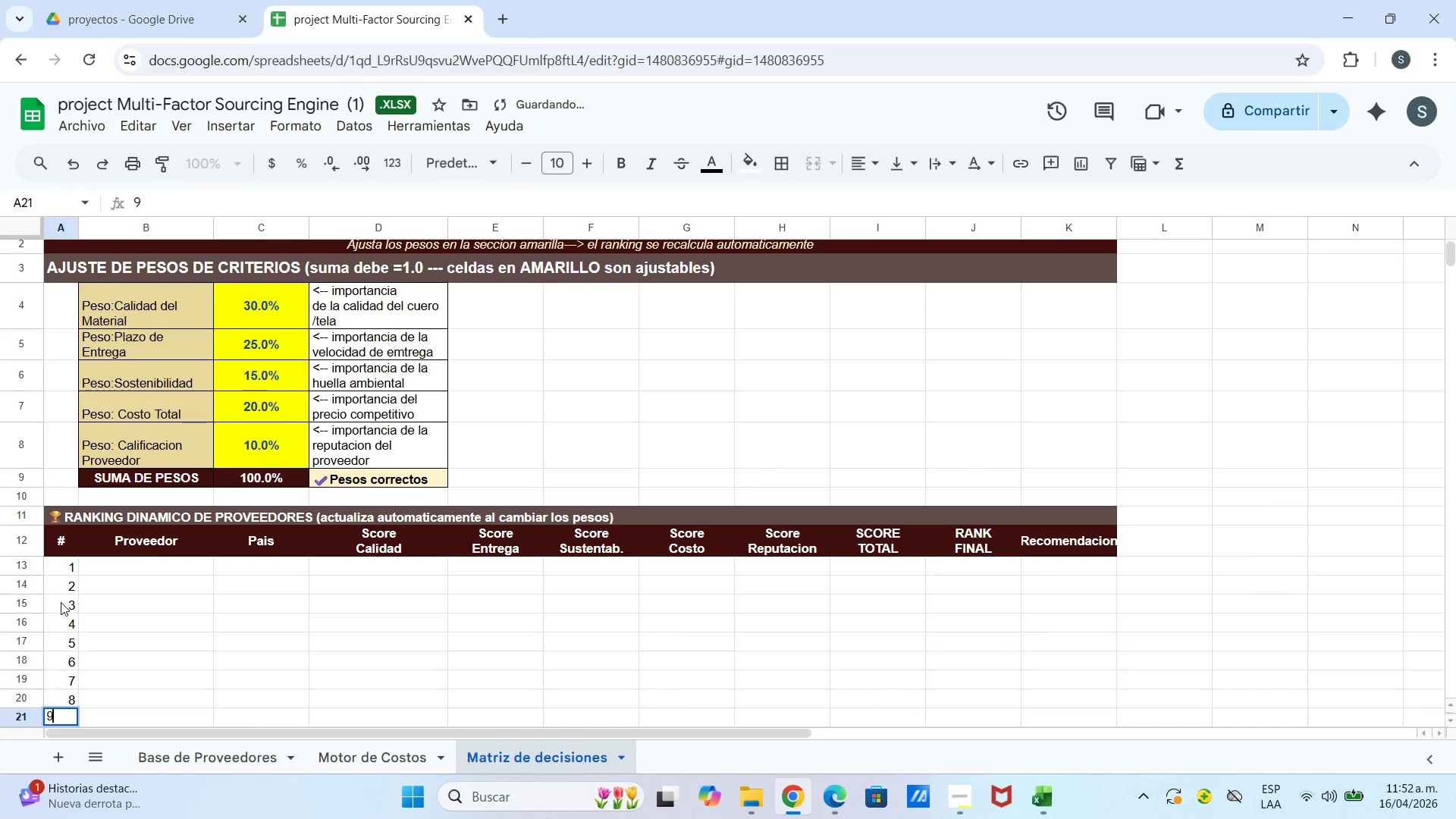 
key(Enter)
 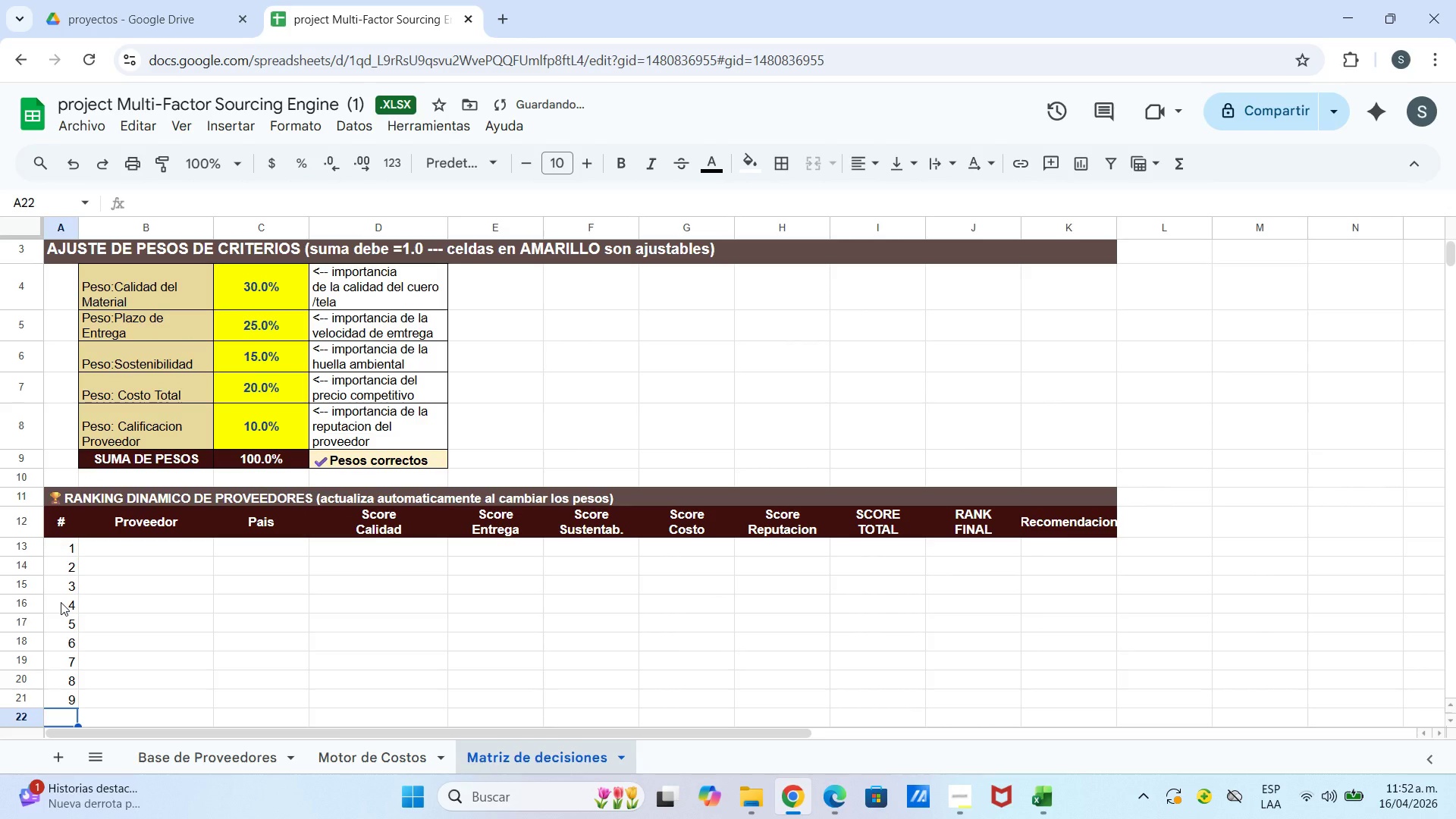 
type(10)
 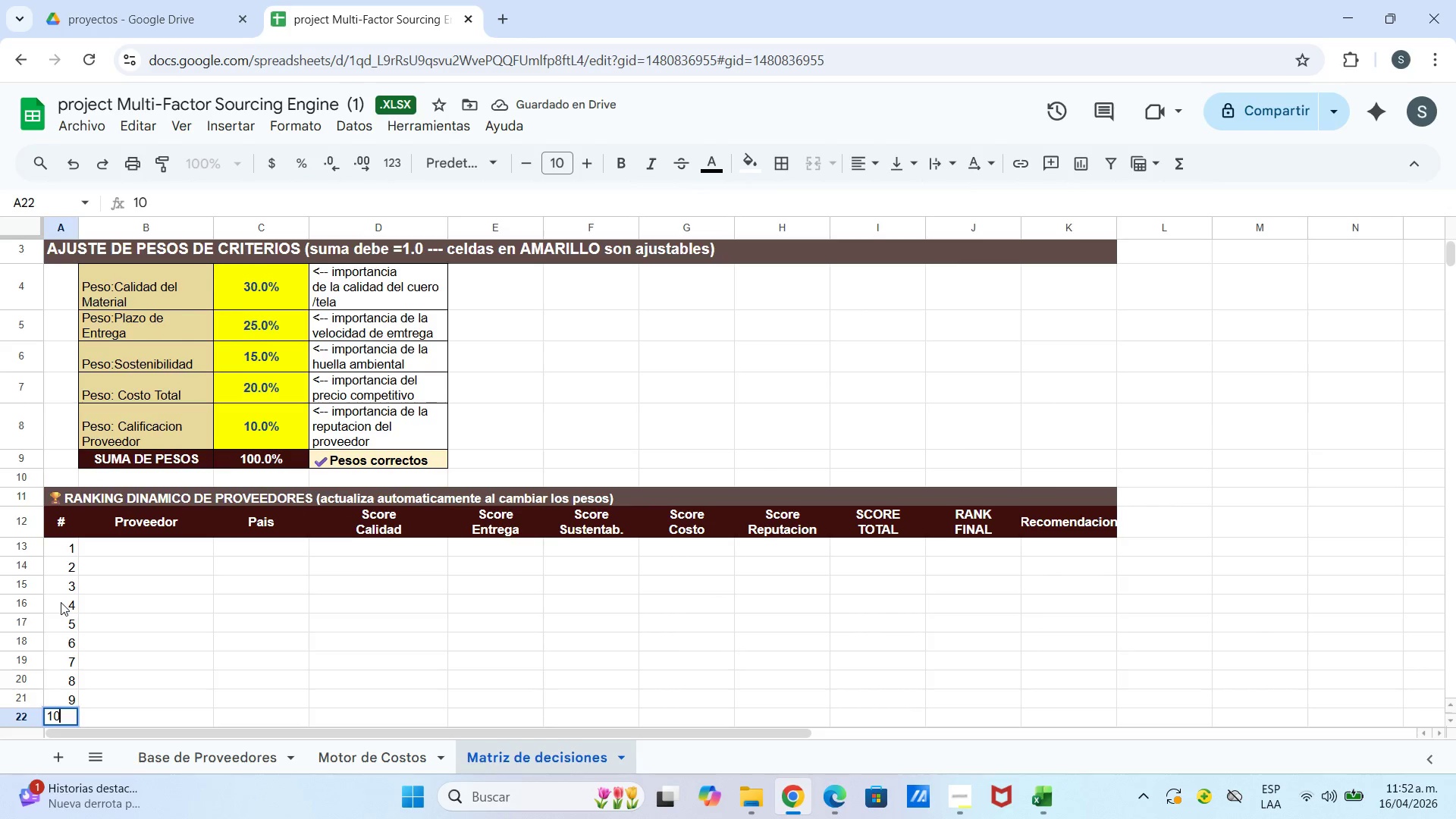 
key(Enter)
 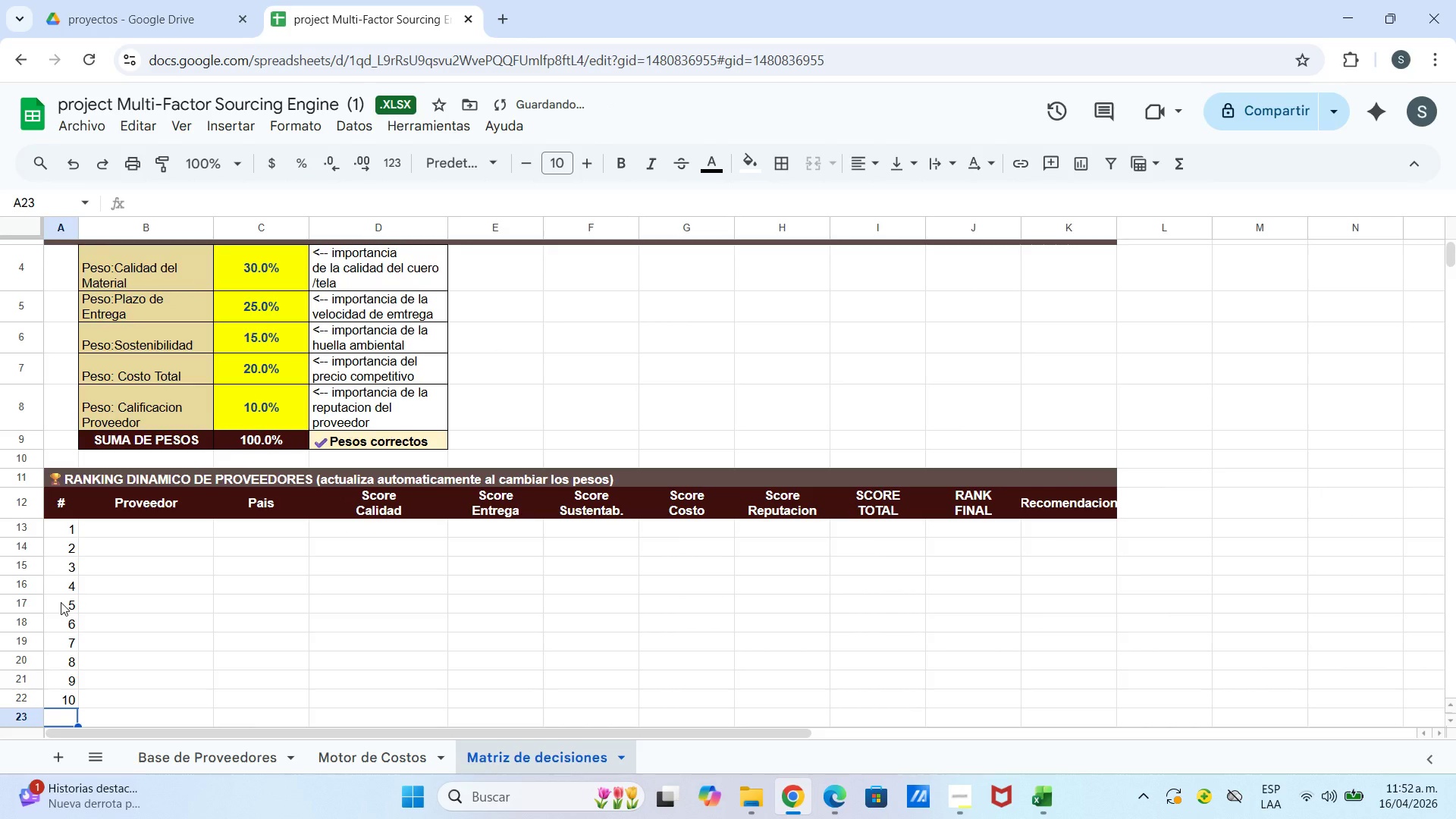 
key(Numpad1)
 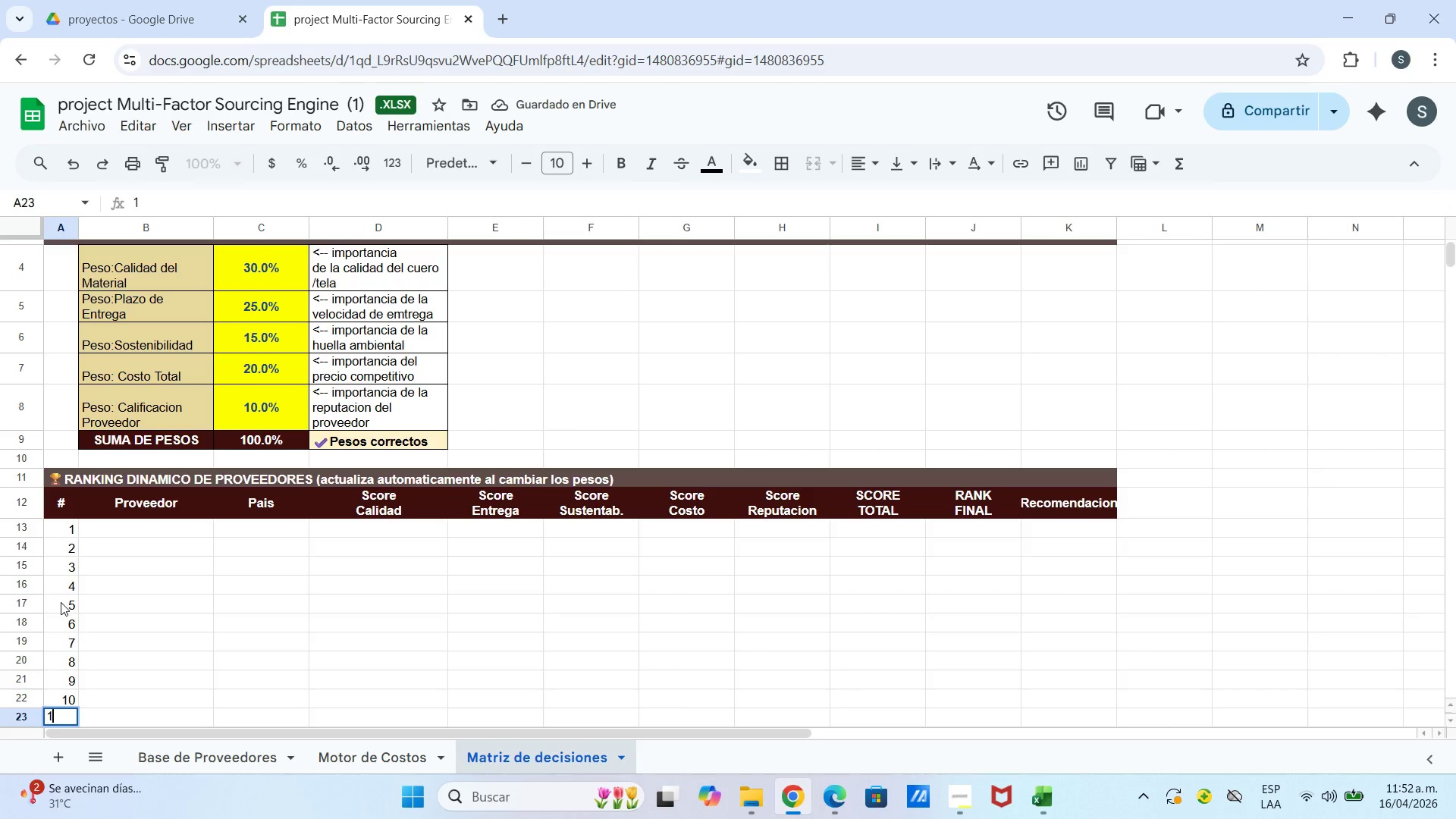 
key(Numpad1)
 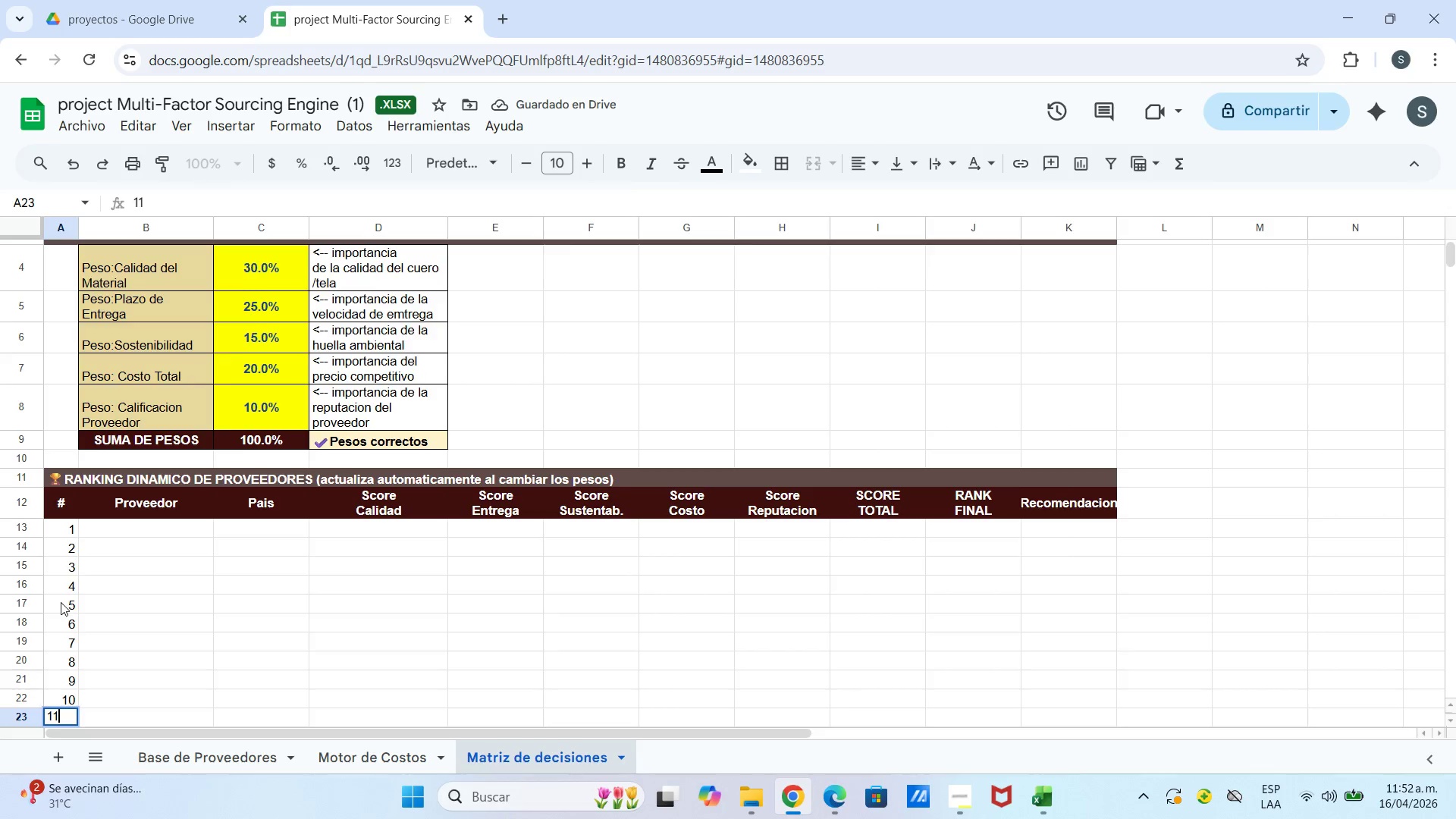 
key(Enter)
 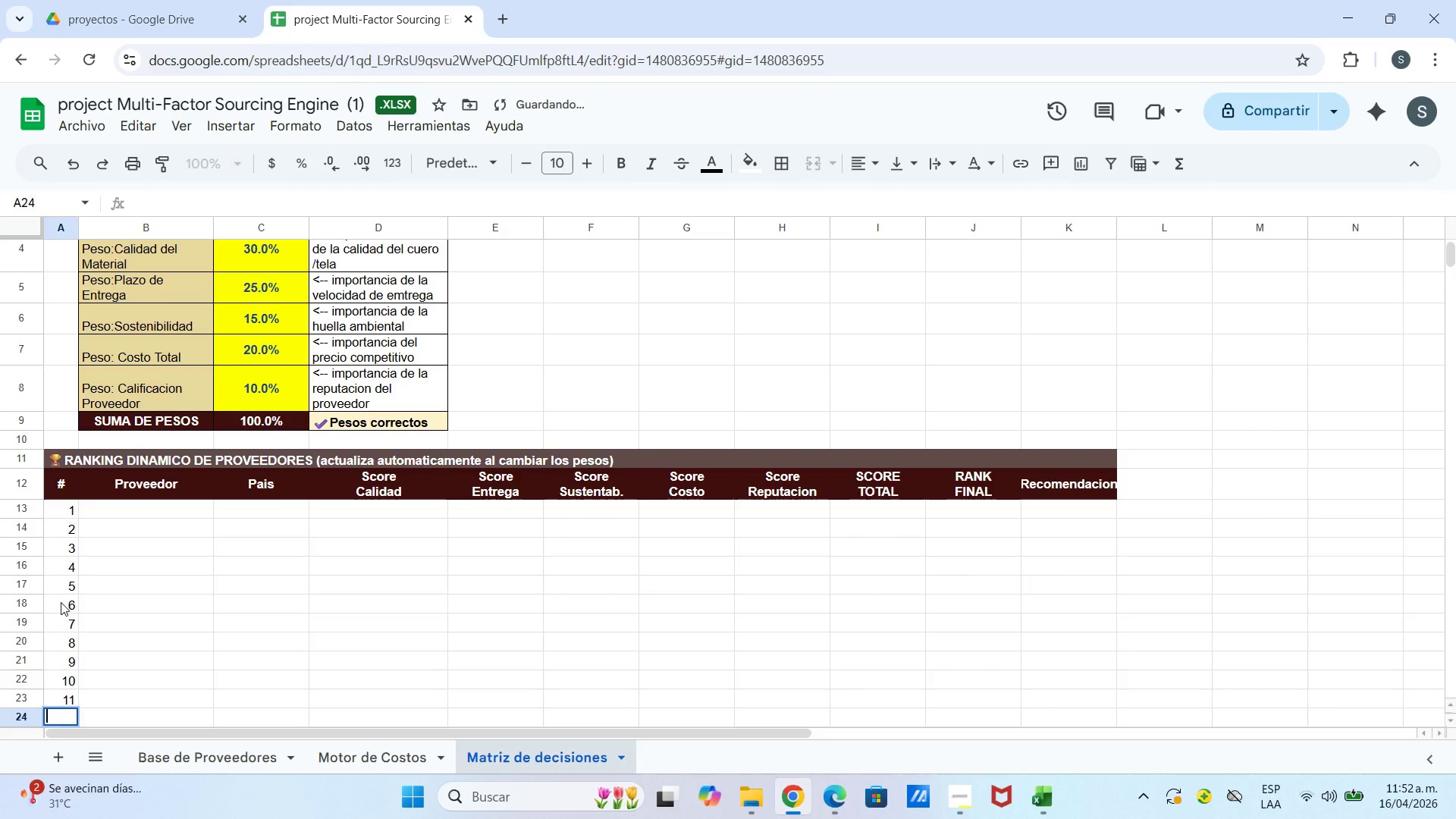 
key(Enter)
 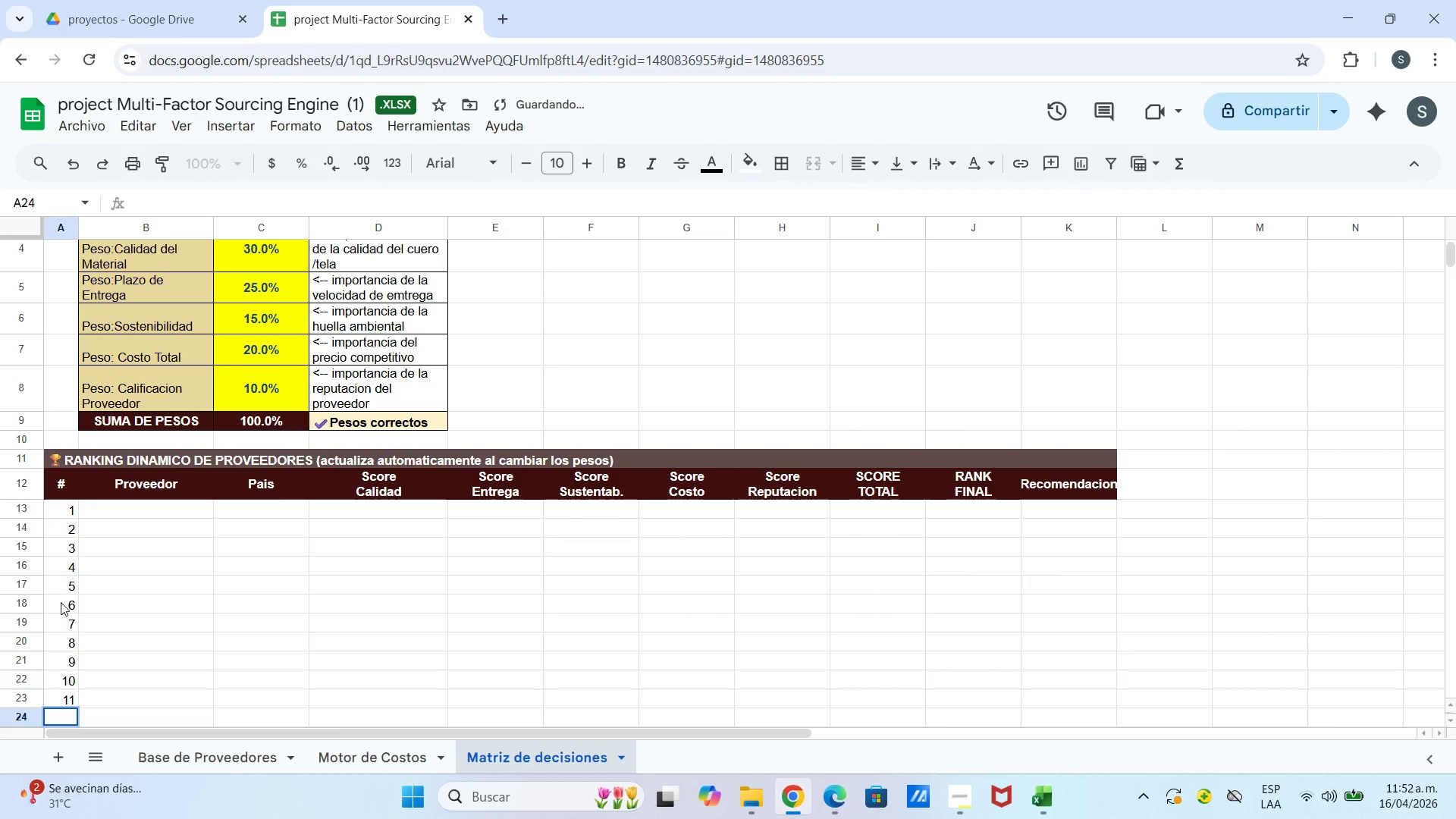 
key(Numpad1)
 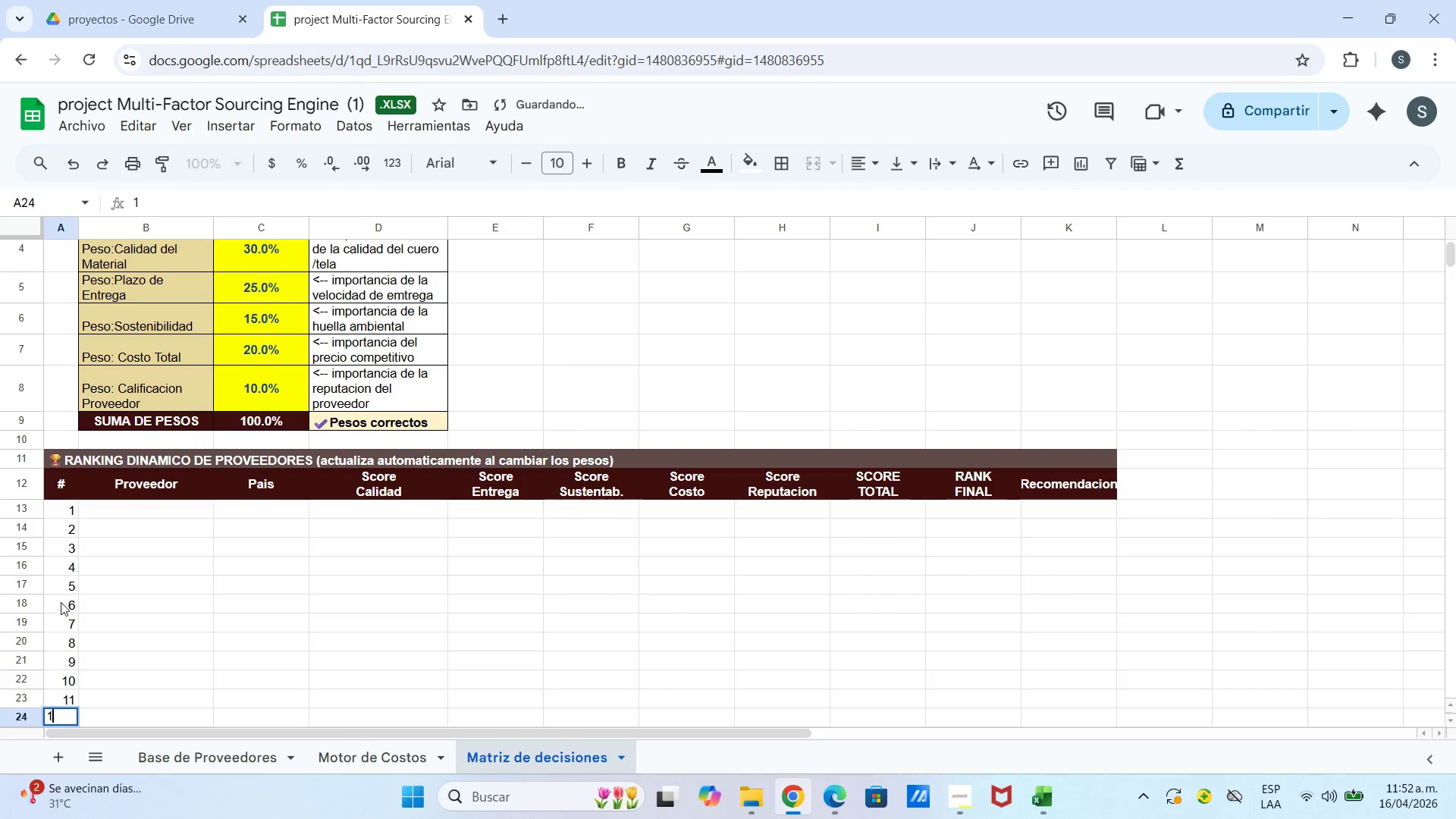 
key(Numpad2)
 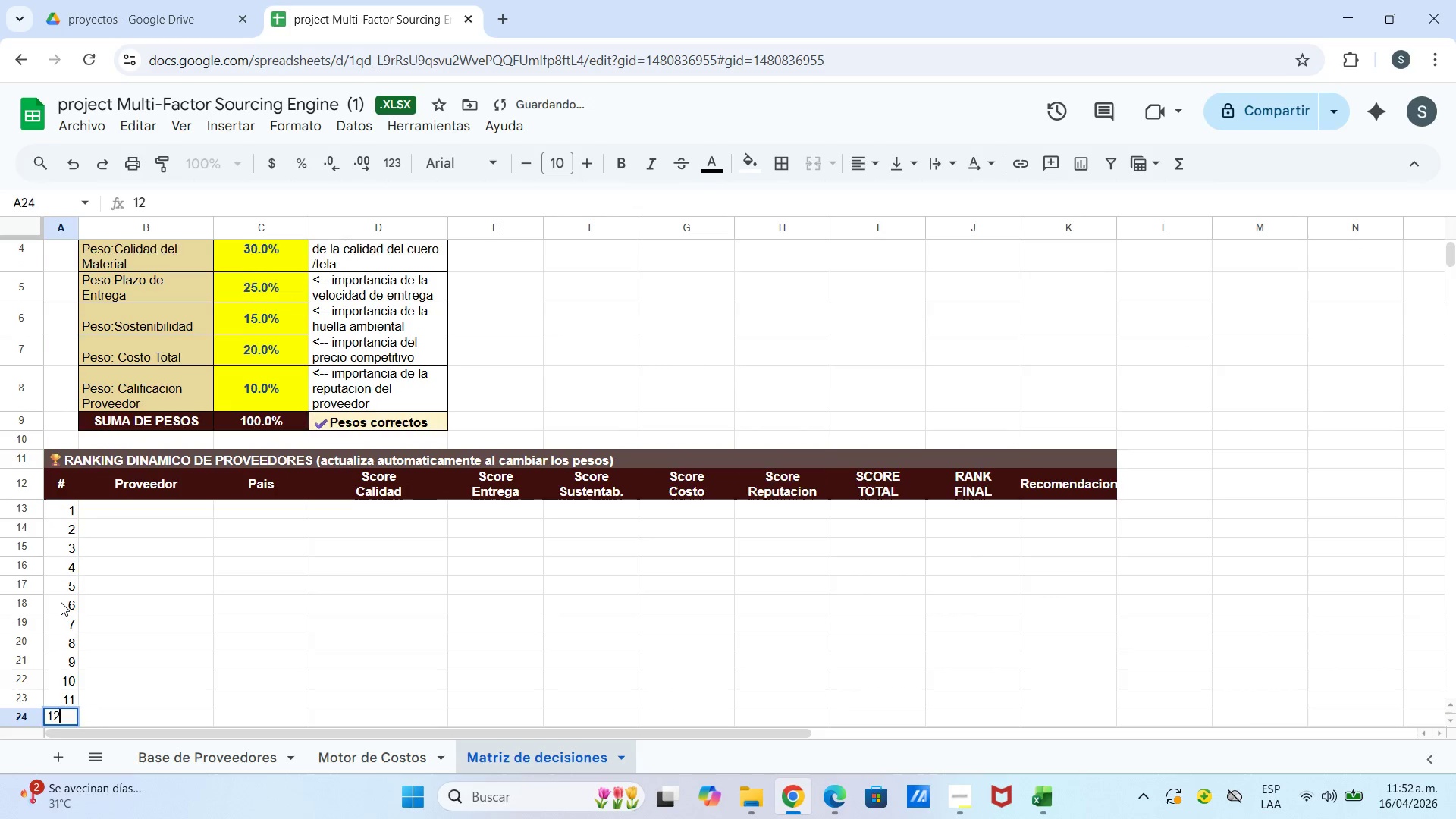 
key(Enter)
 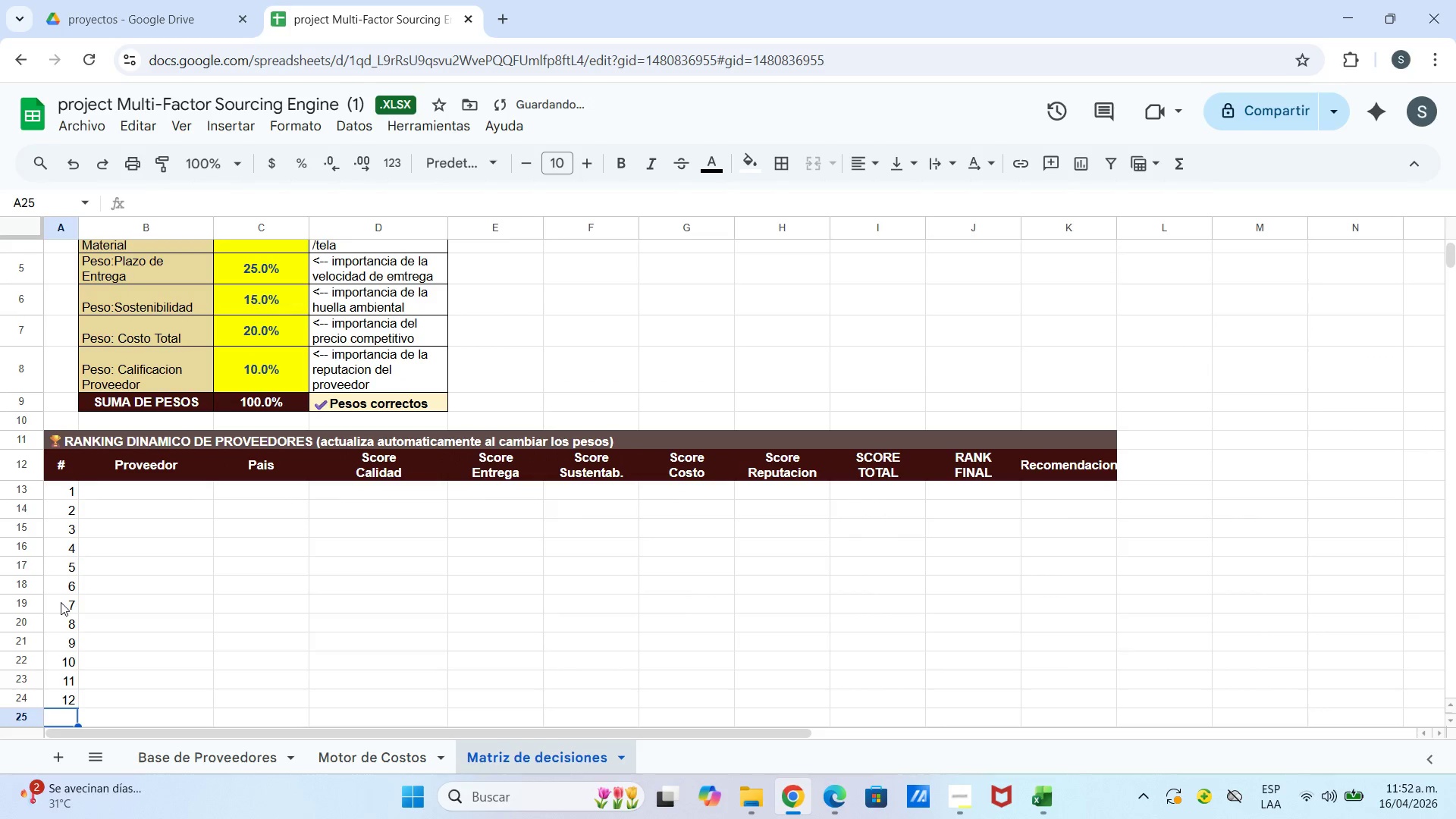 
key(Numpad1)
 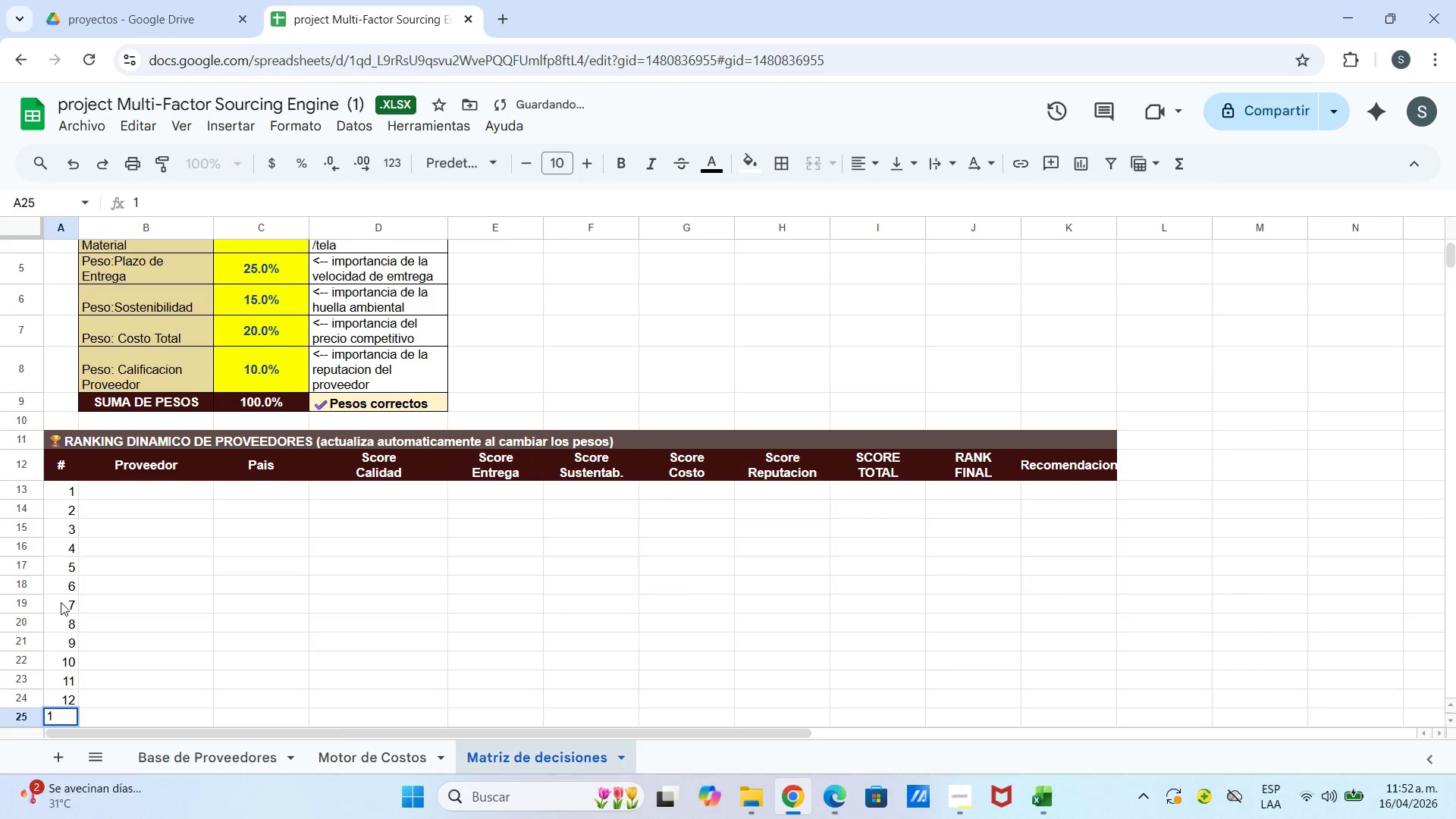 
key(NumpadEnter)
 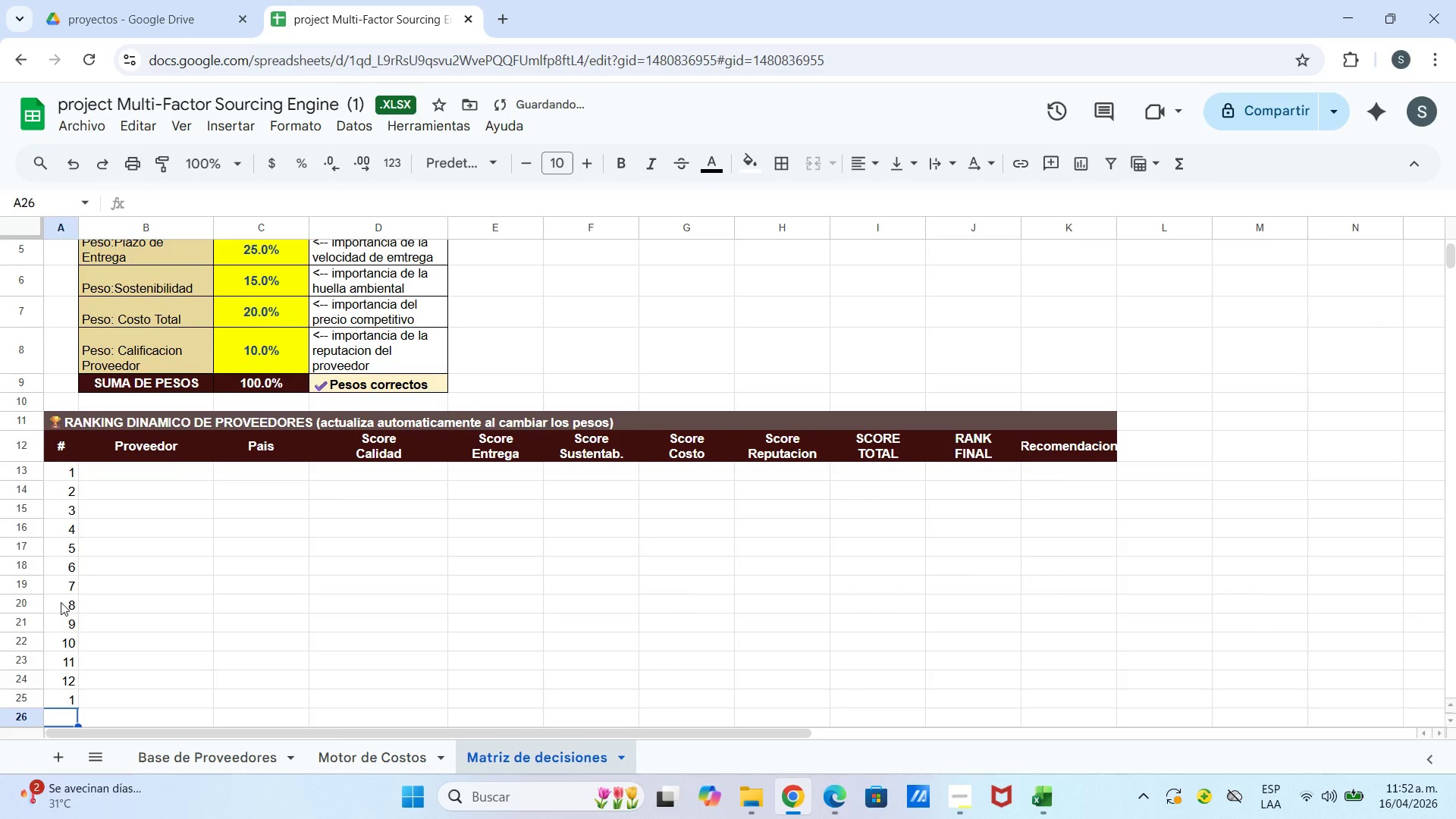 
key(ArrowUp)
 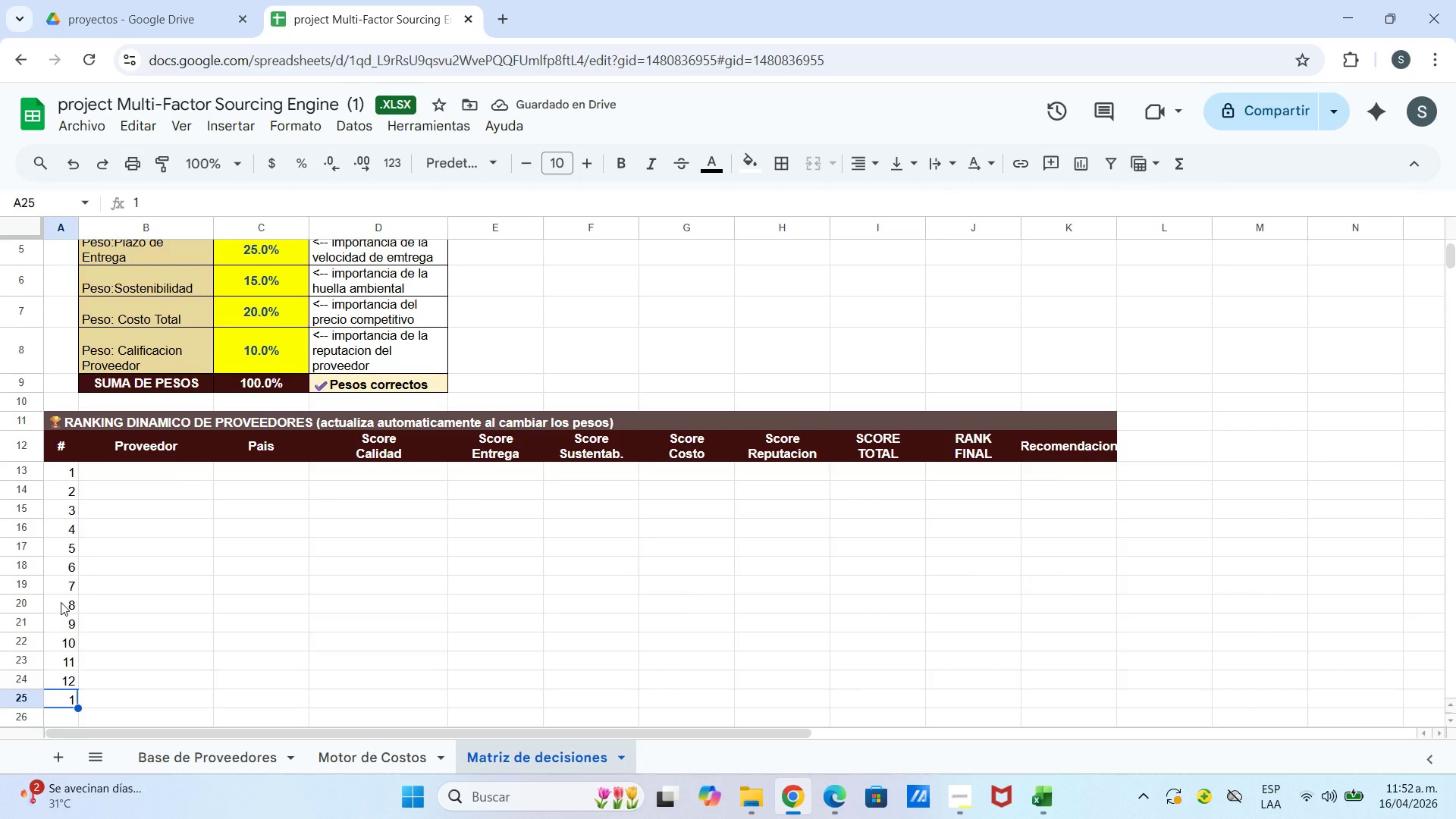 
key(Numpad1)
 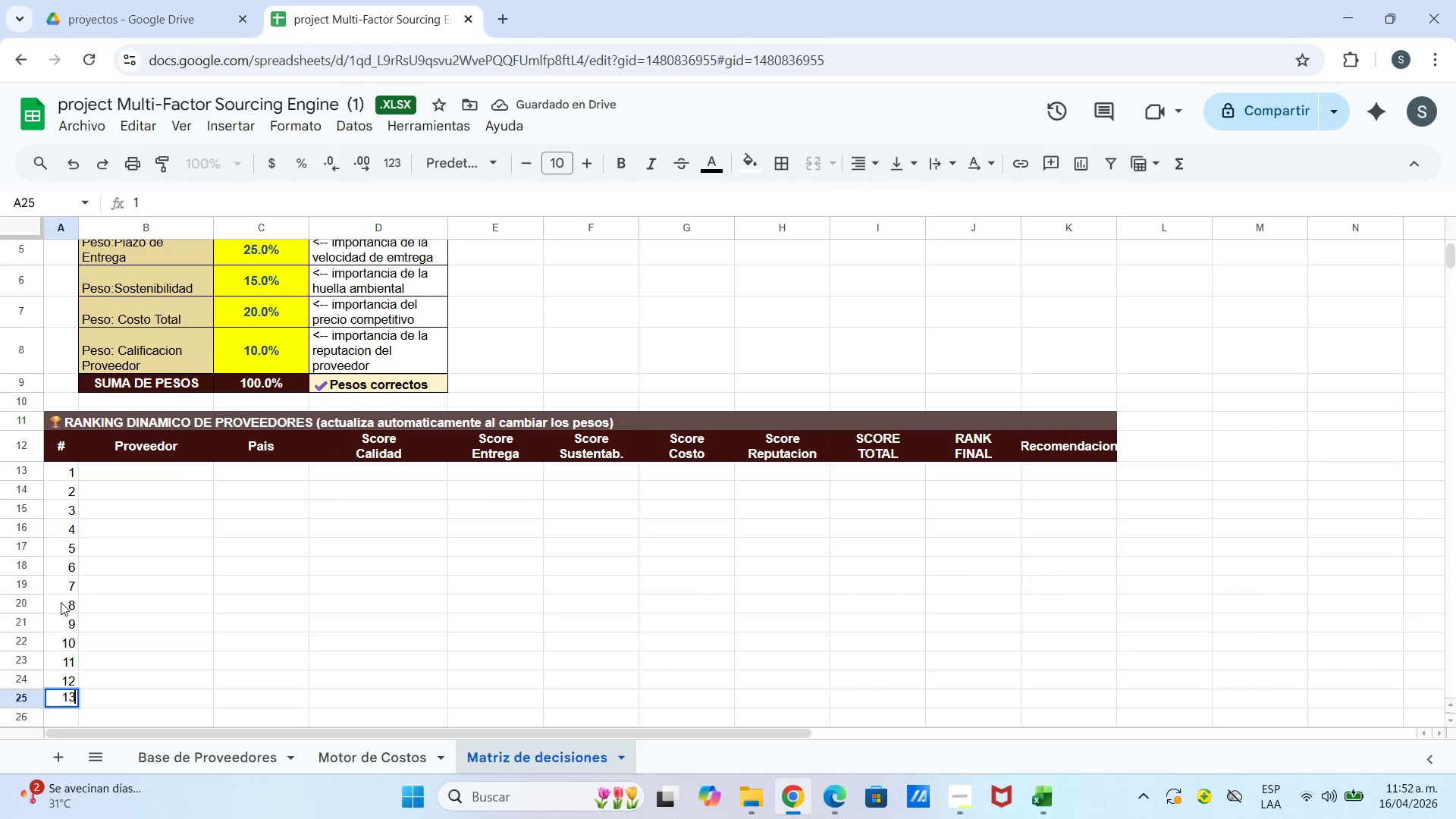 
key(Numpad3)
 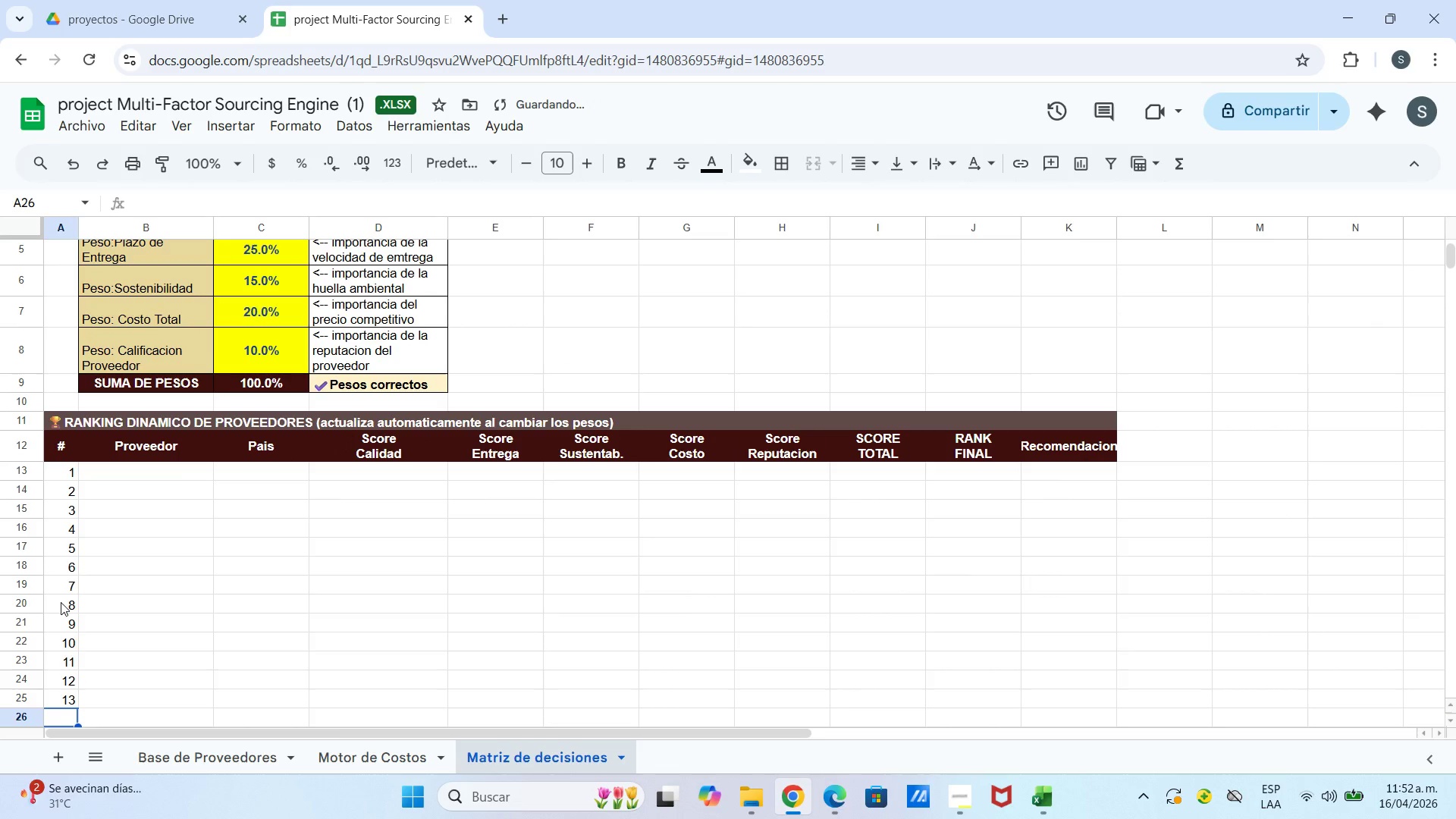 
key(Enter)
 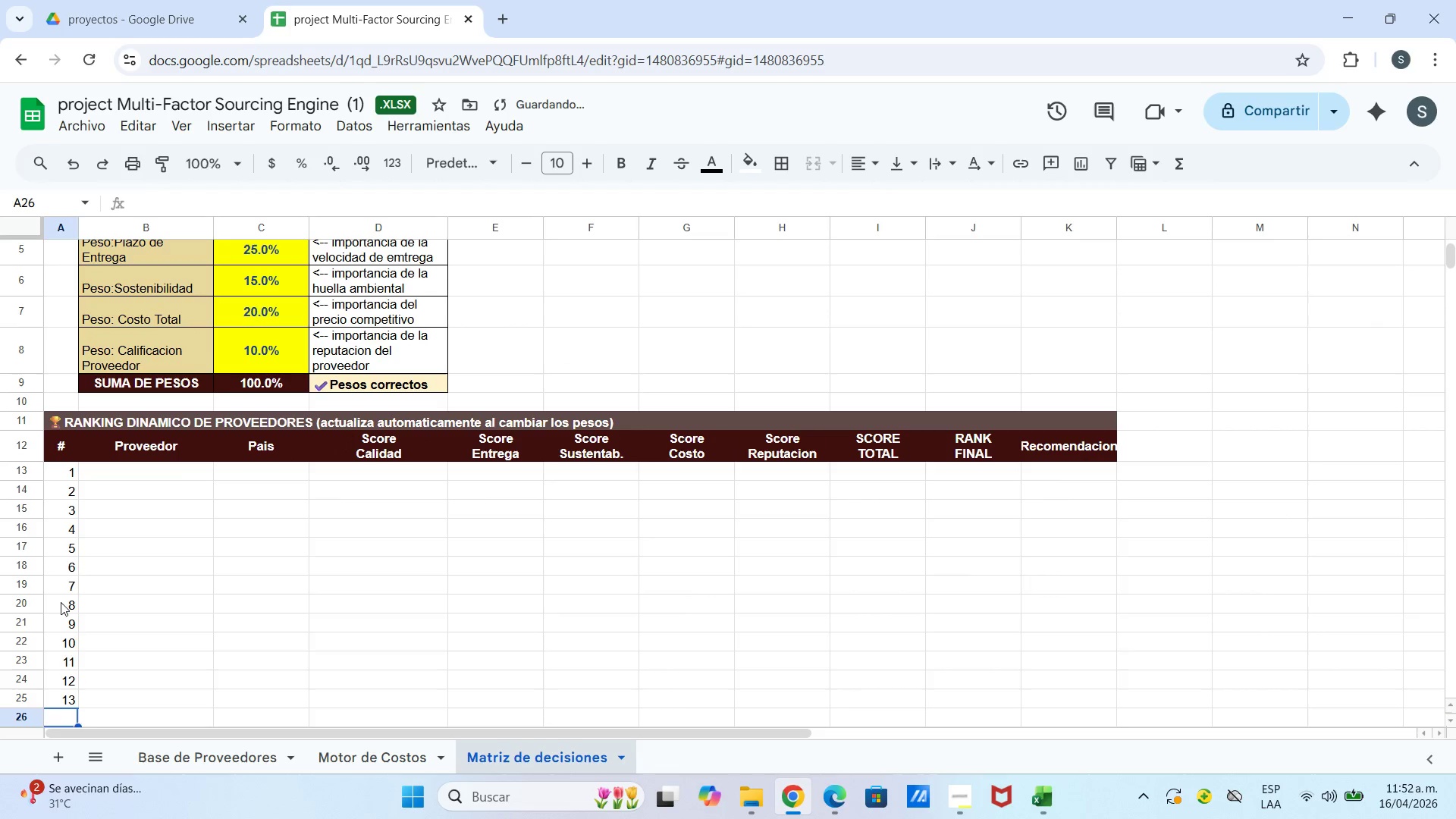 
key(Numpad1)
 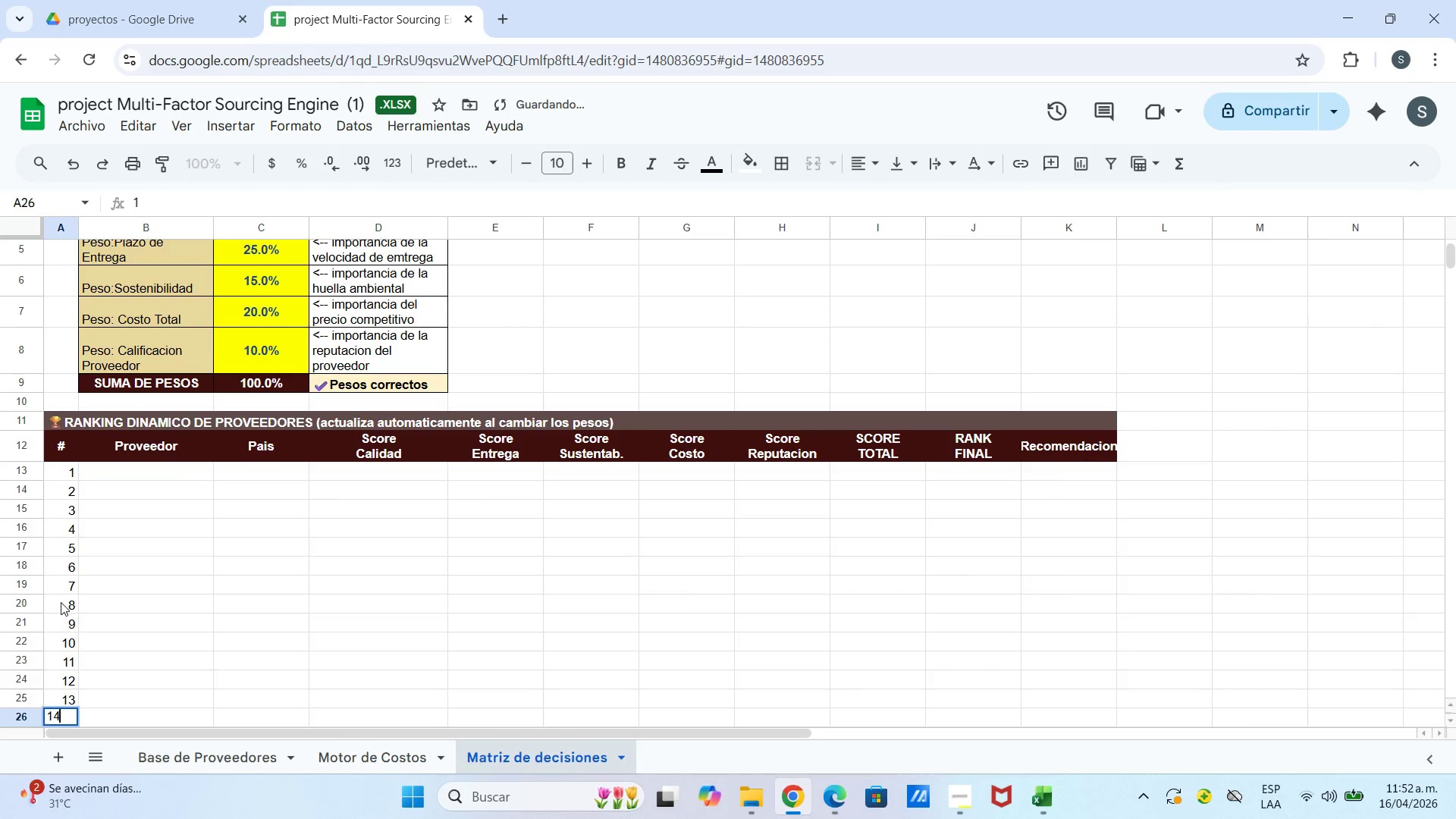 
key(Numpad4)
 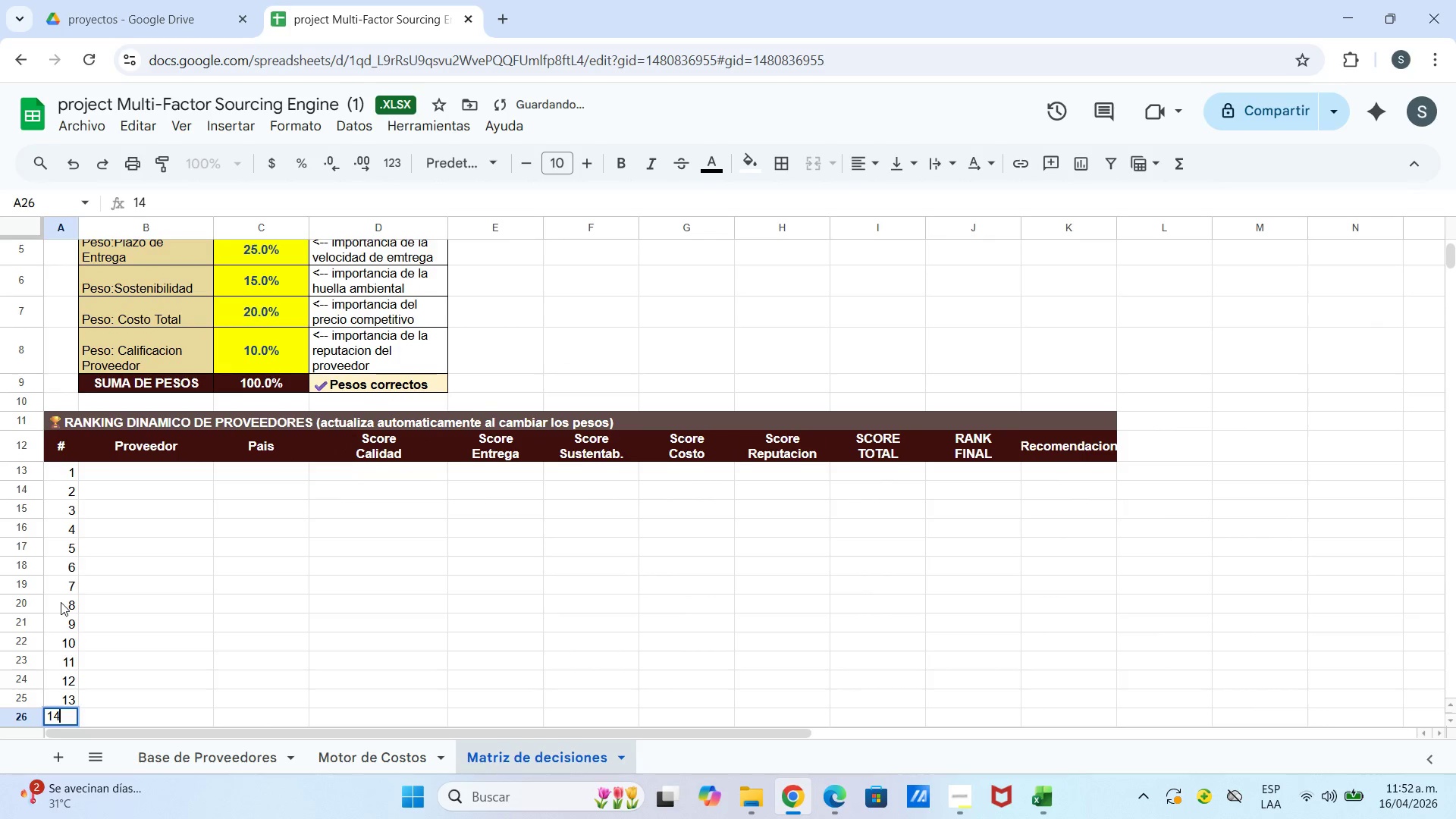 
key(Enter)
 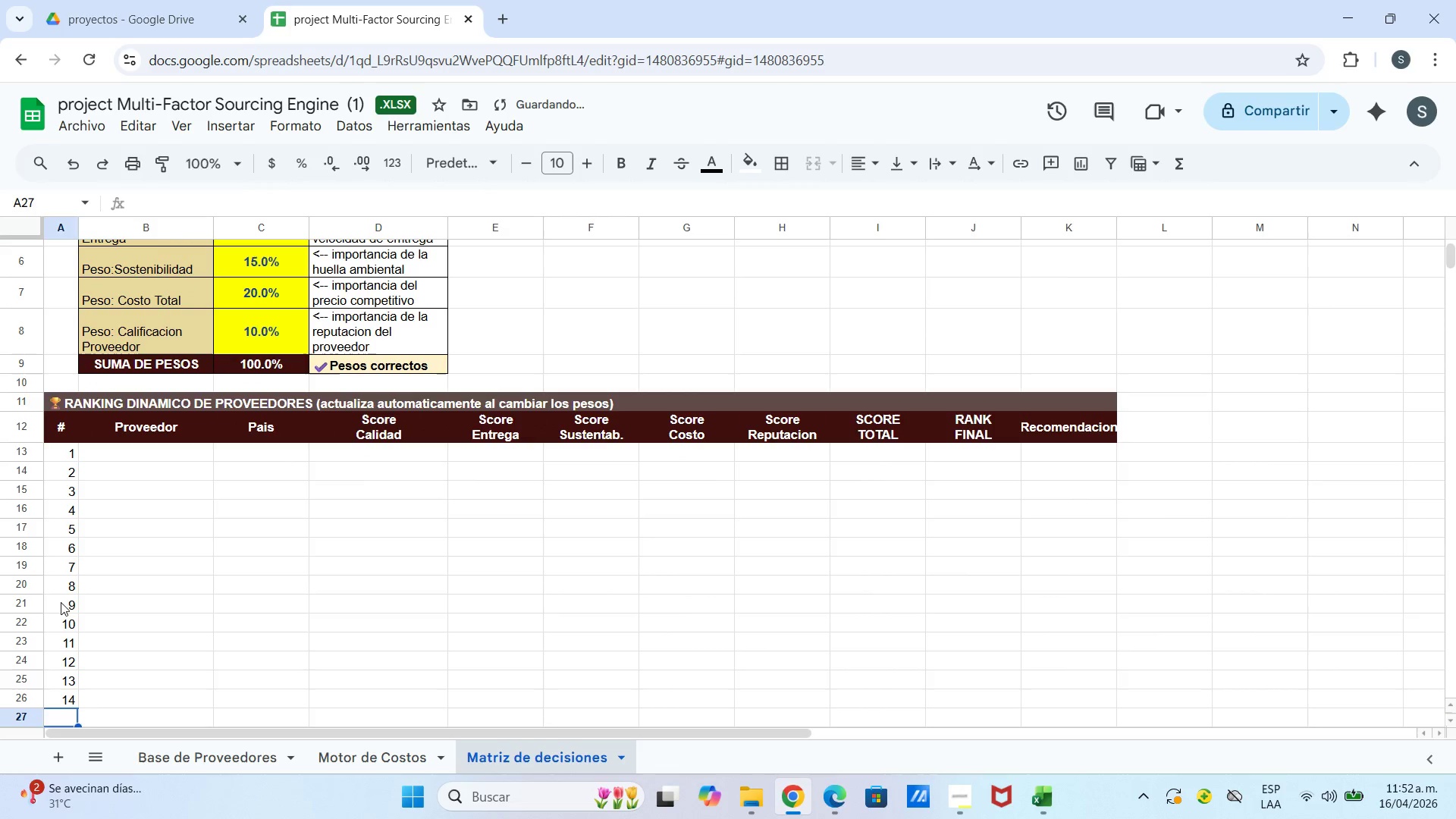 
key(Numpad1)
 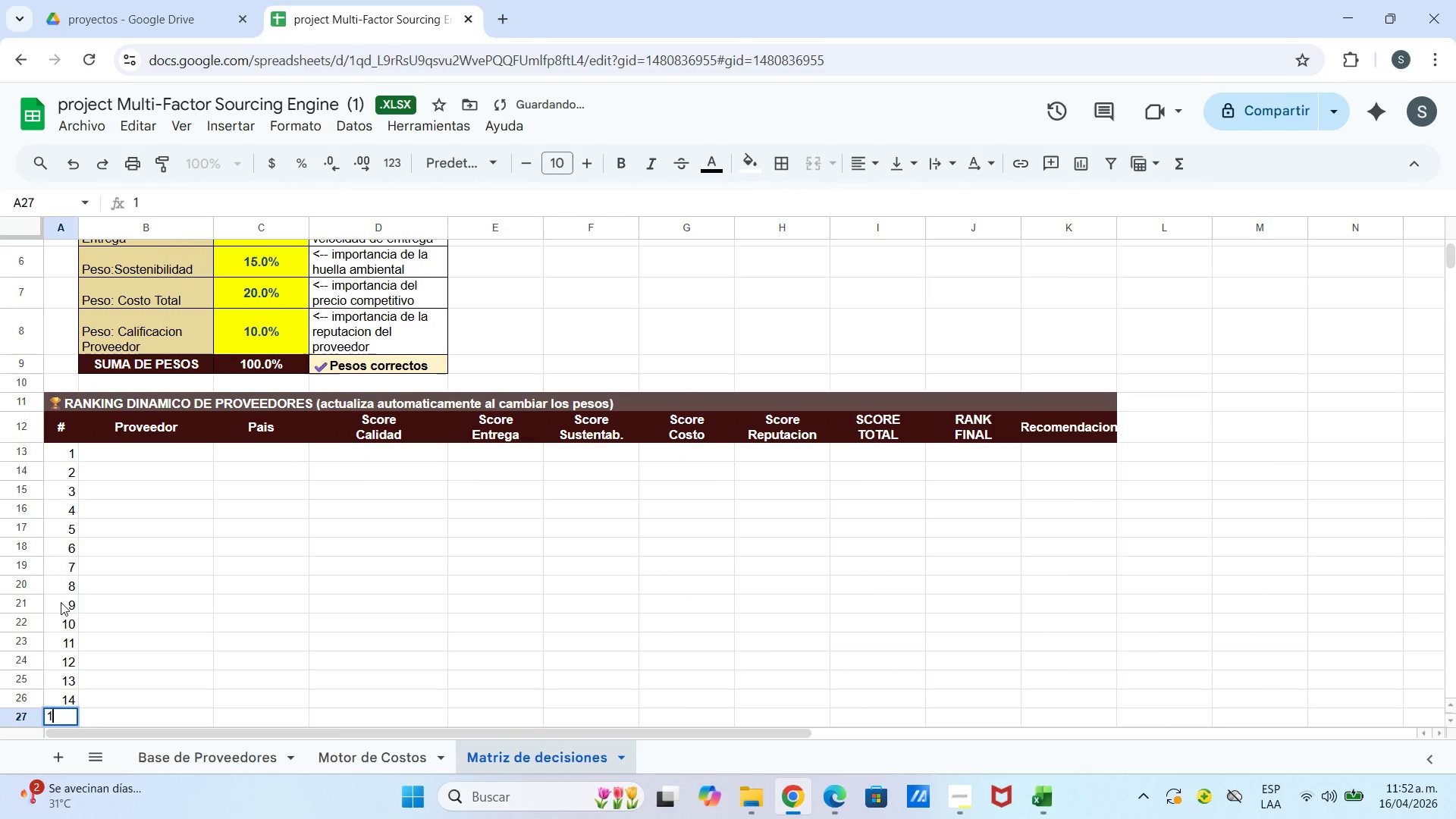 
key(Numpad5)
 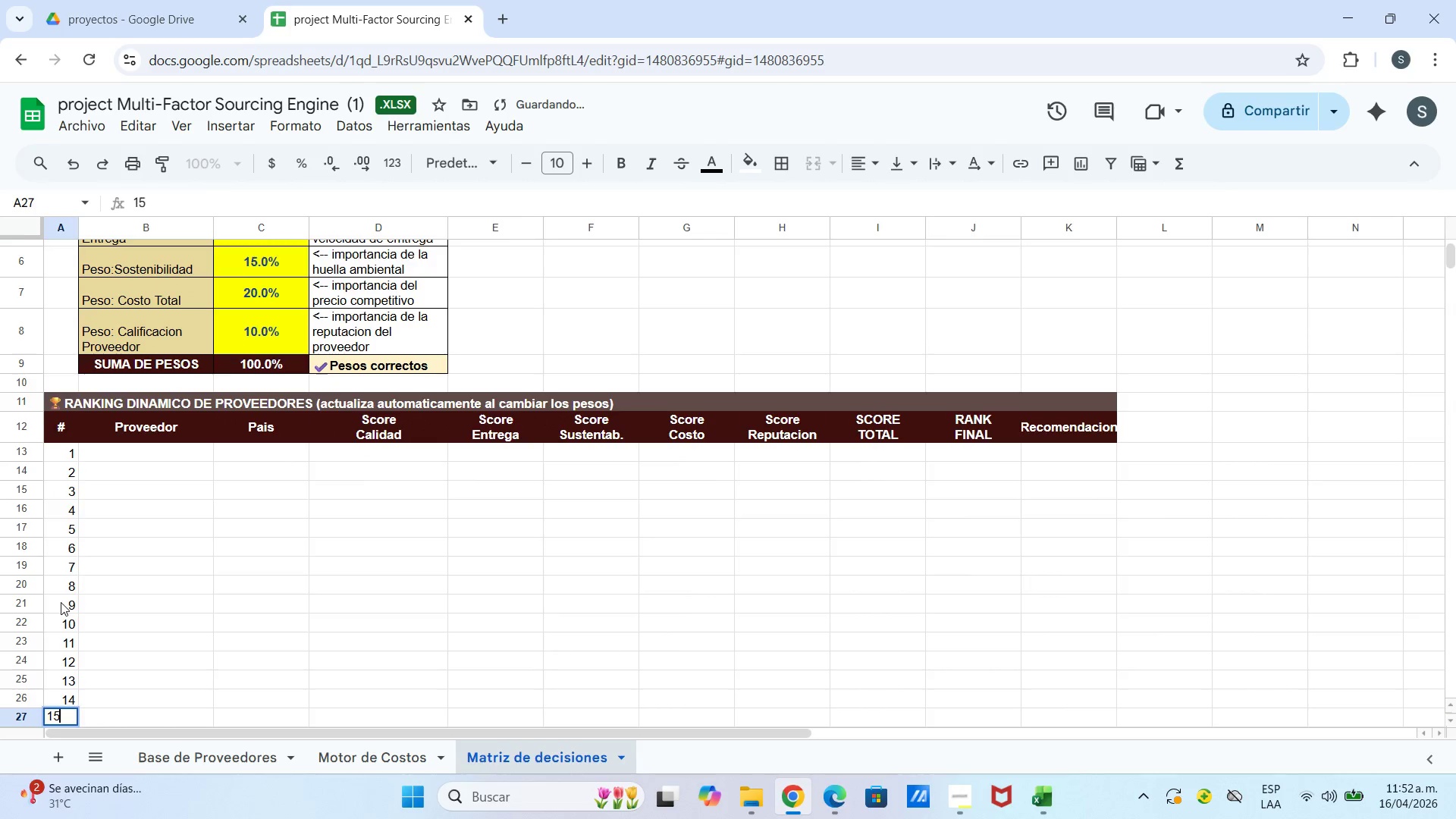 
key(Enter)
 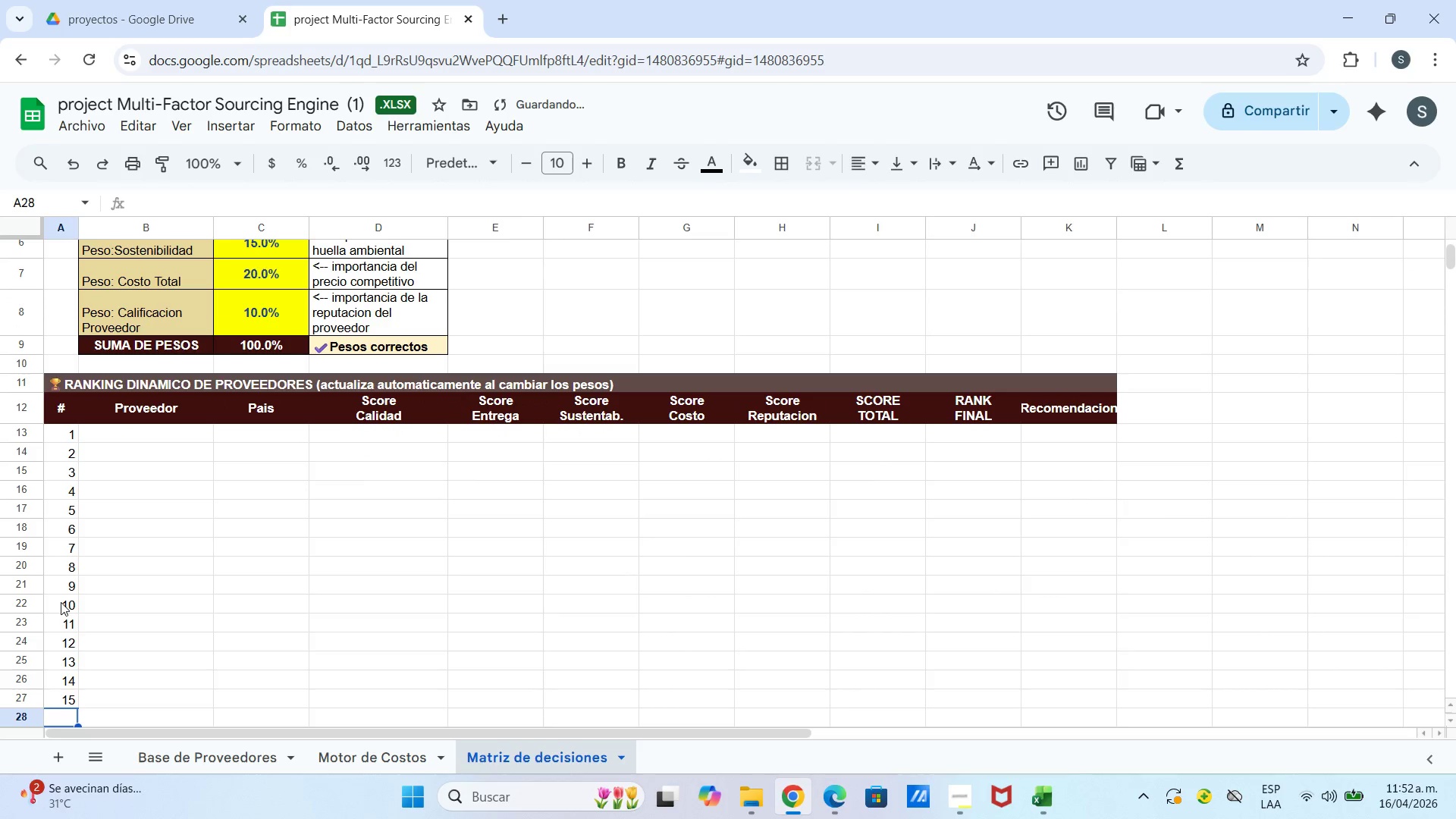 
key(Numpad1)
 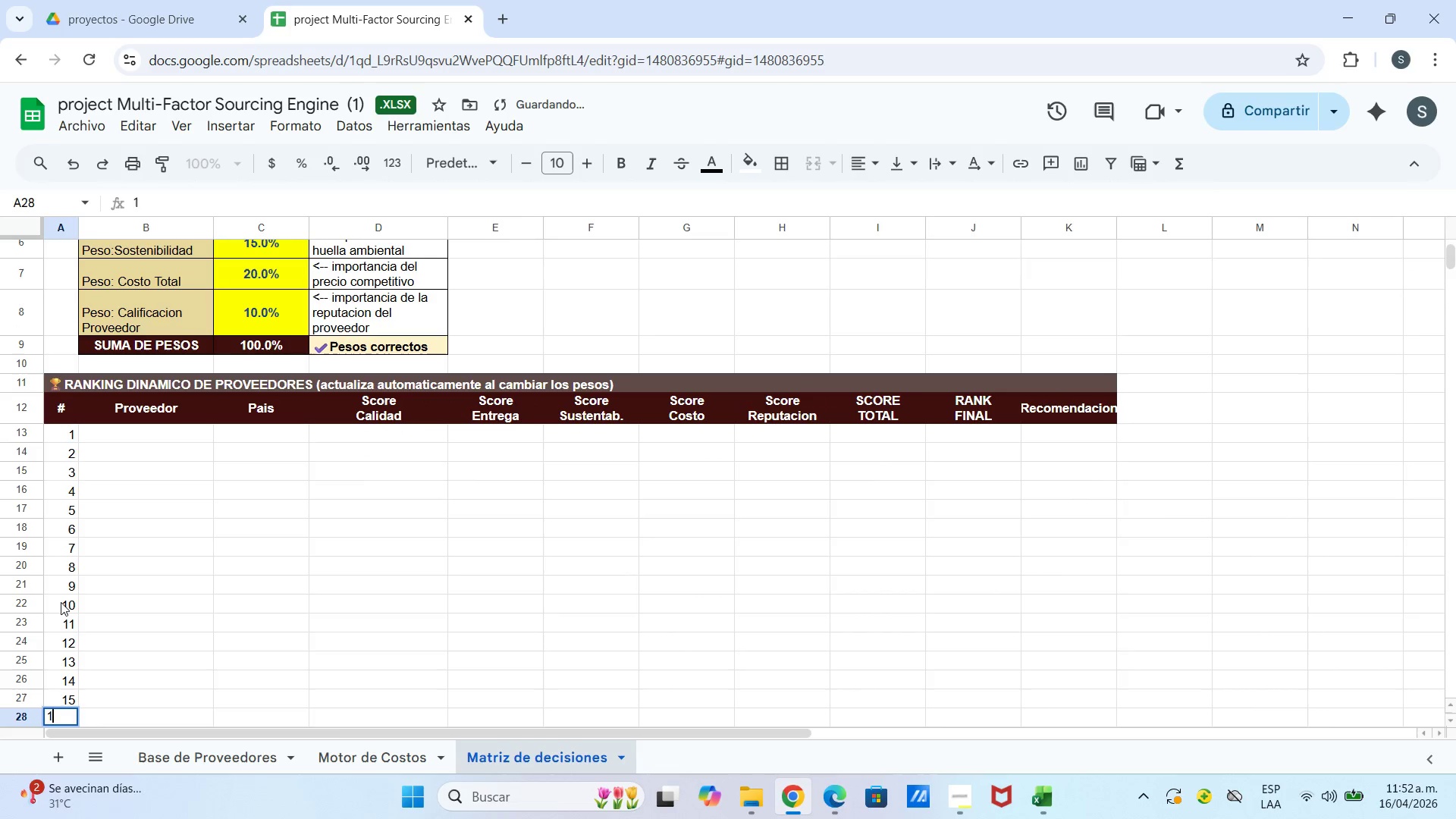 
key(Numpad6)
 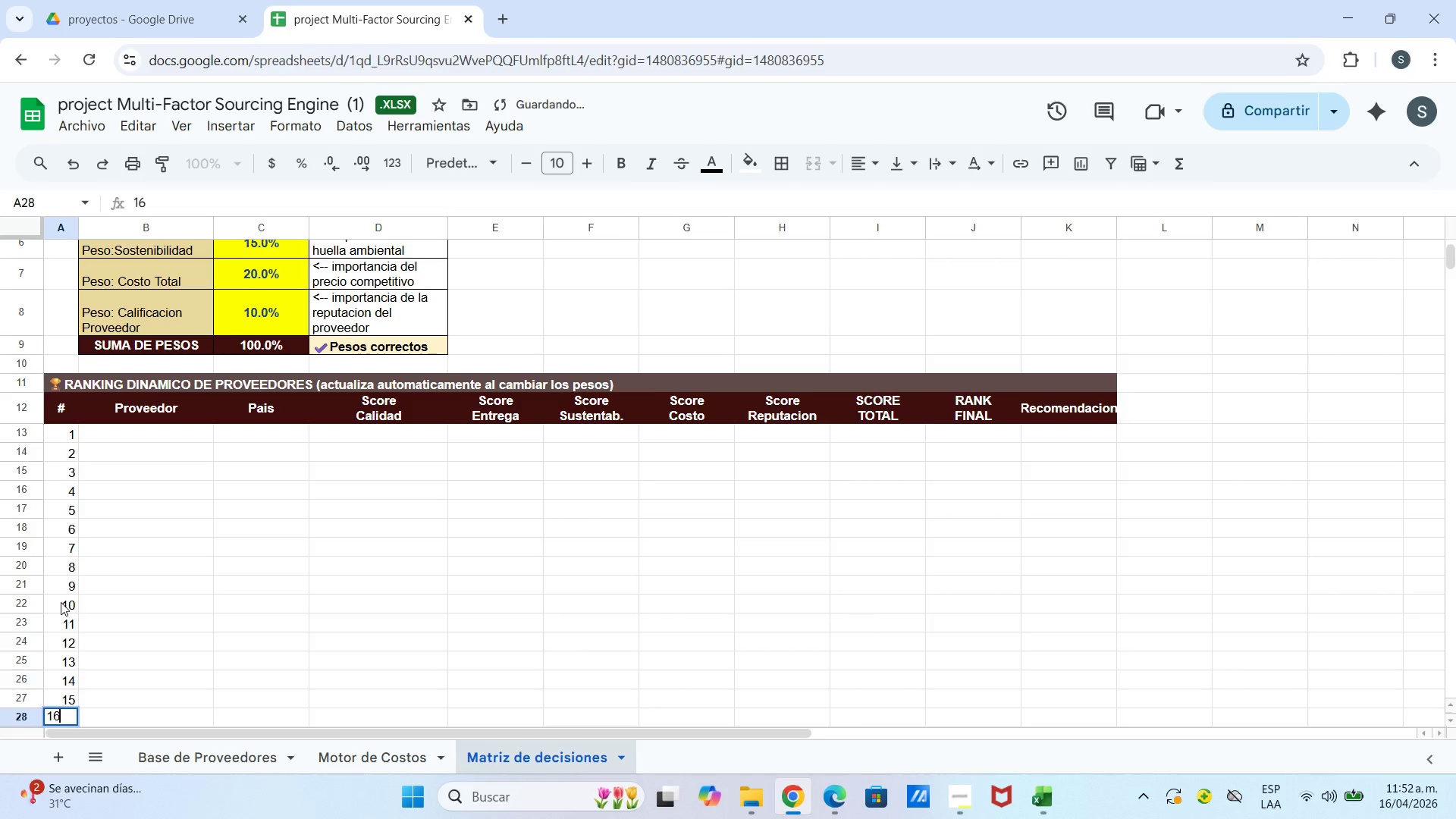 
key(Enter)
 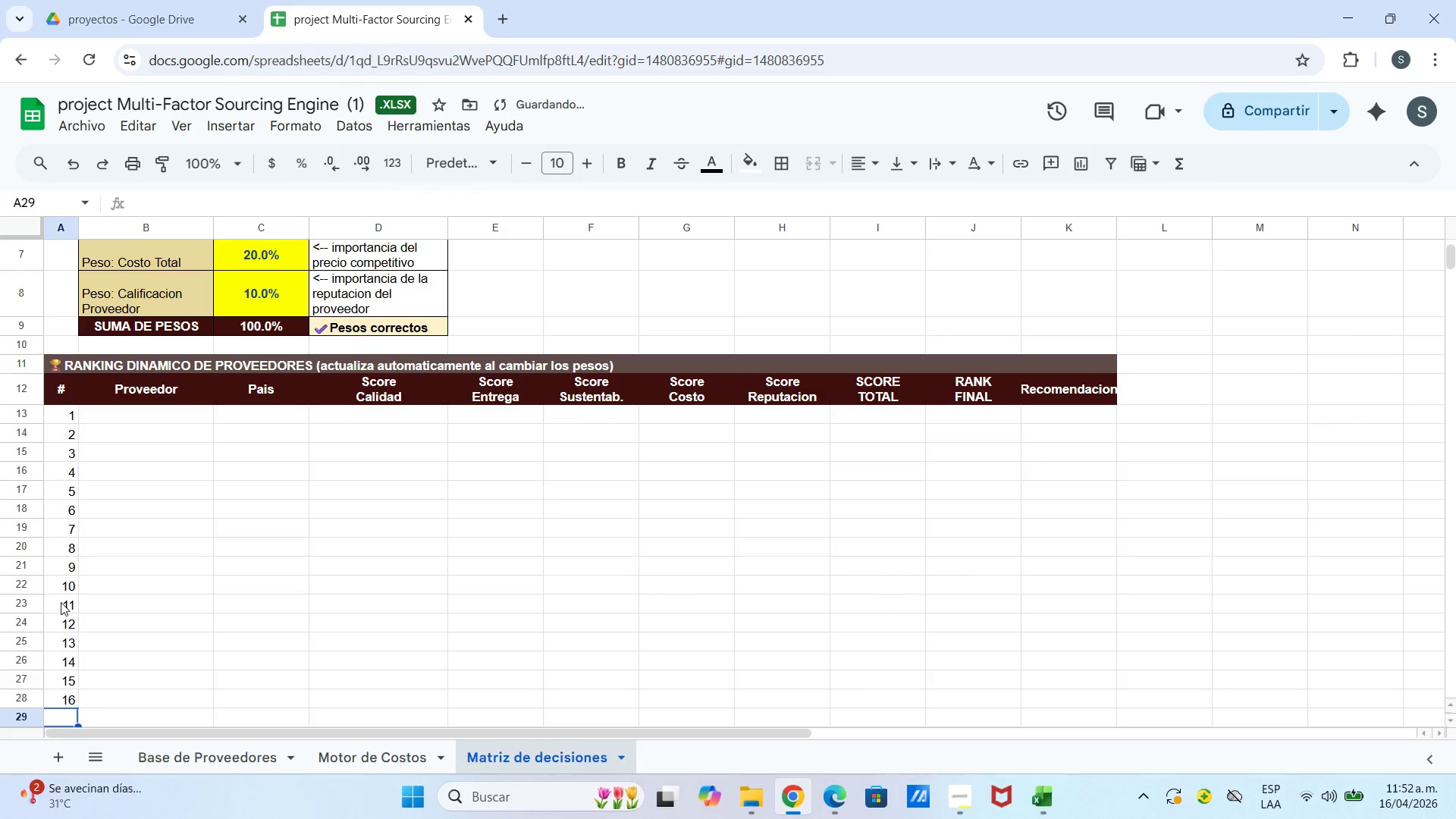 
key(Numpad1)
 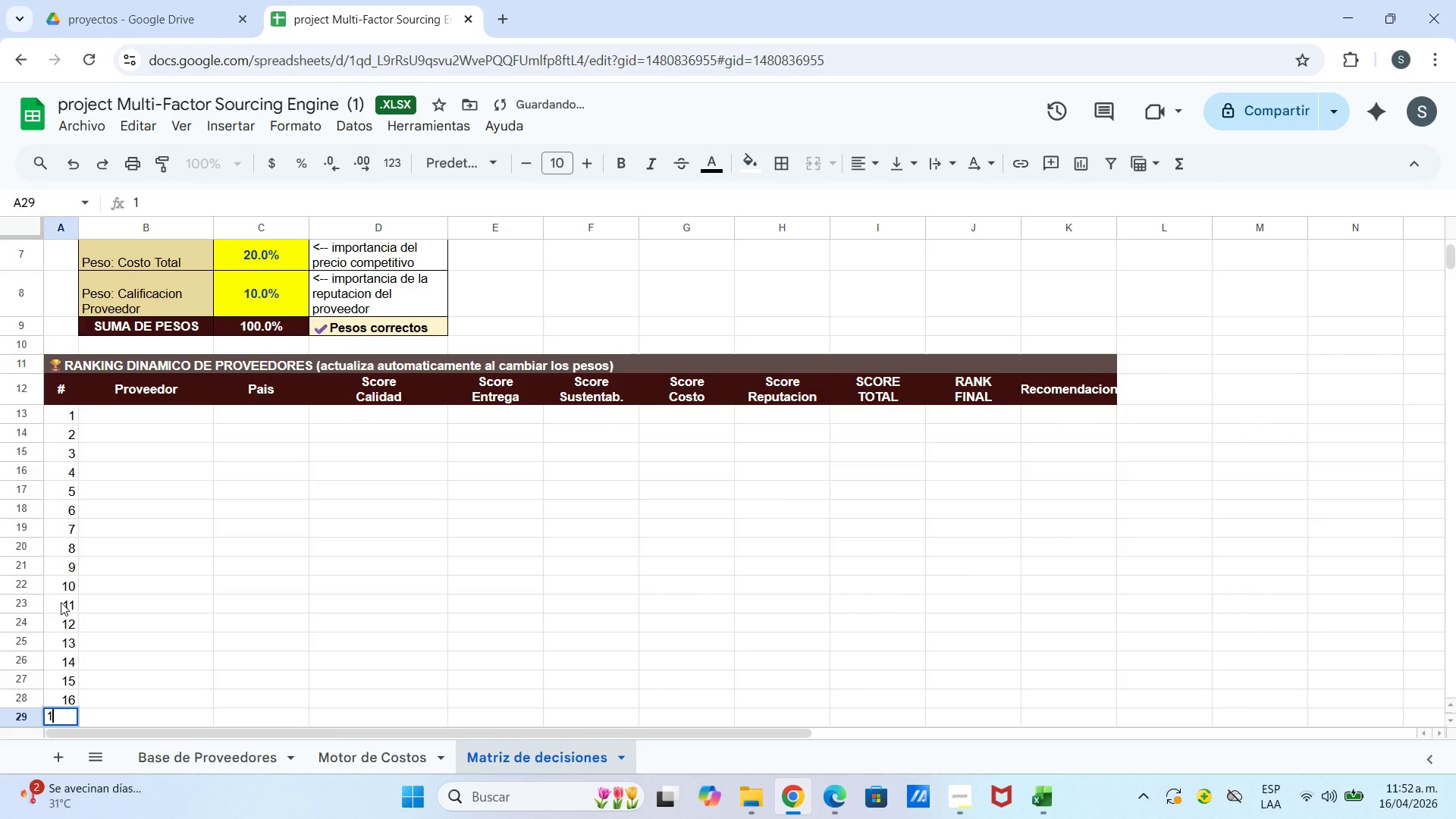 
key(Numpad7)
 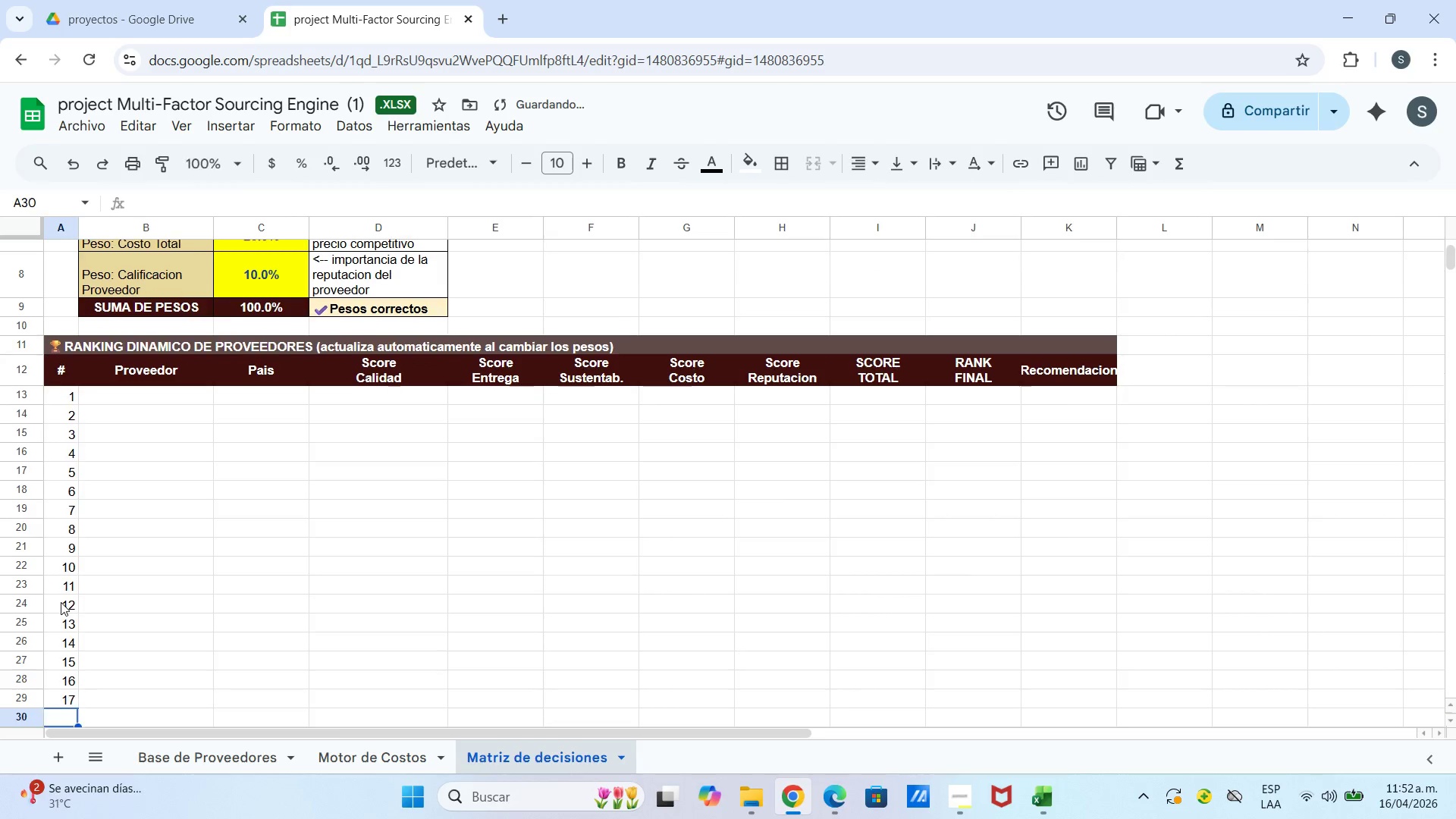 
key(Enter)
 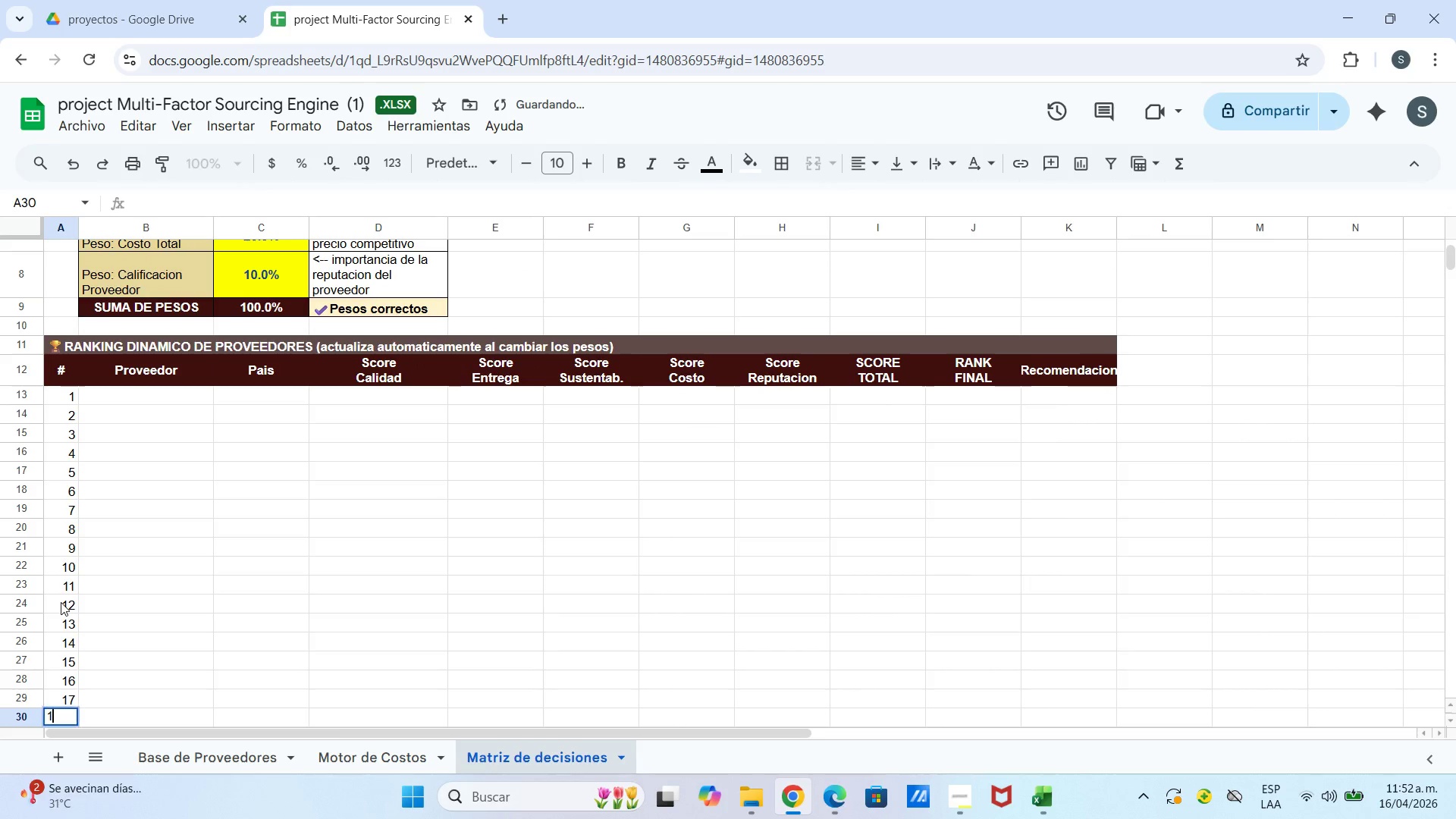 
key(Numpad1)
 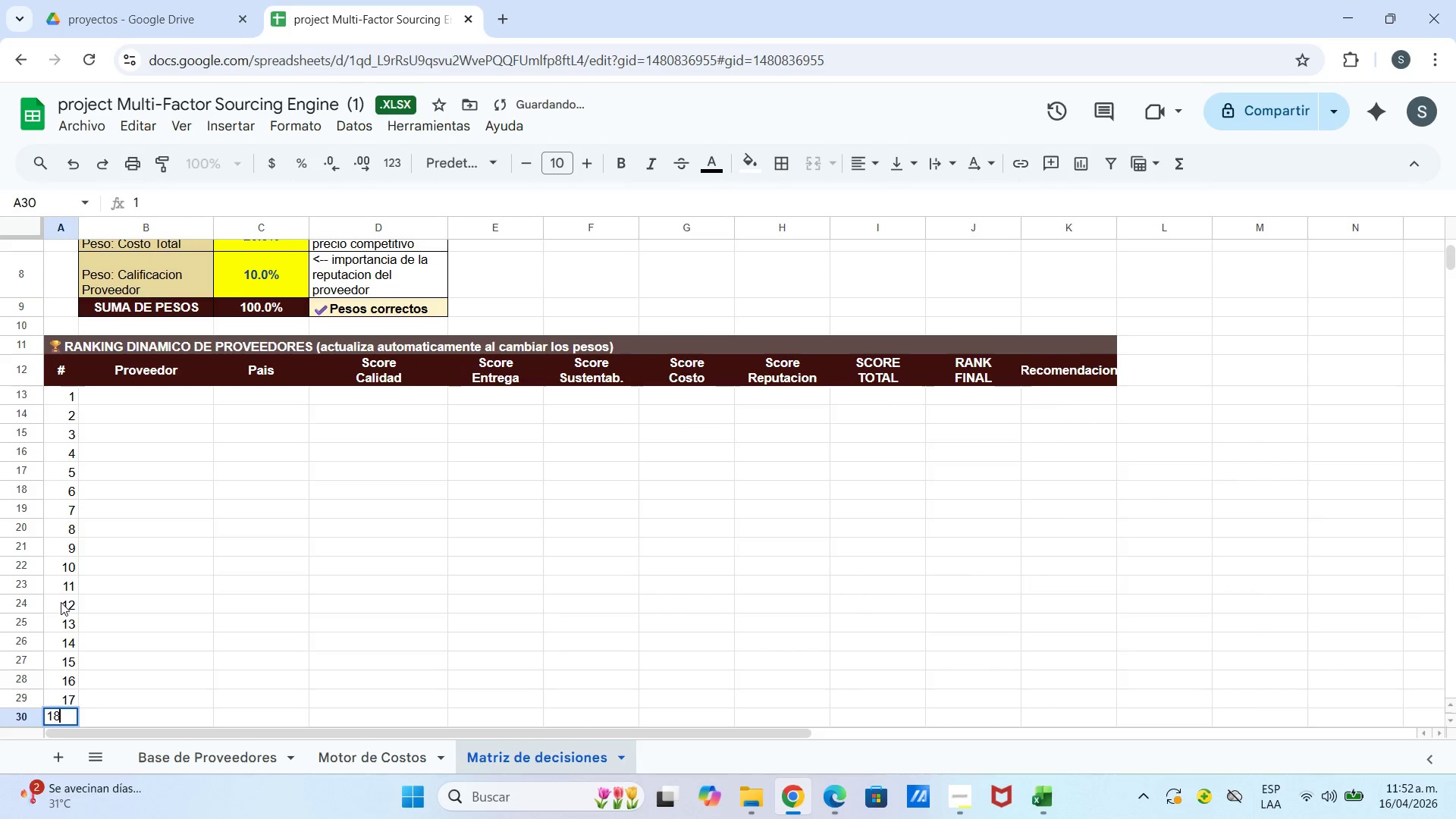 
key(Numpad8)
 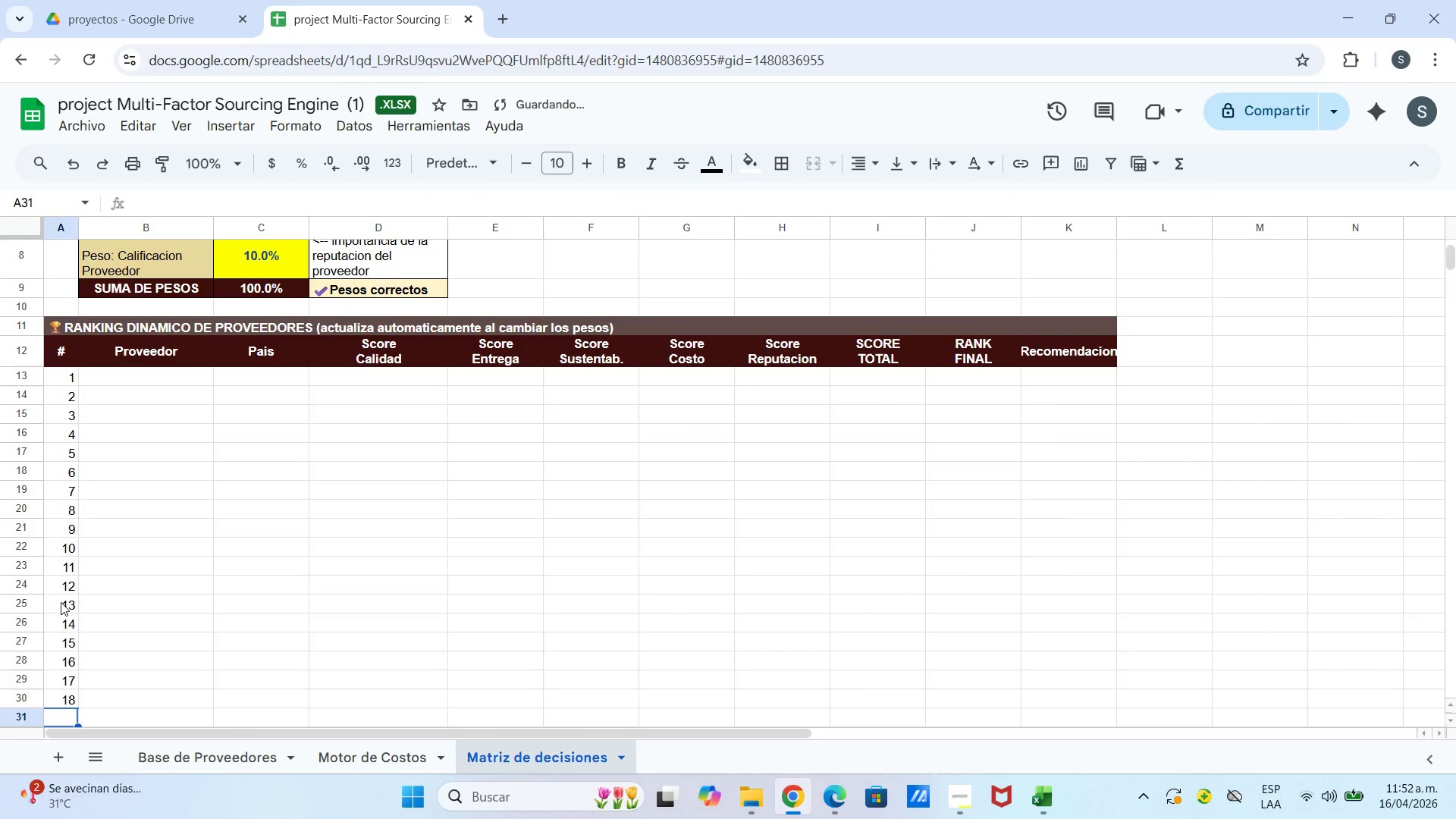 
key(Enter)
 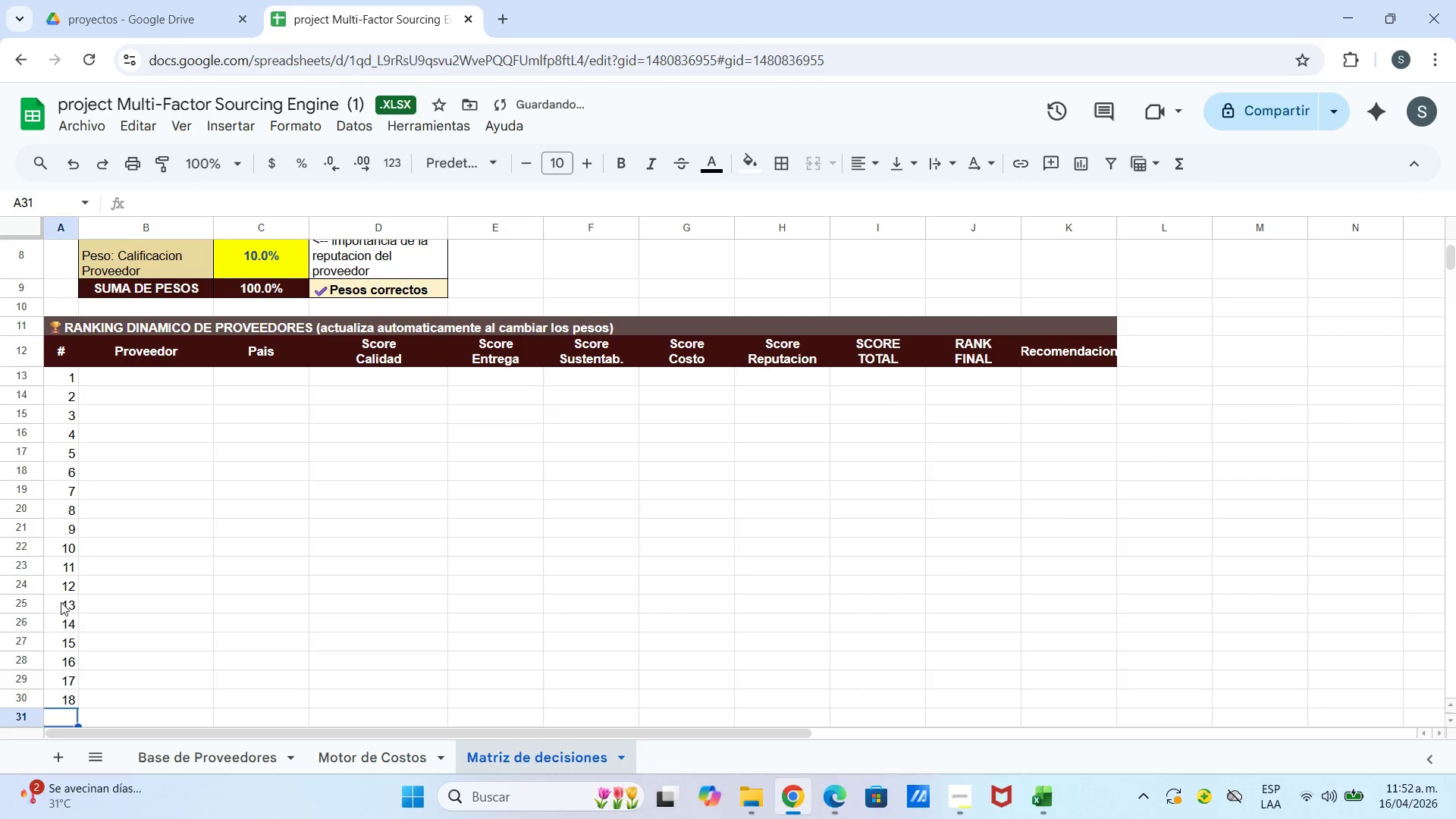 
key(Numpad1)
 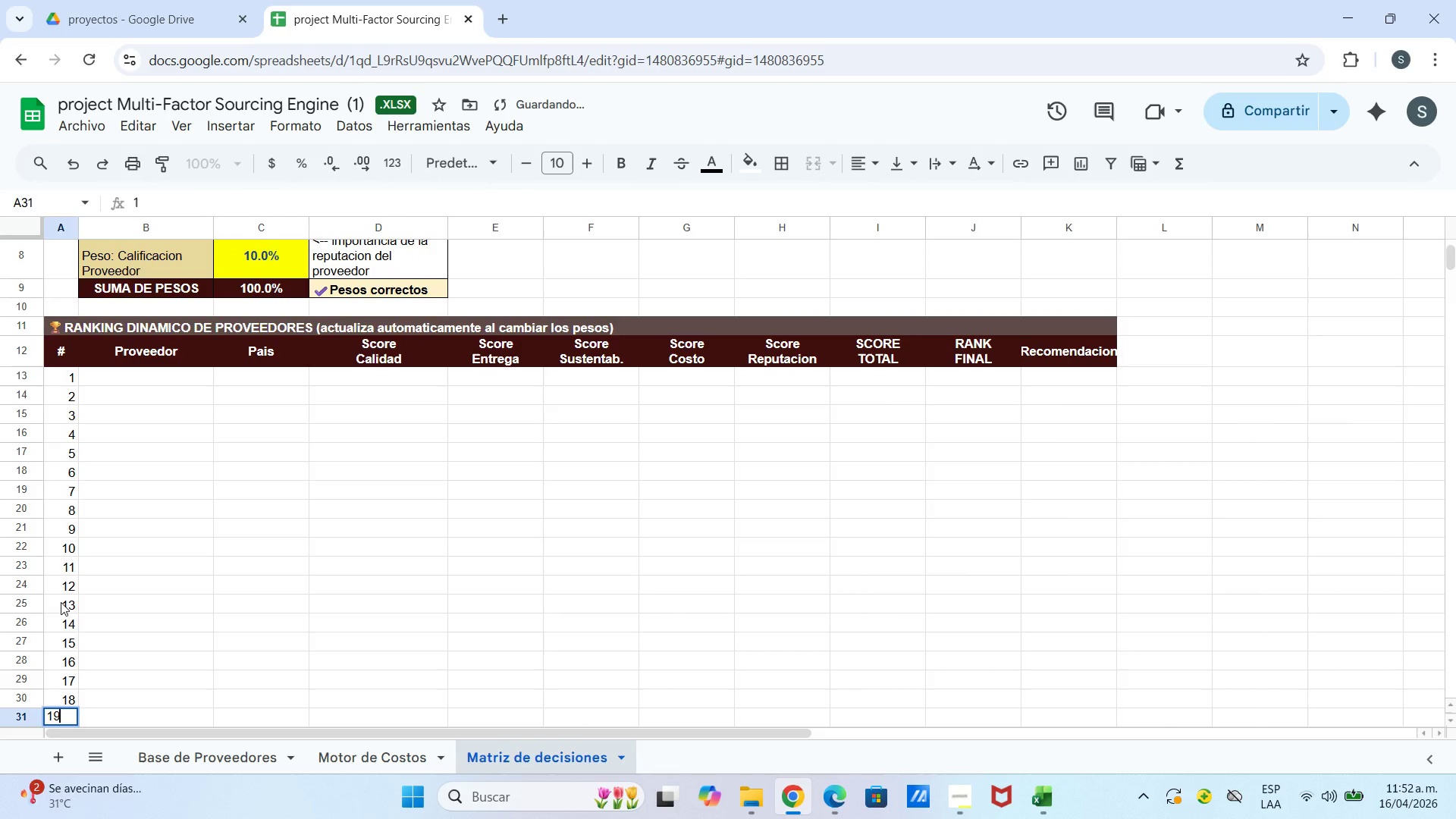 
key(Numpad9)
 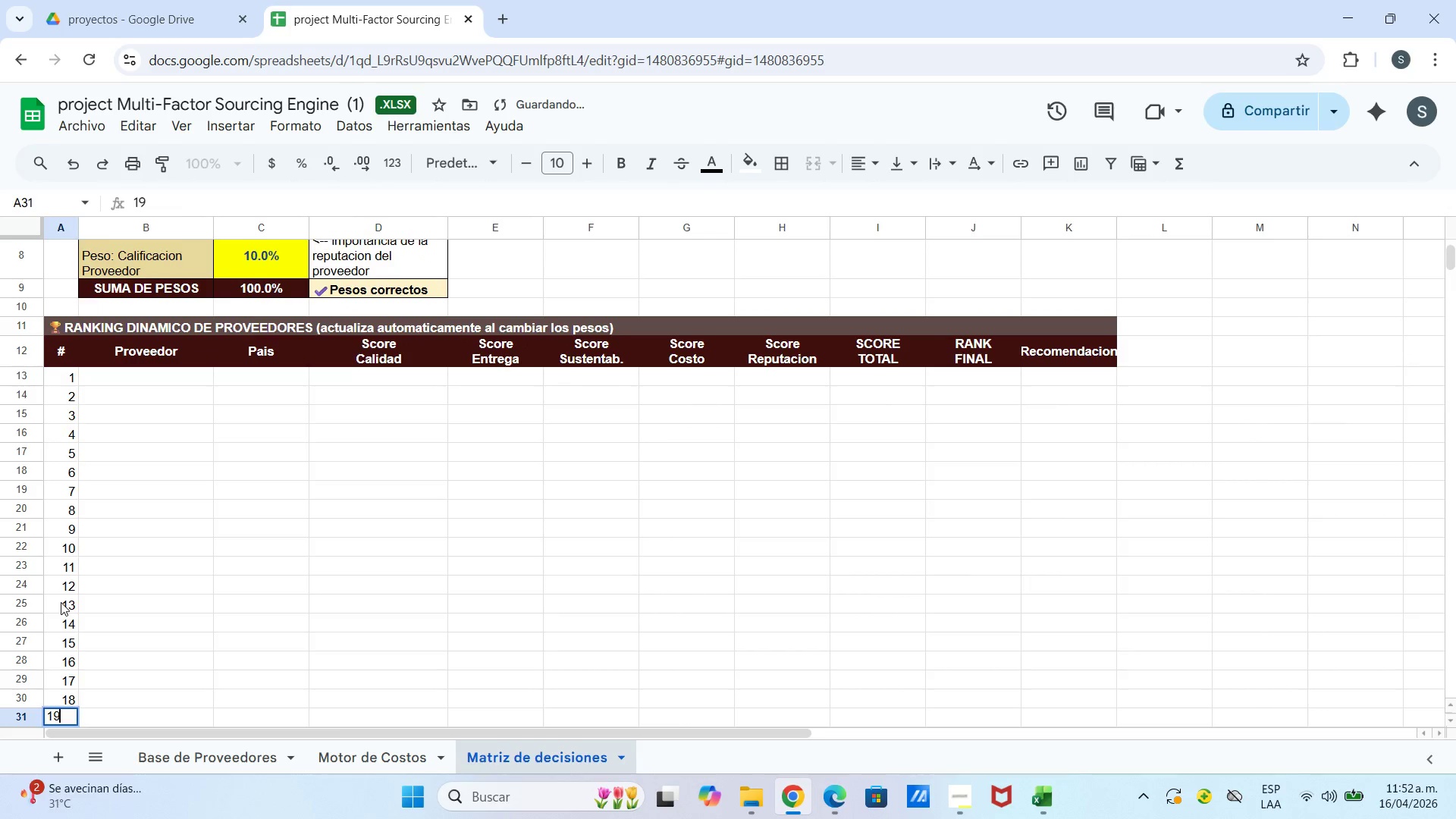 
key(Enter)
 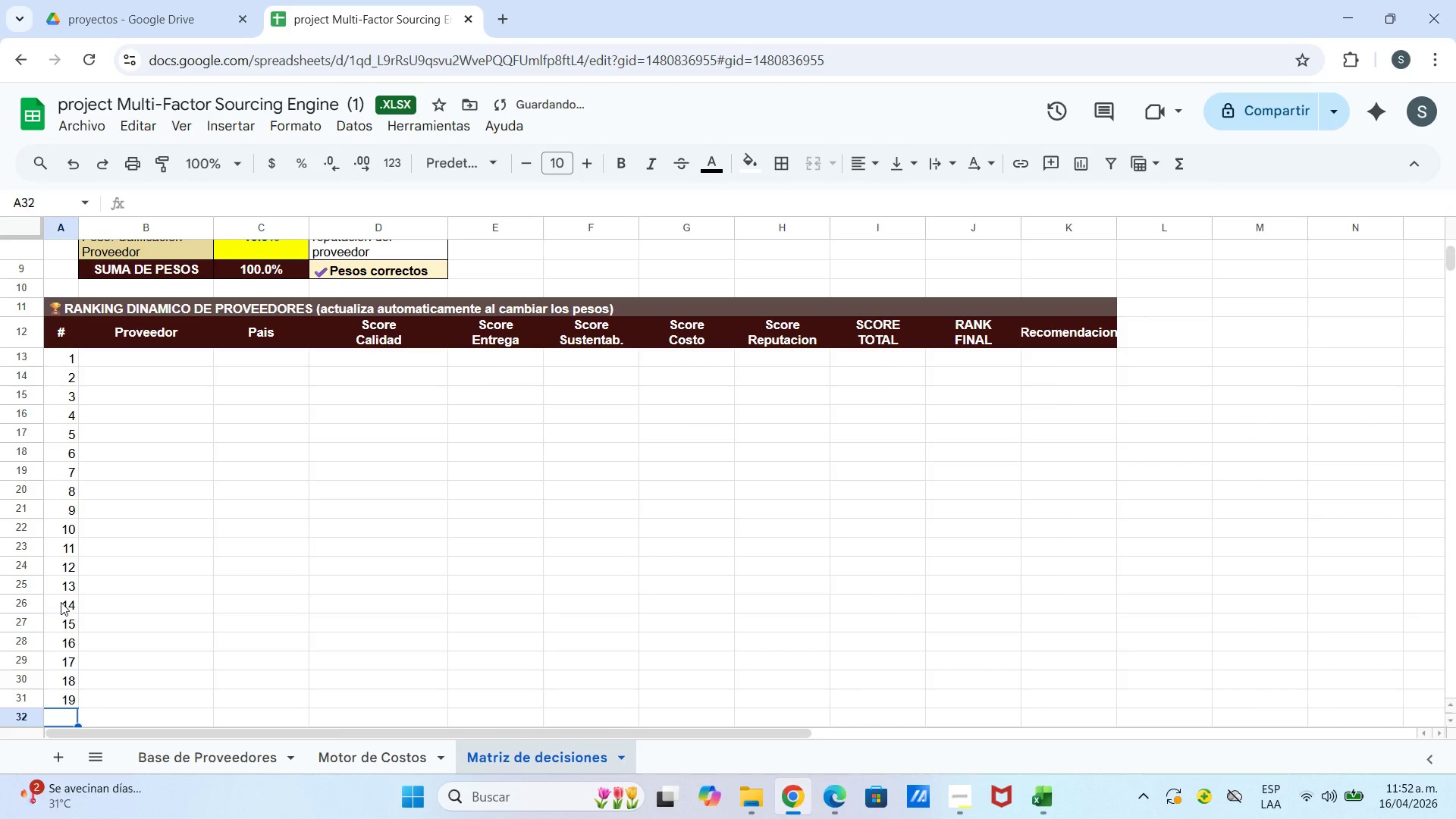 
key(Numpad2)
 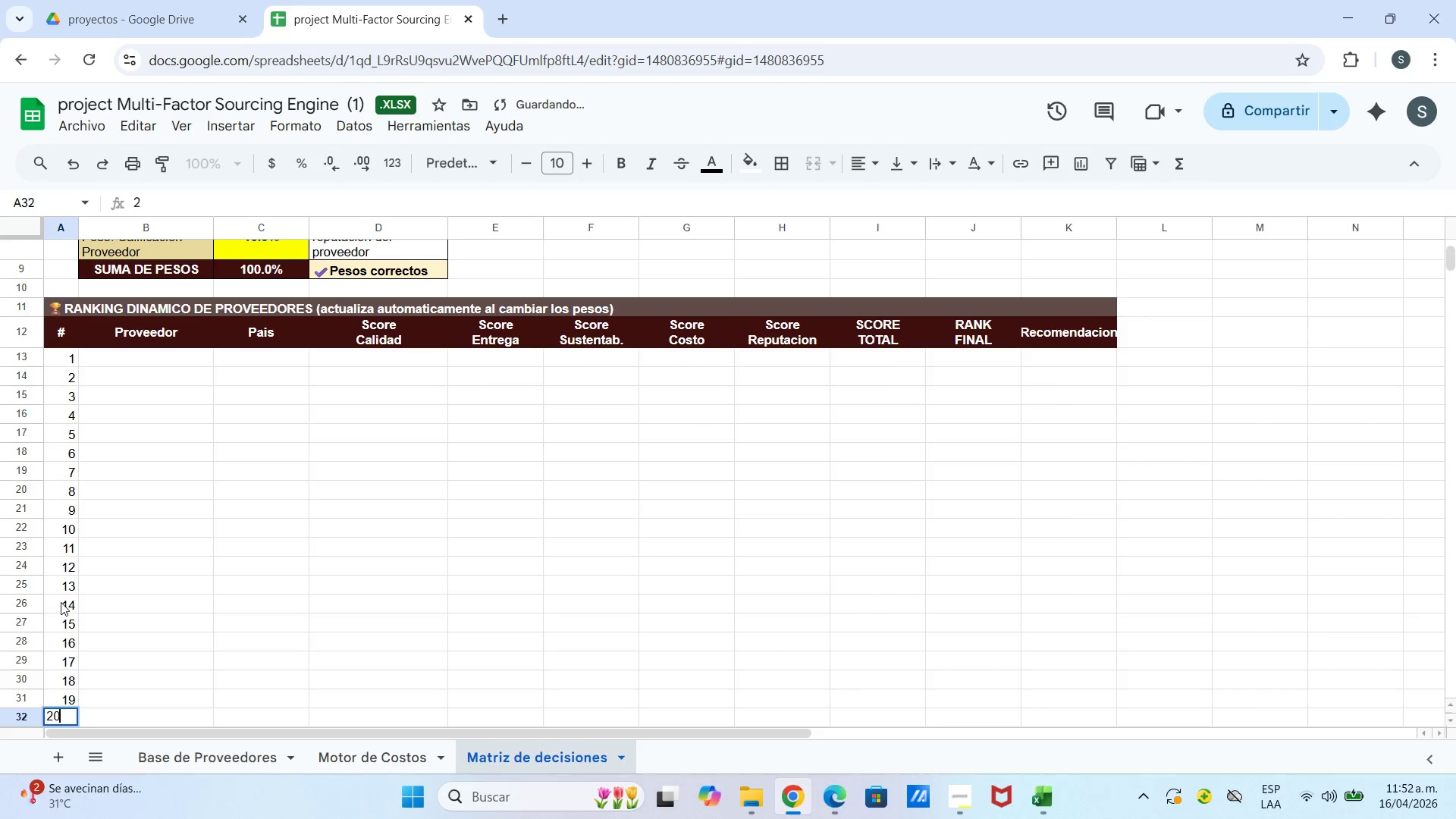 
key(Numpad0)
 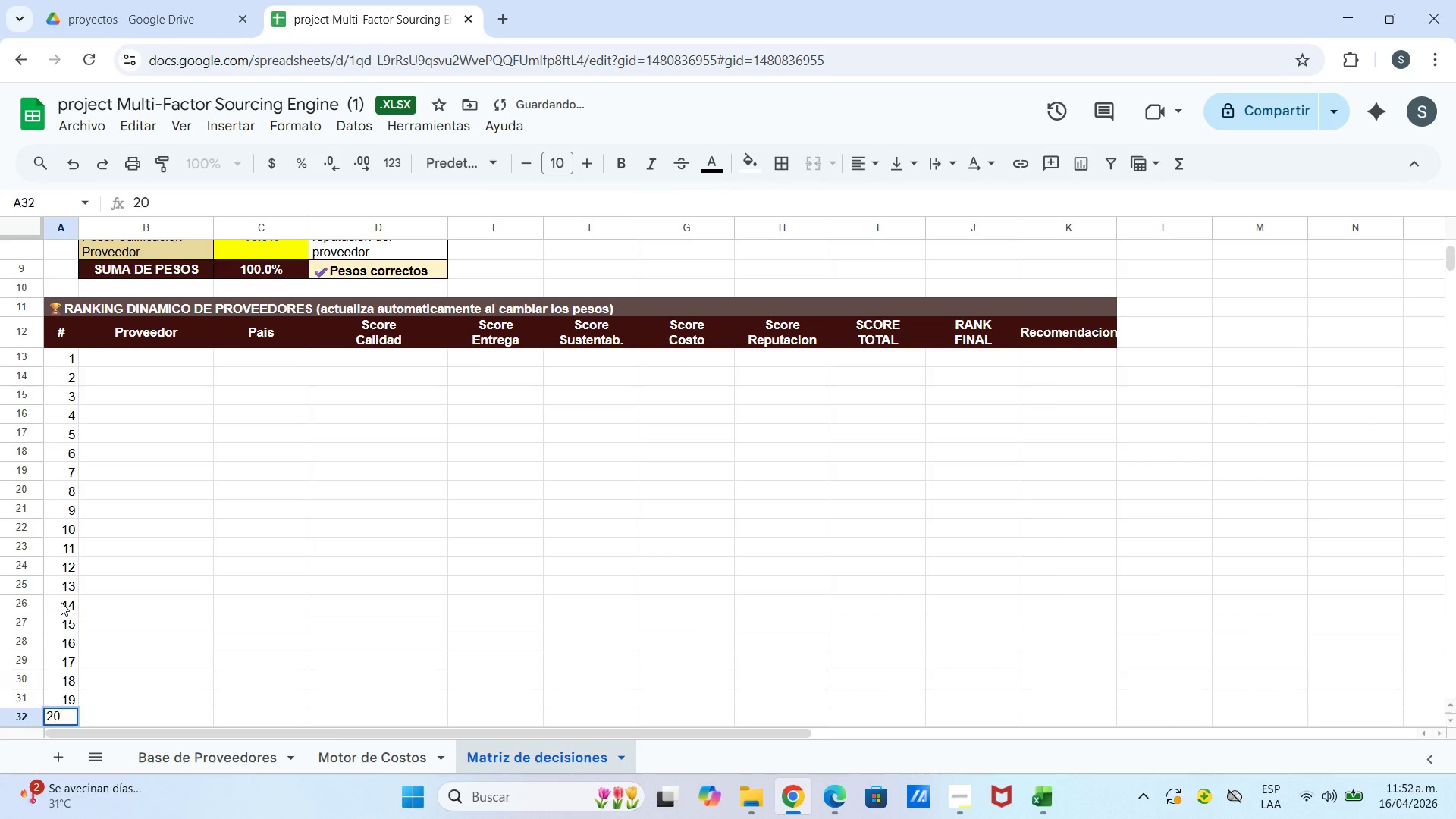 
key(Enter)
 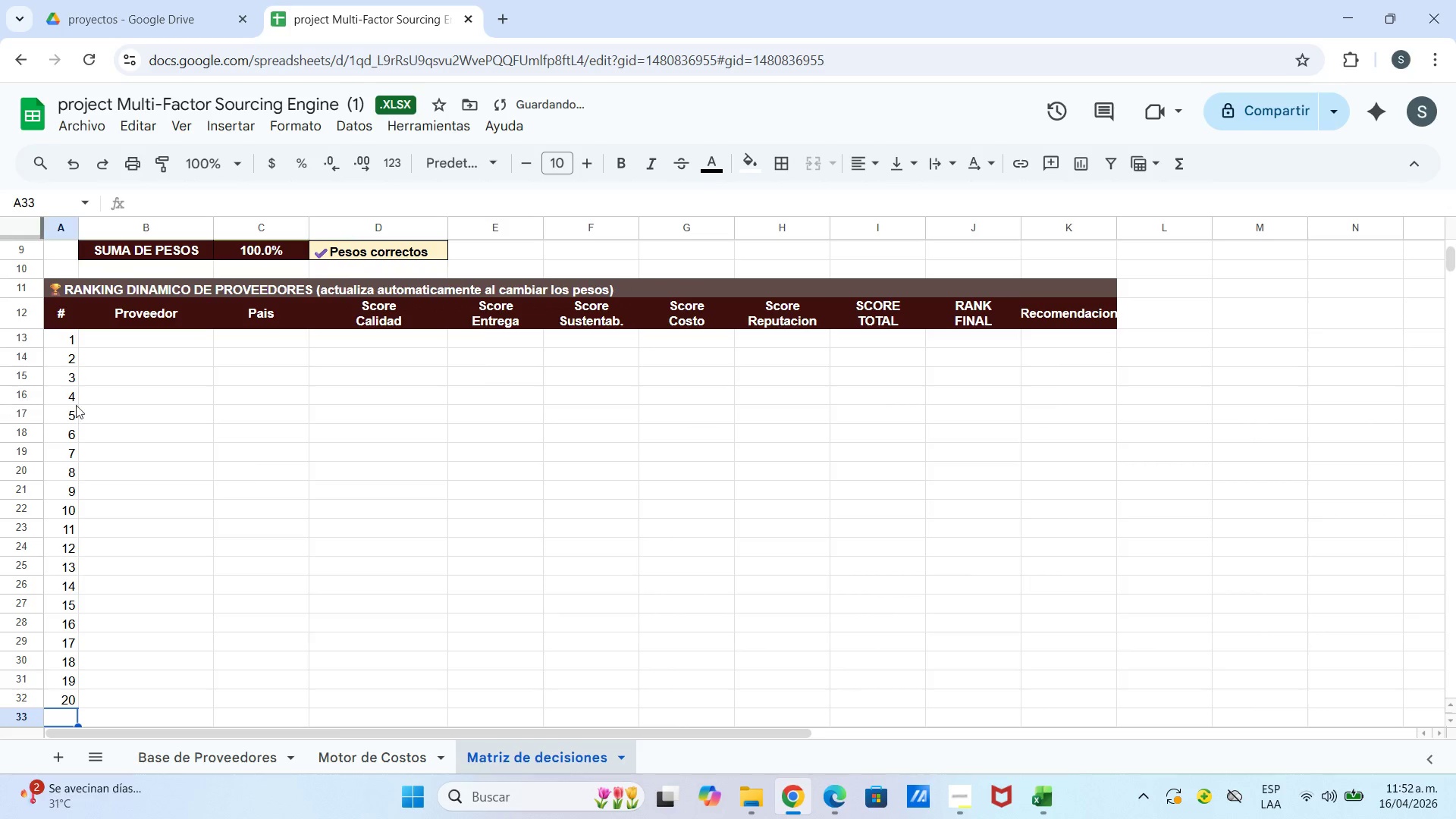 
scroll: coordinate [202, 514], scroll_direction: up, amount: 3.0
 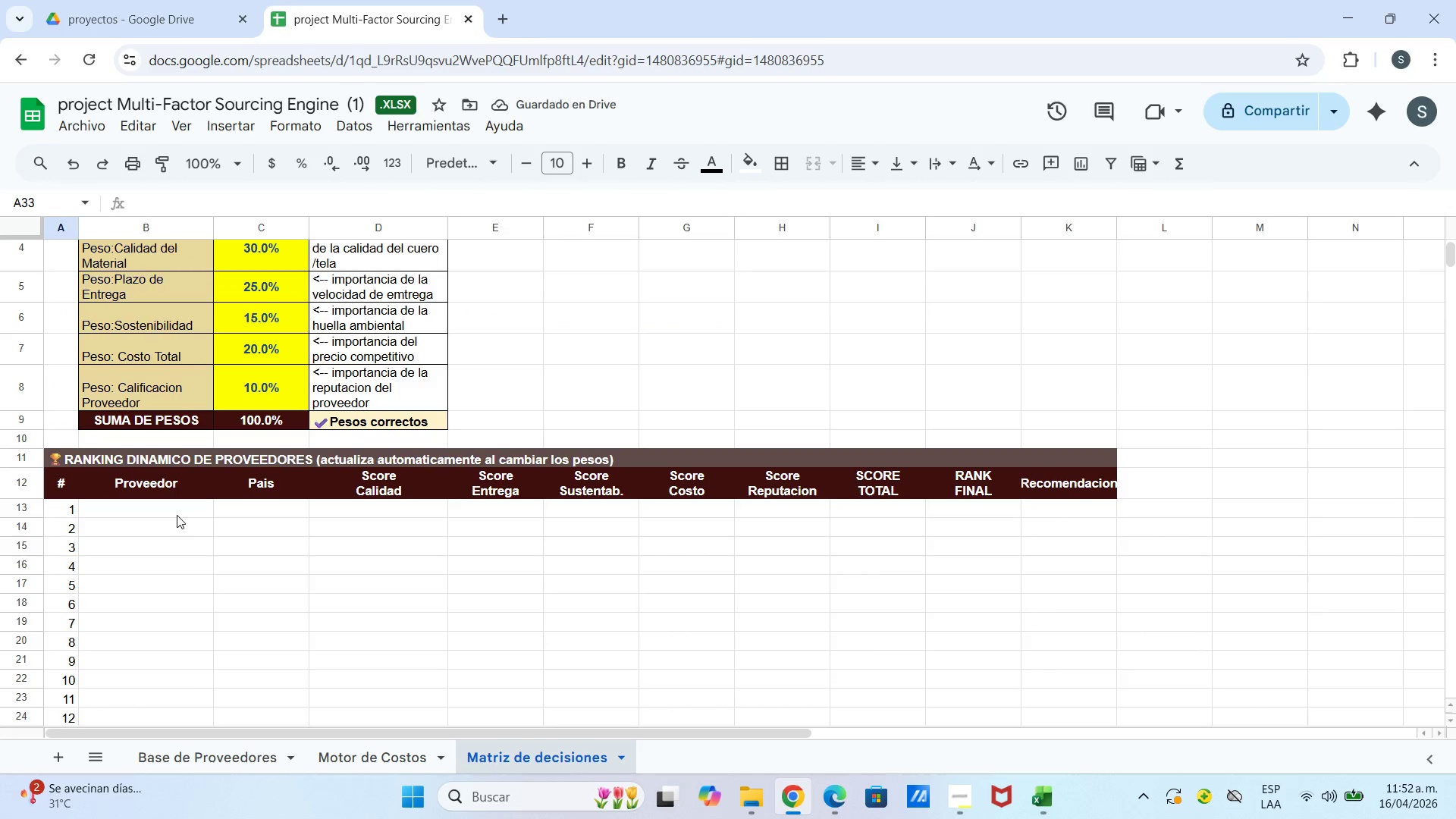 
left_click([177, 515])
 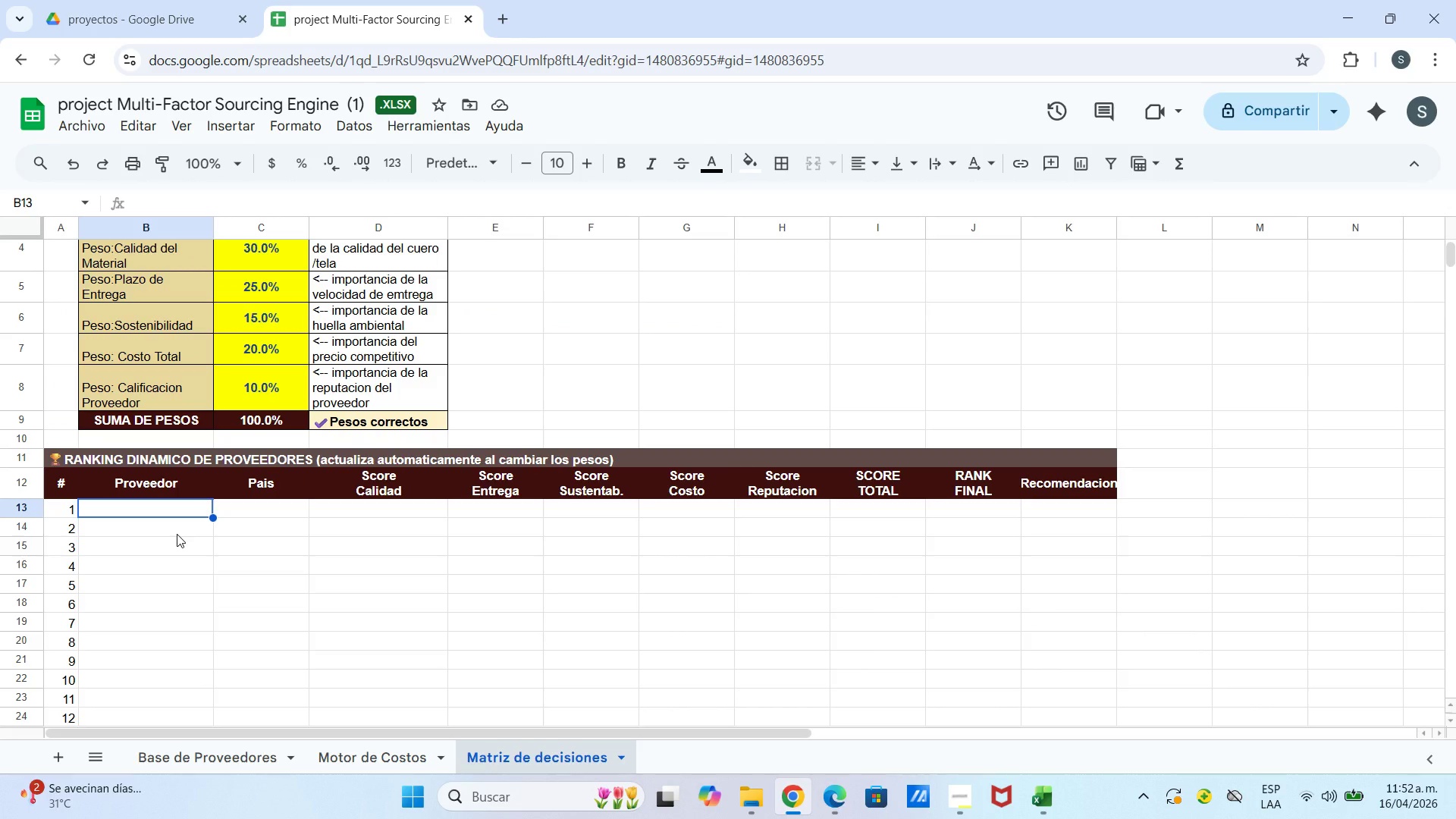 
double_click([164, 510])
 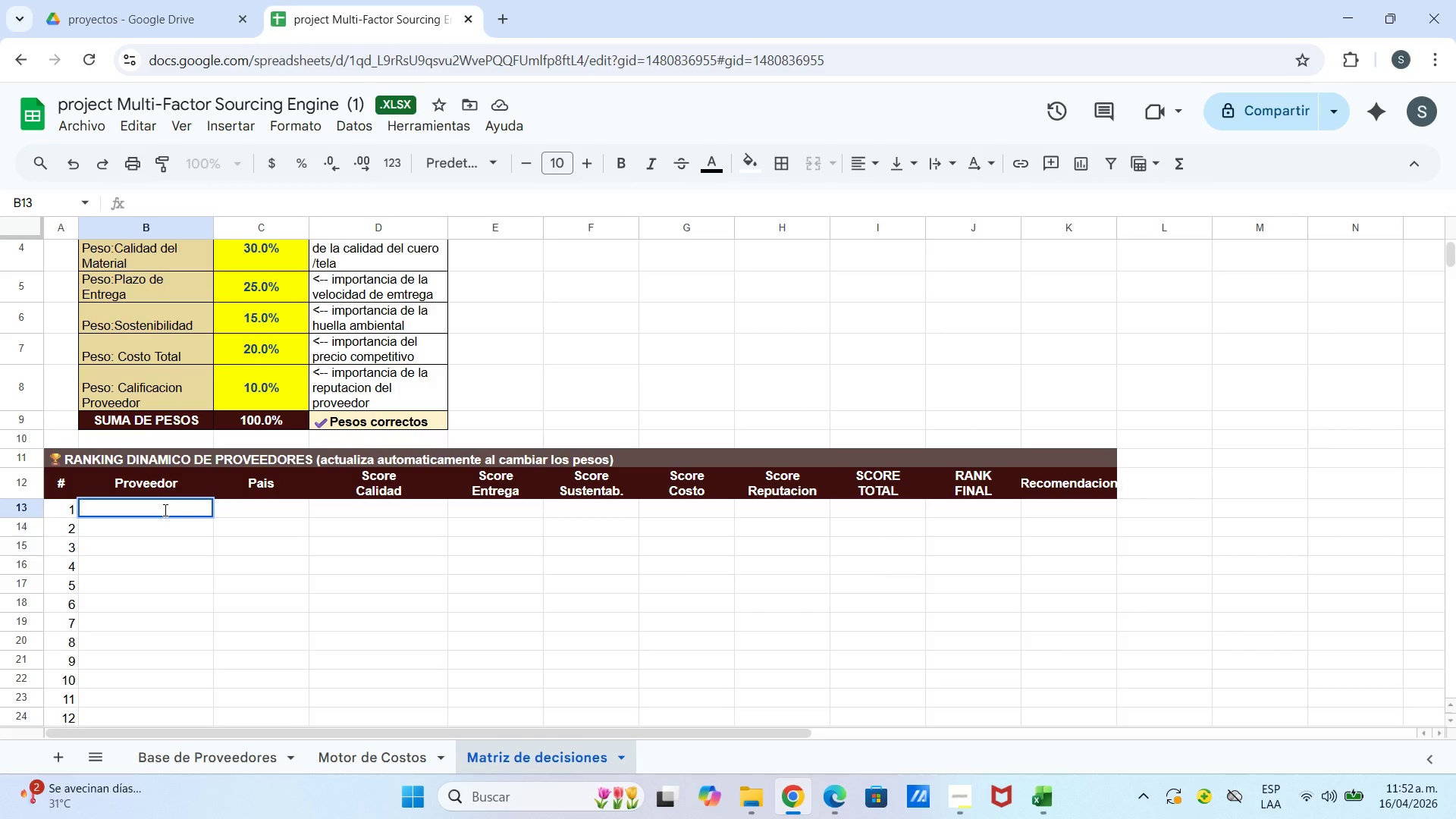 
type()[Base de Proveedores)
 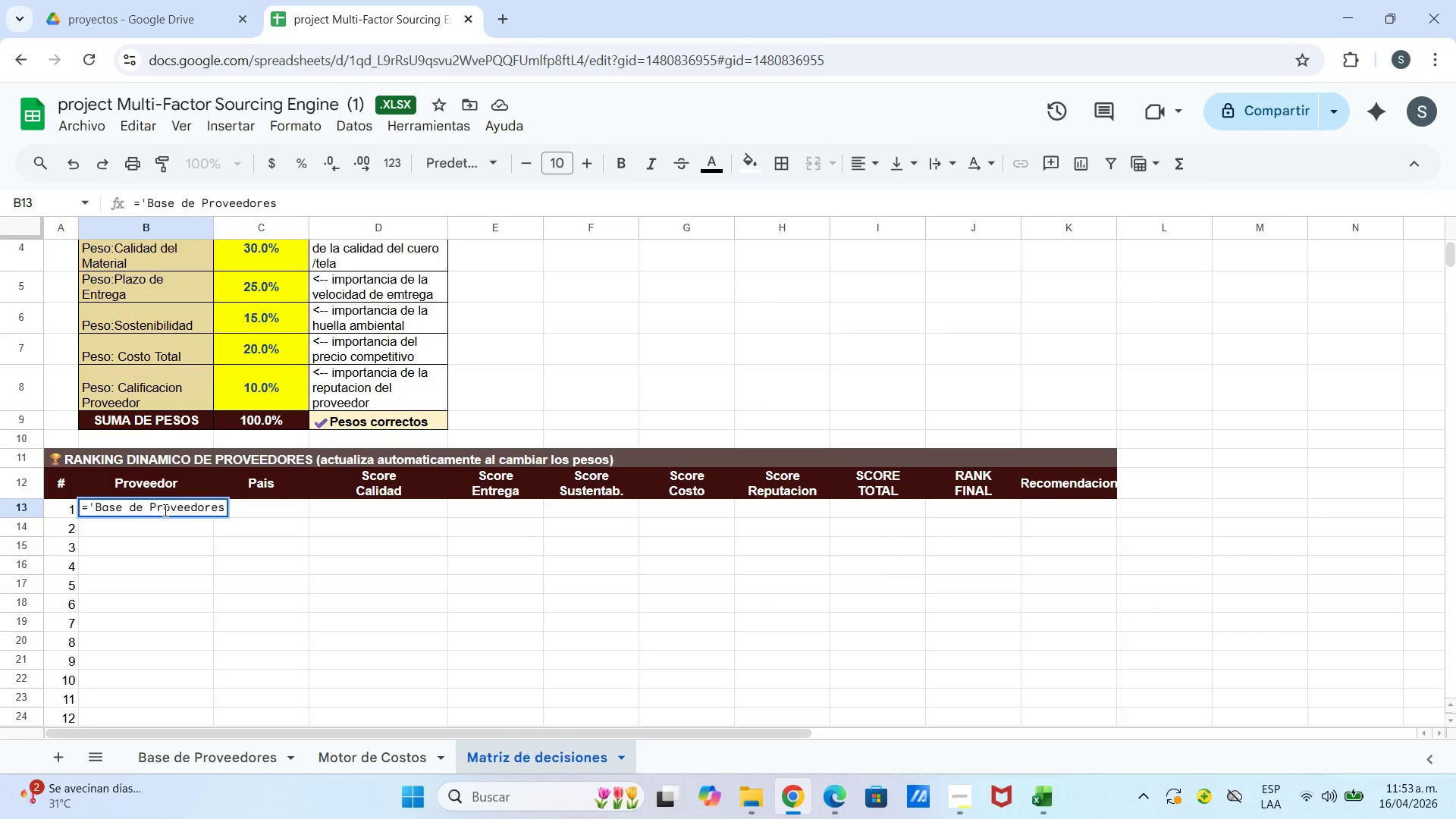 
hold_key(key=ShiftLeft, duration=1.38)
 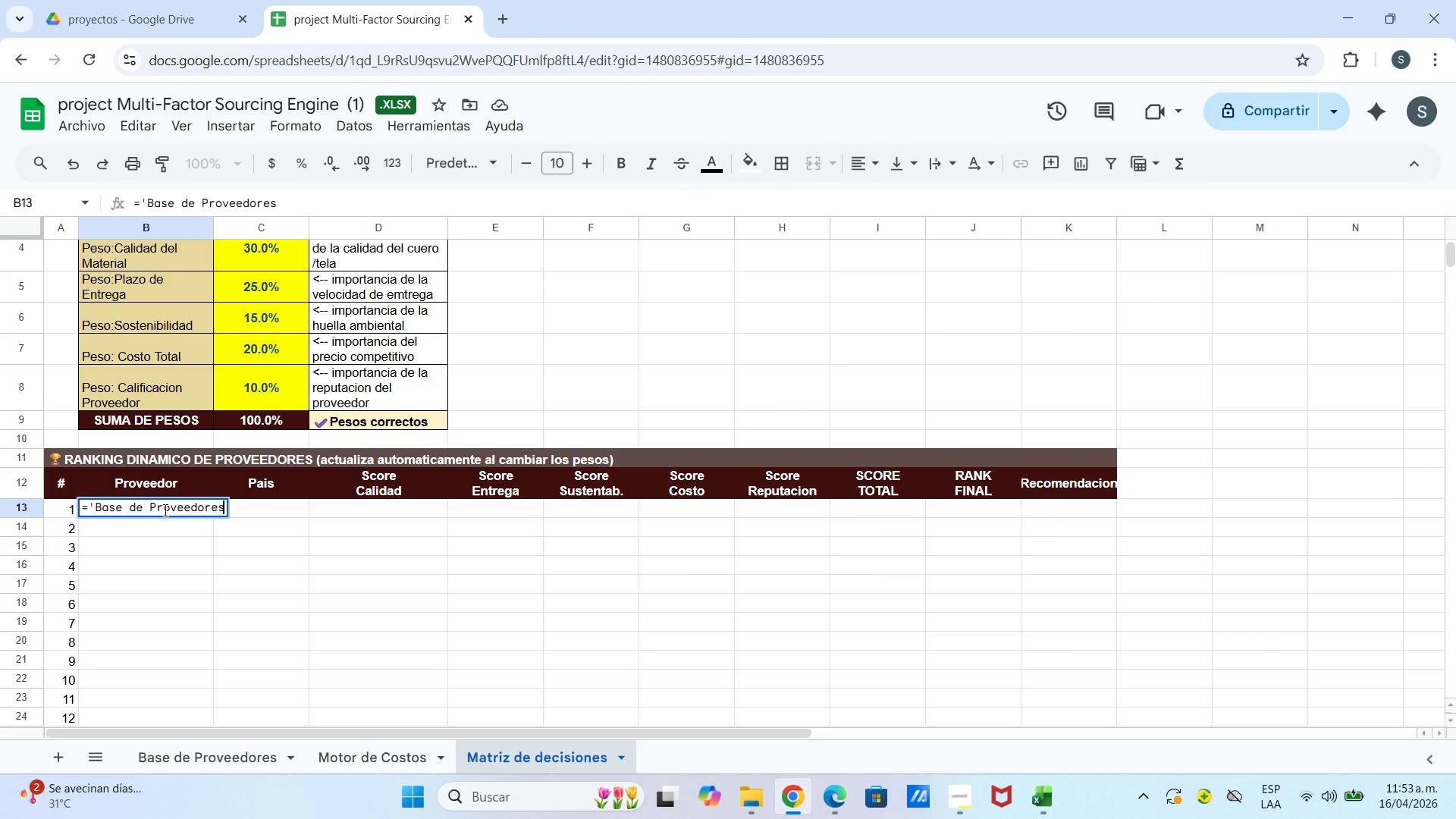 
type([!b4)
 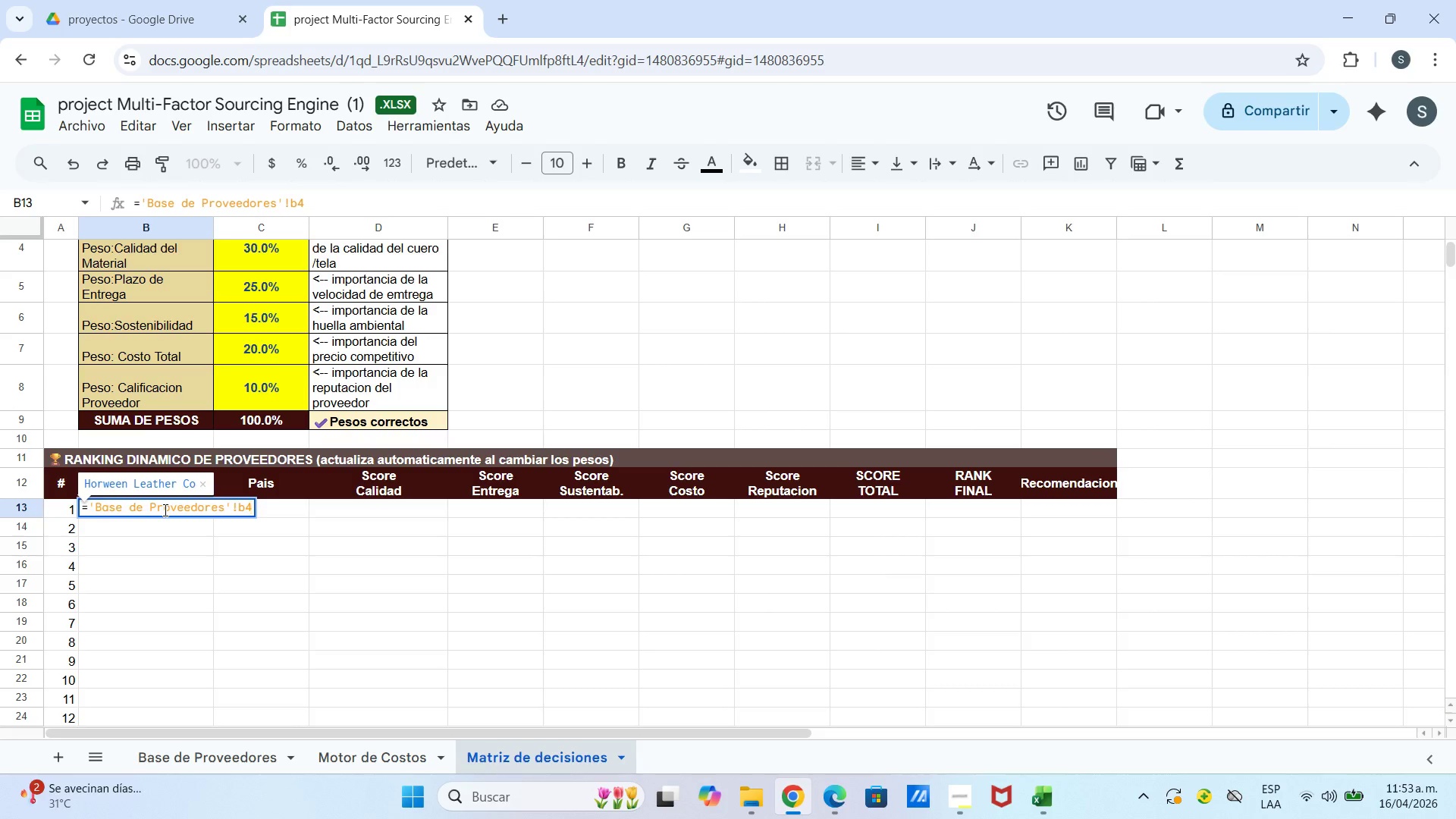 
key(Enter)
 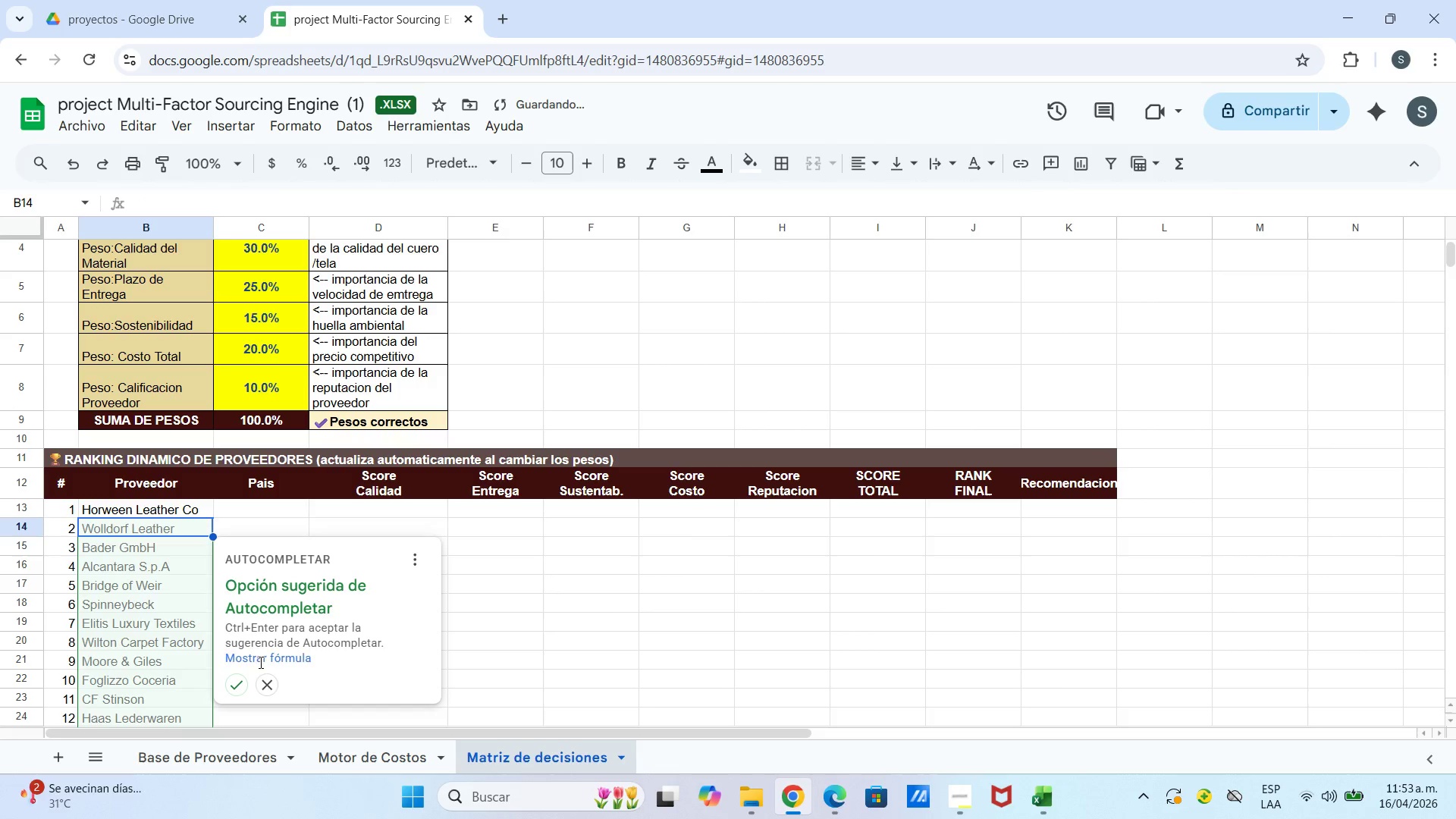 
left_click([234, 686])
 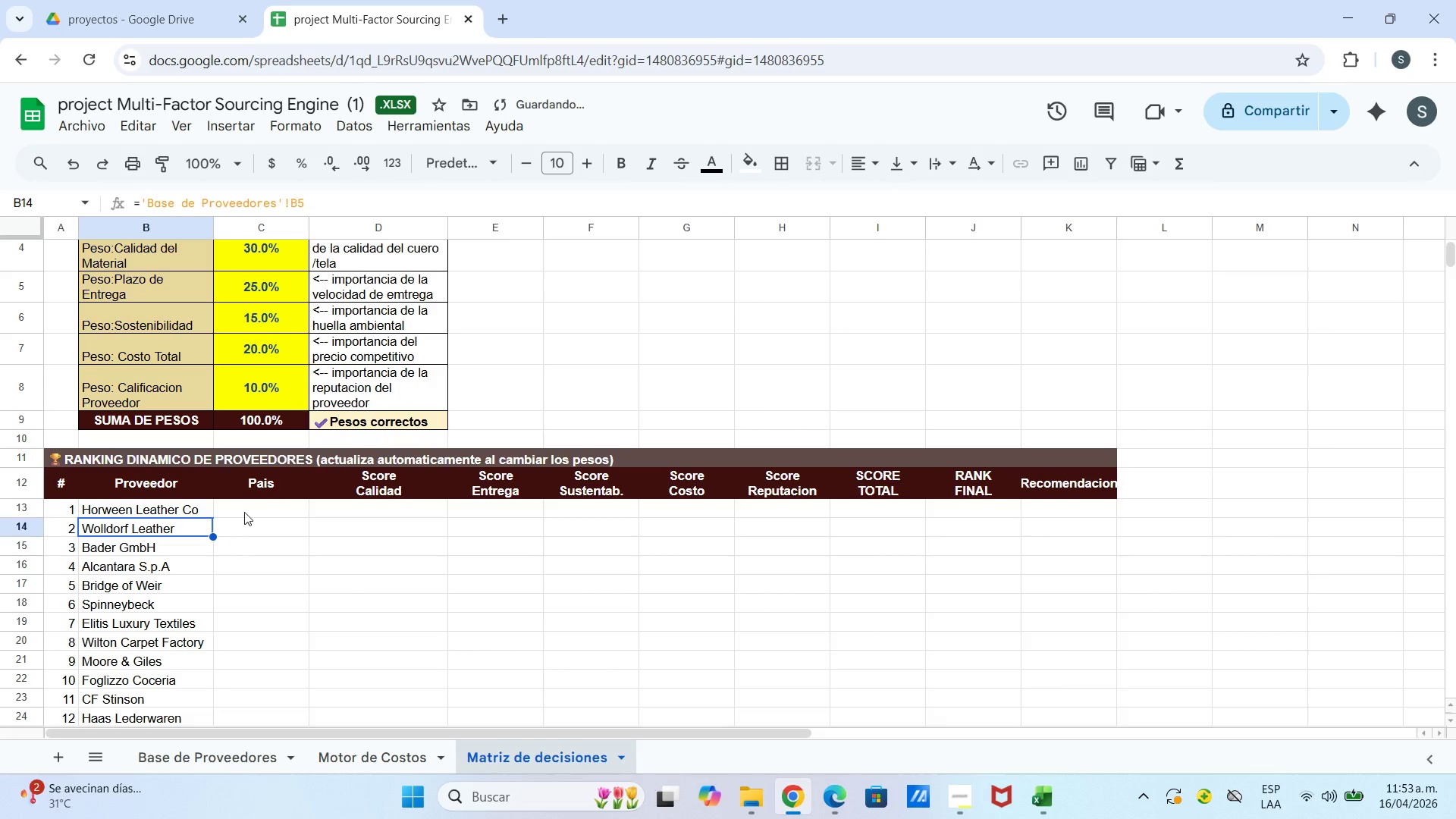 
left_click([244, 512])
 